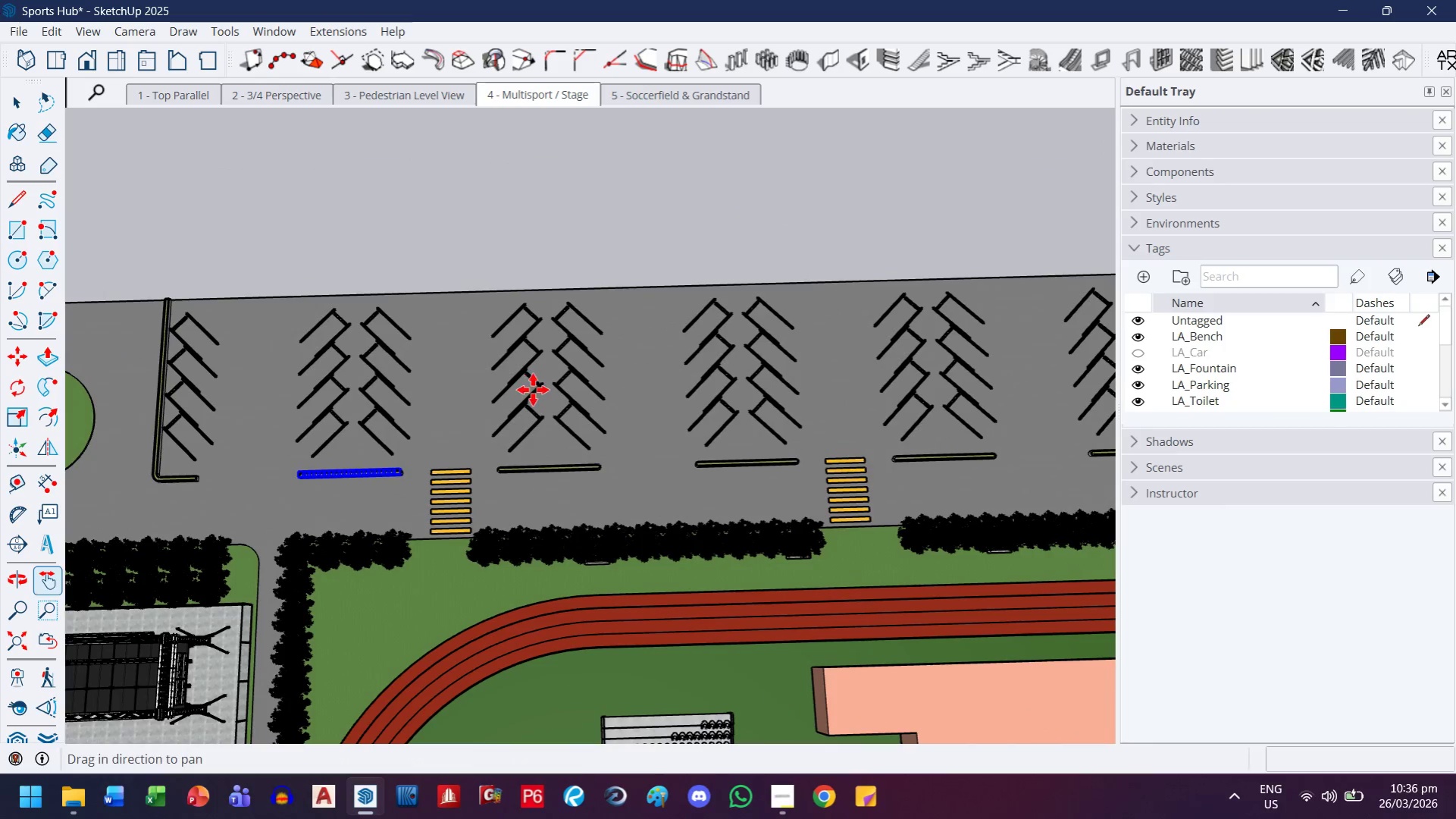 
key(M)
 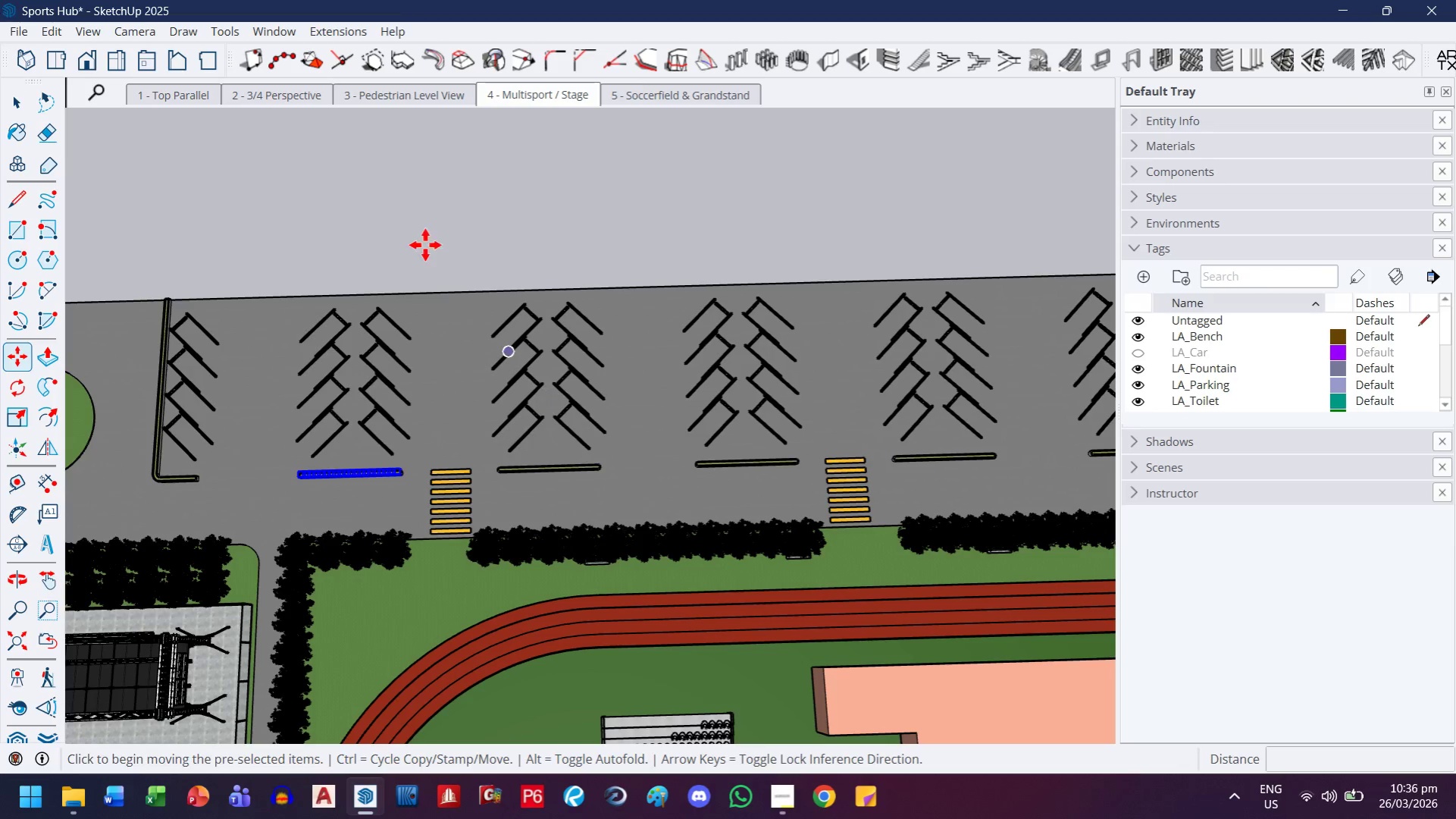 
key(Control+ControlLeft)
 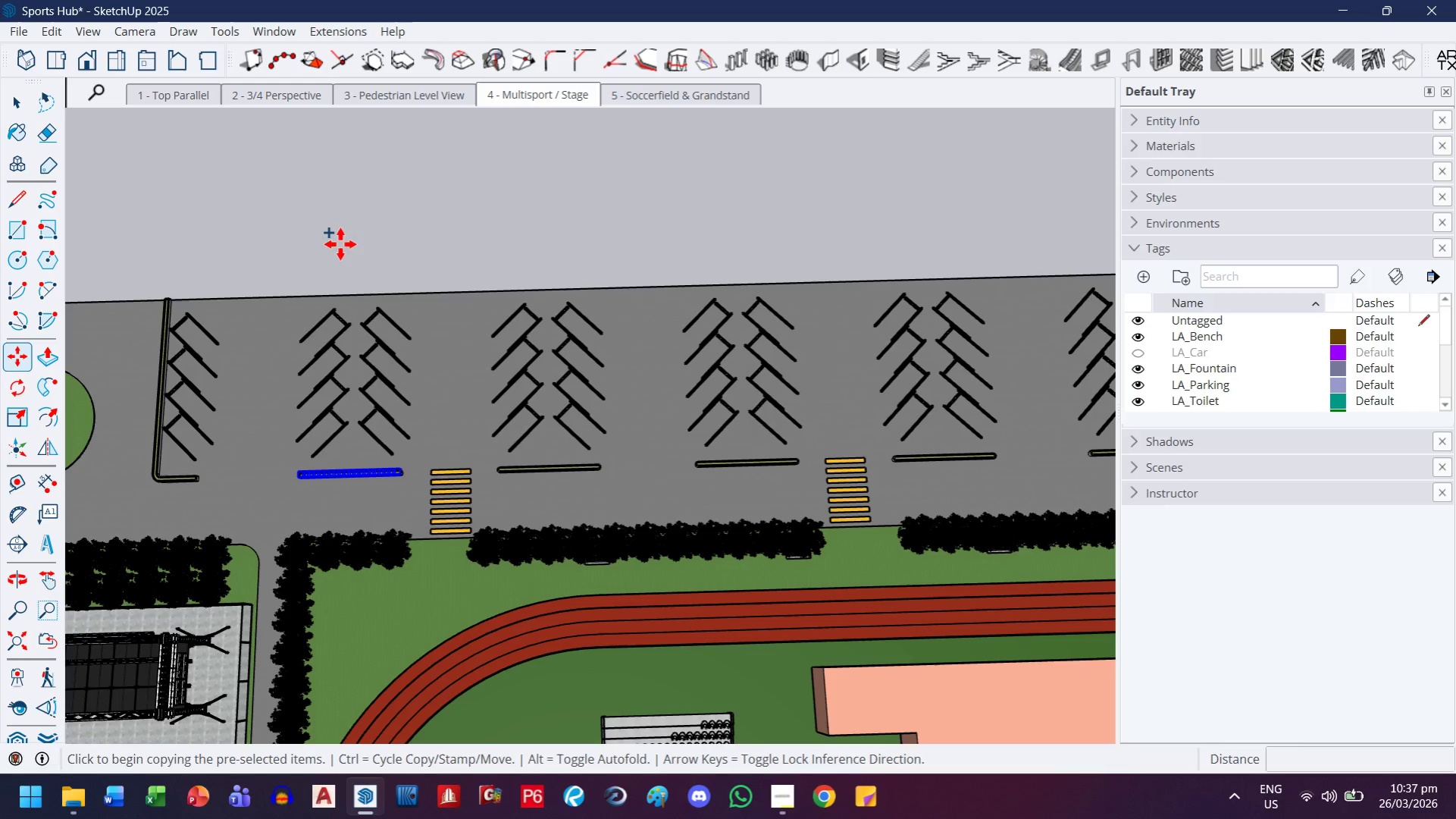 
left_click([334, 244])
 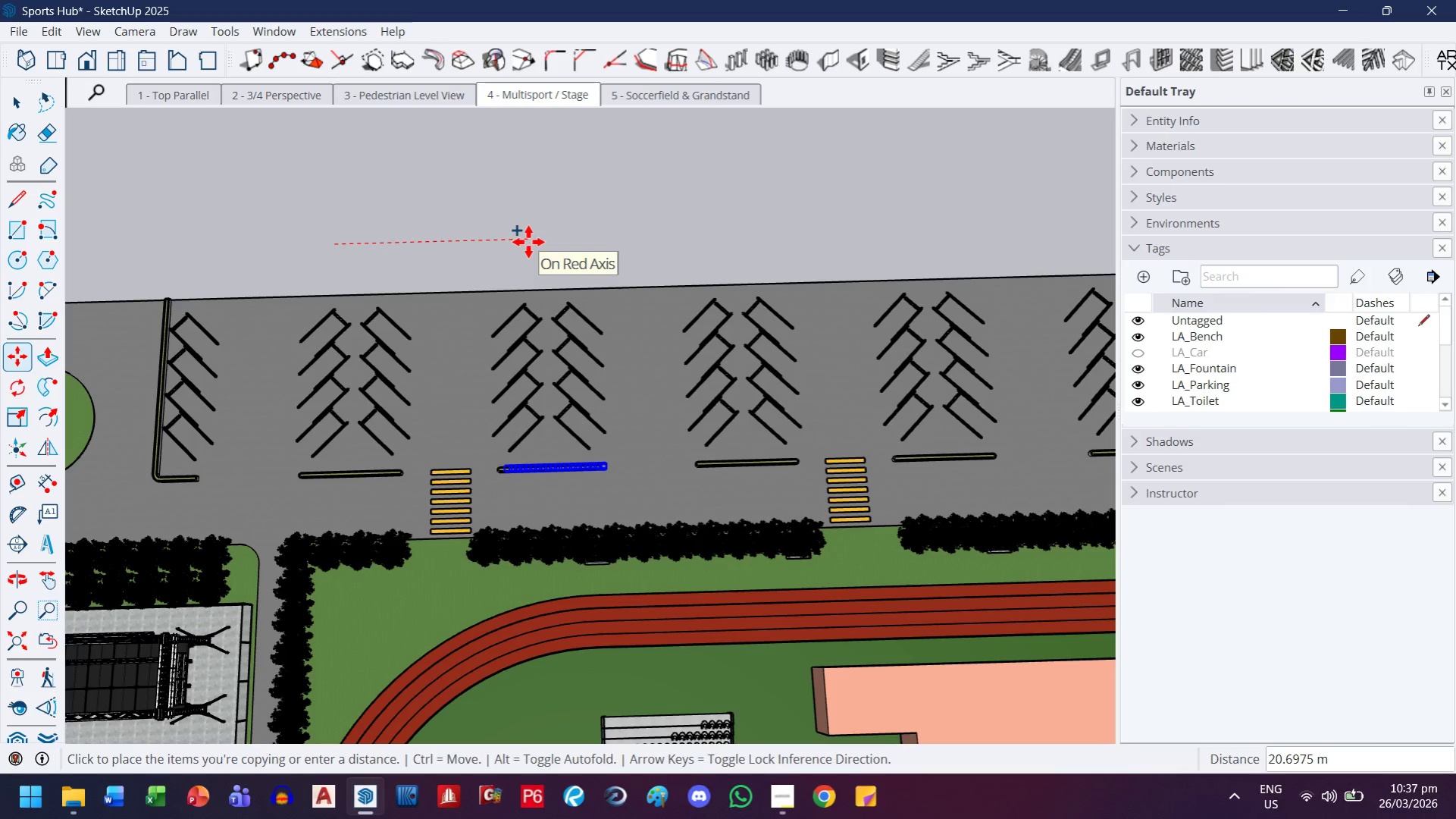 
wait(5.89)
 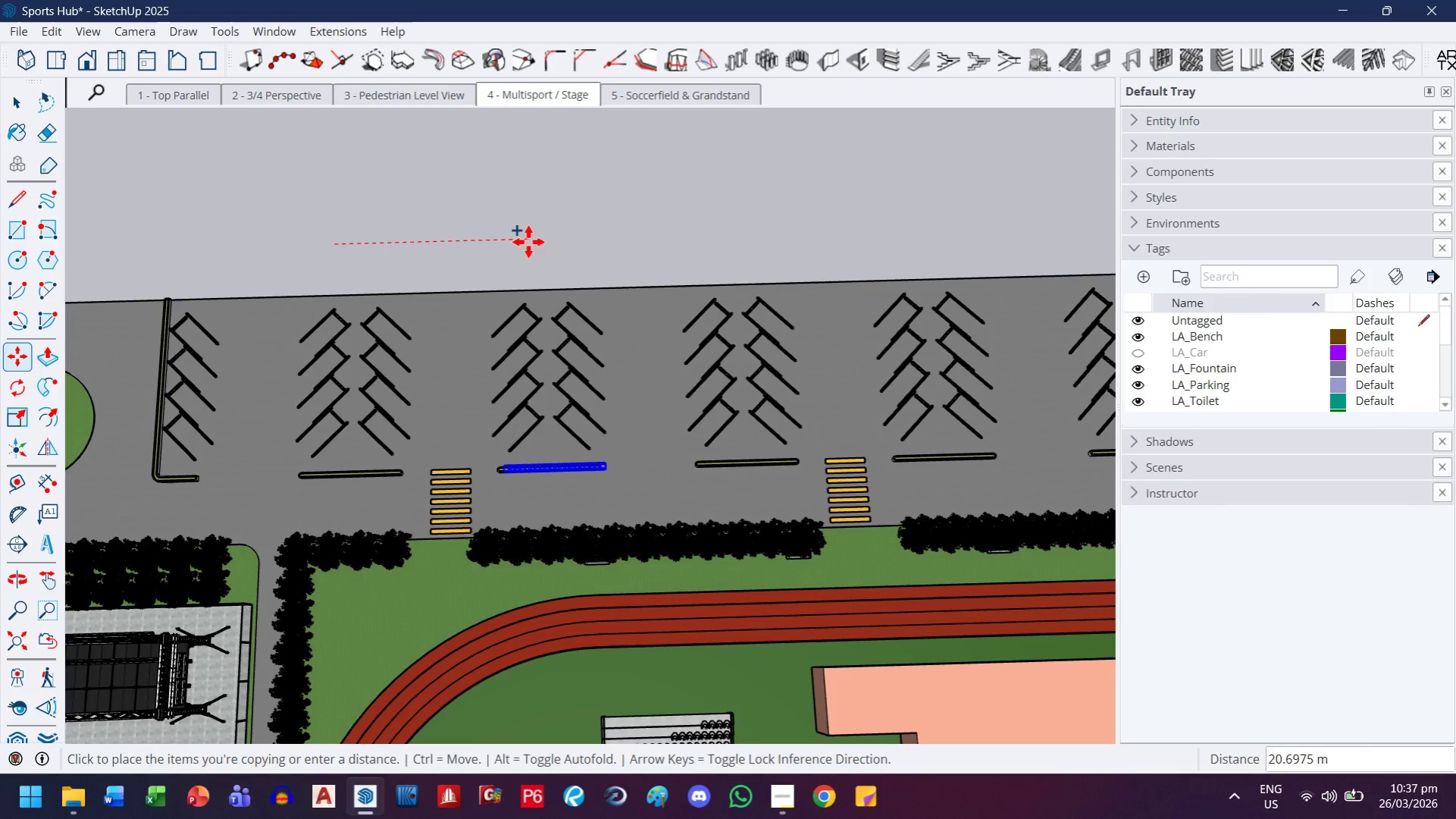 
type(20)
 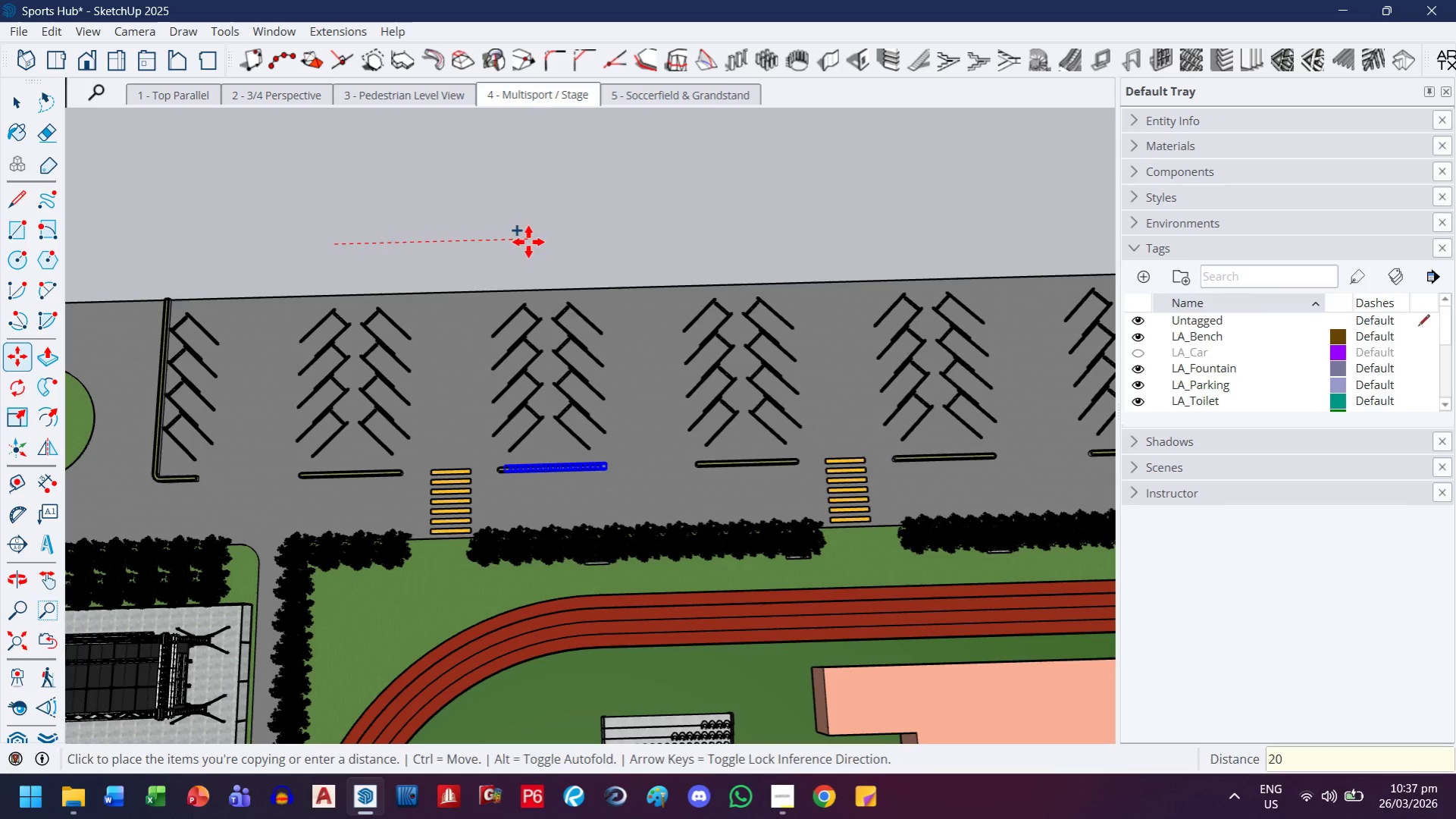 
key(Enter)
 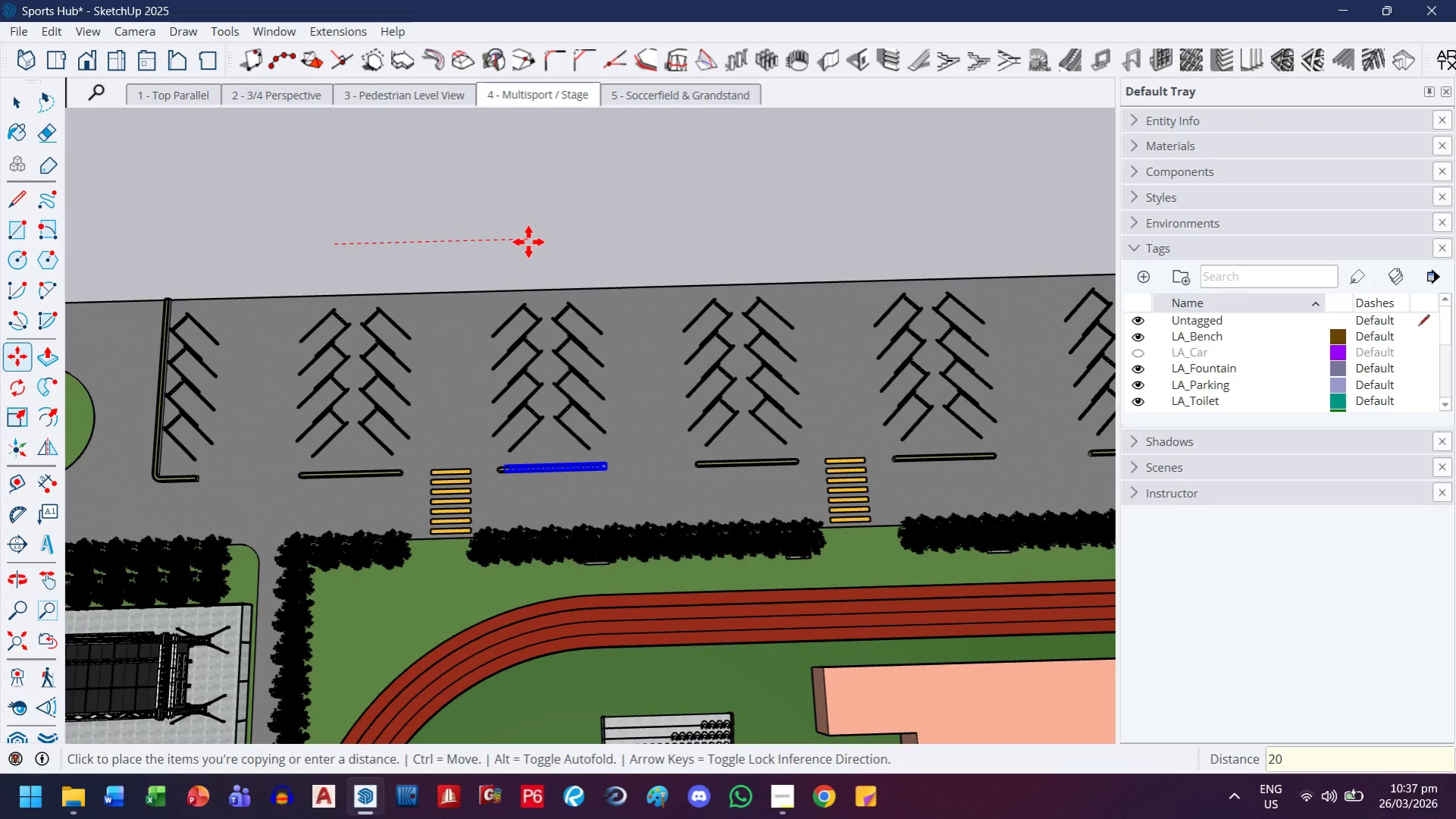 
type(x5)
 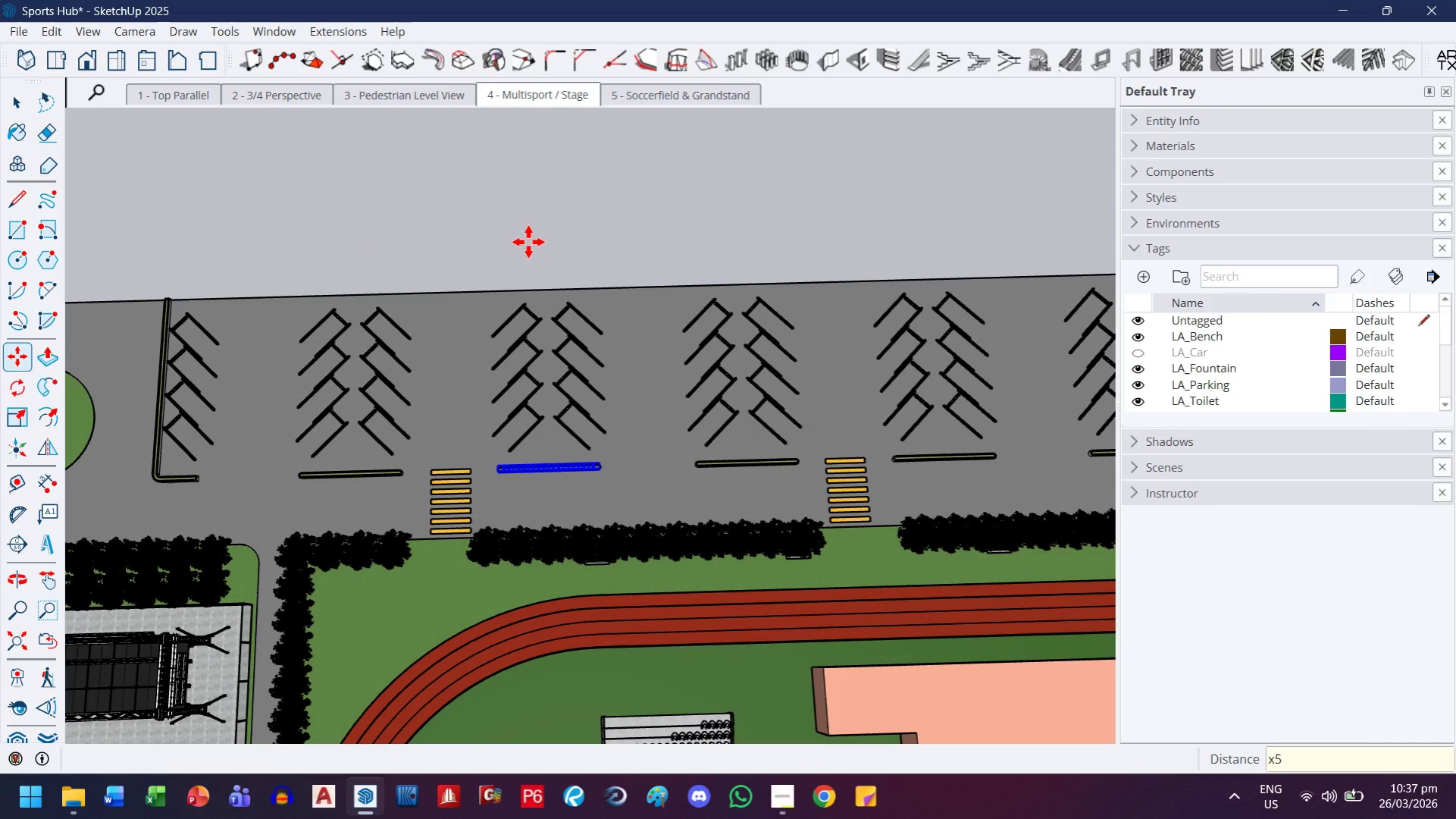 
key(Enter)
 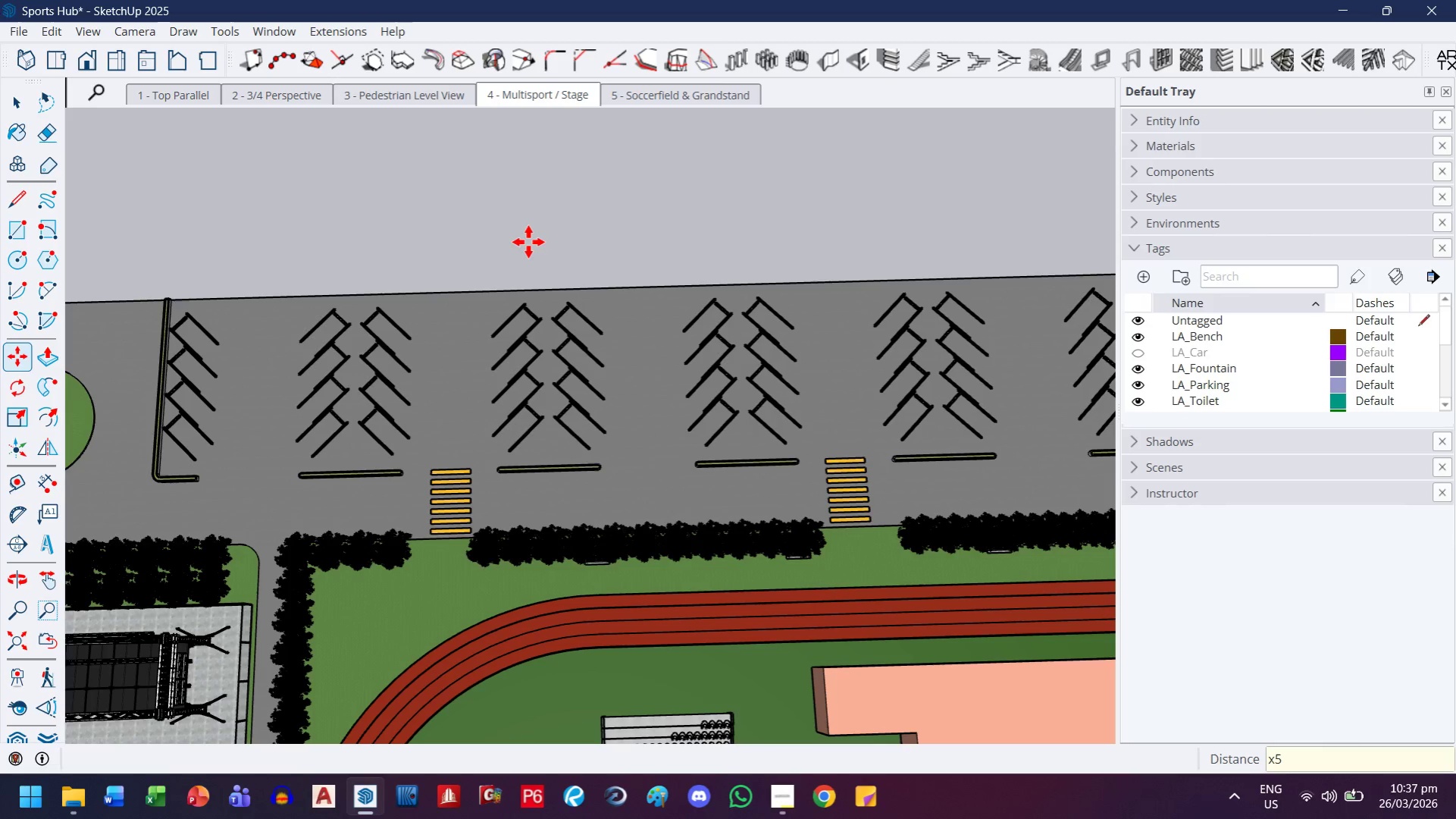 
wait(6.08)
 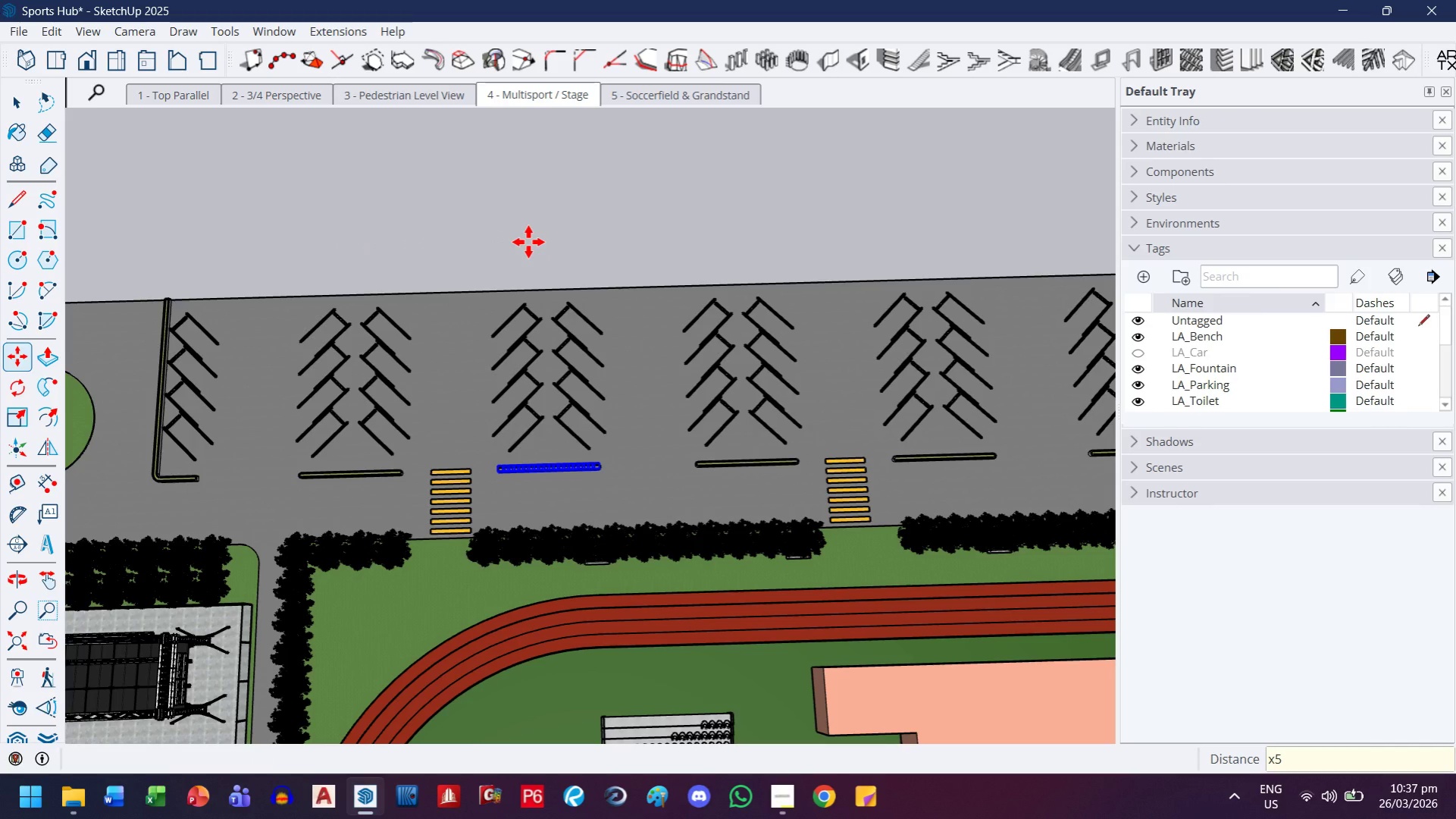 
key(H)
 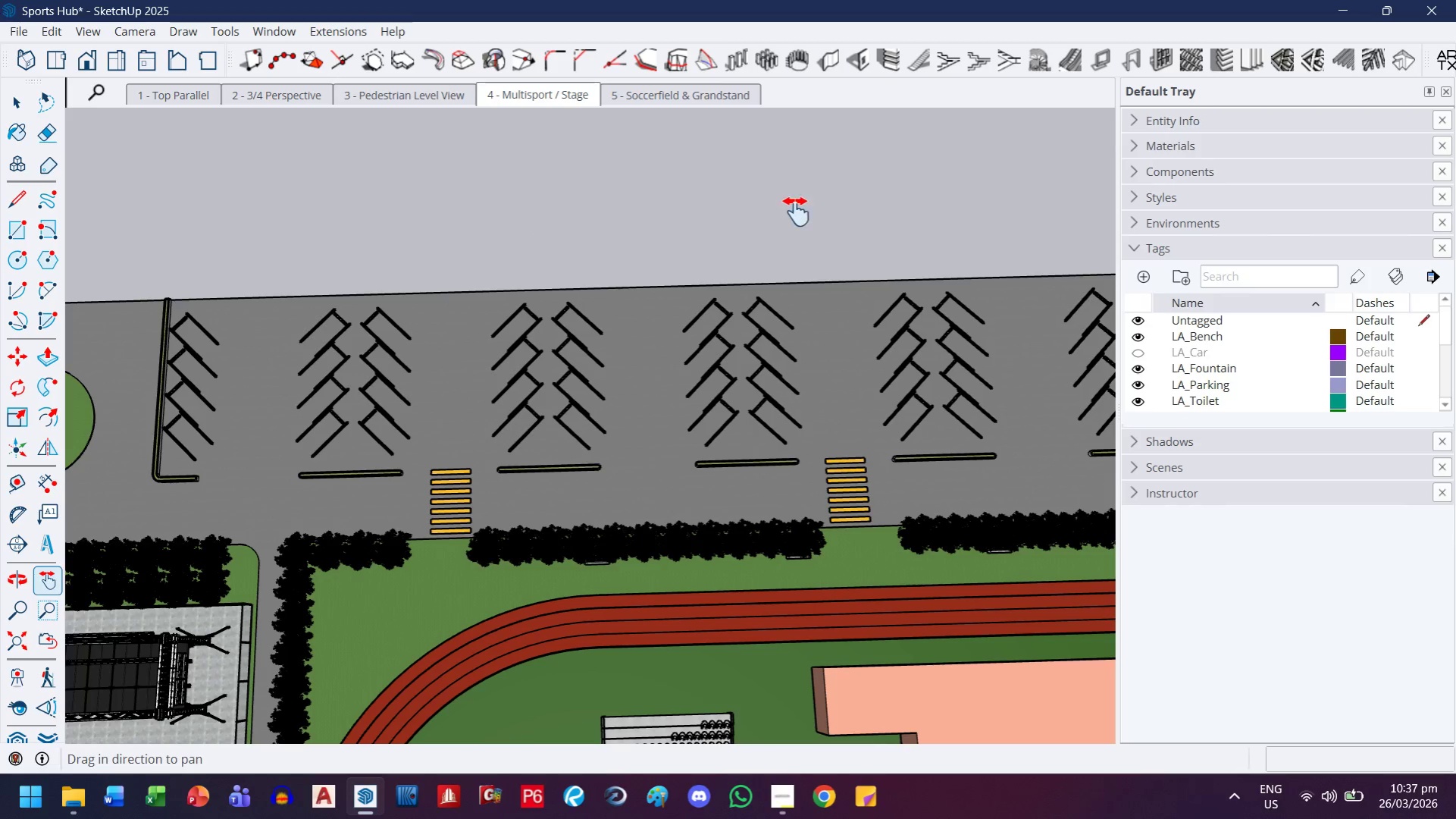 
left_click_drag(start_coordinate=[796, 212], to_coordinate=[432, 216])
 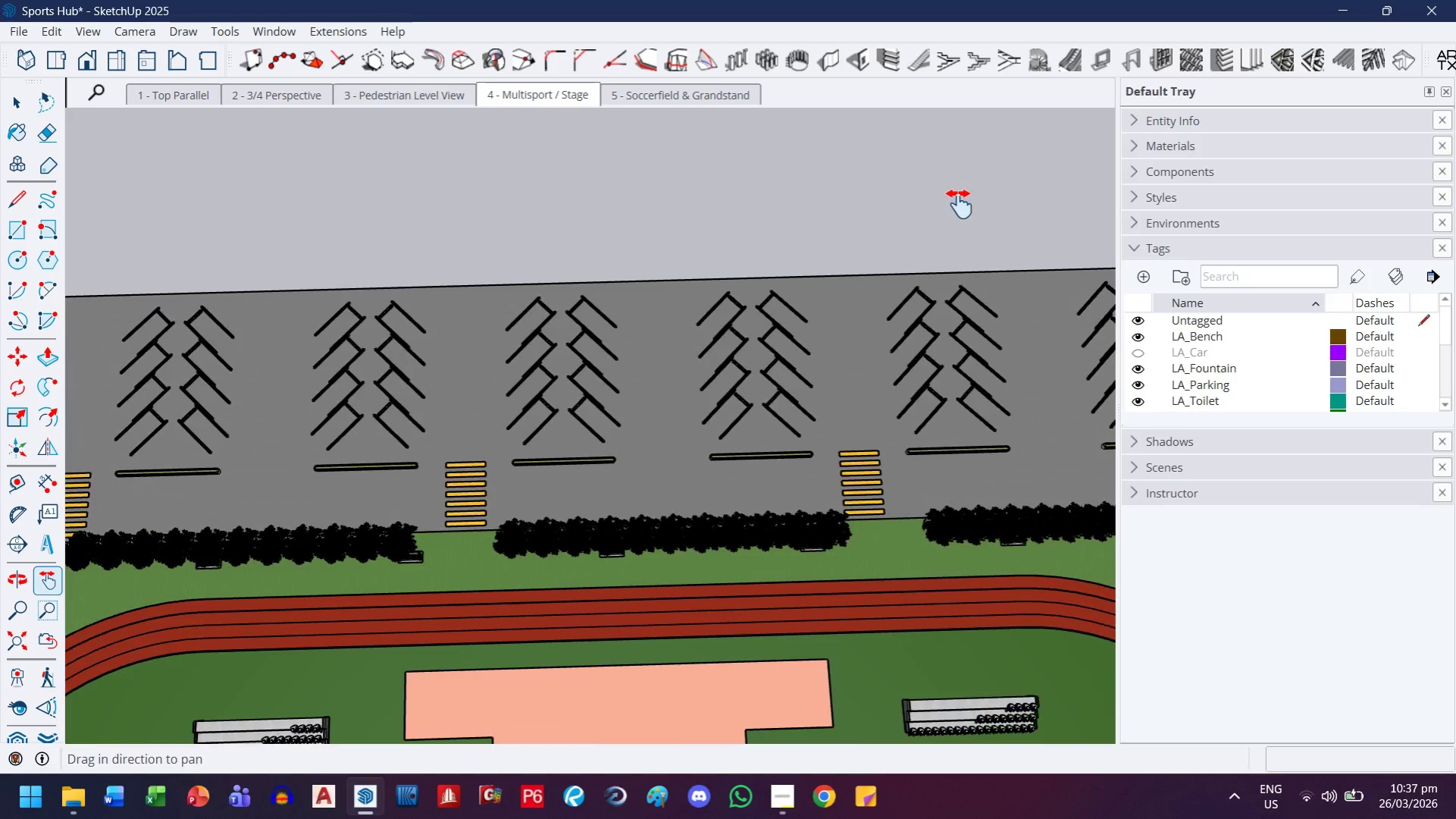 
left_click_drag(start_coordinate=[959, 204], to_coordinate=[506, 228])
 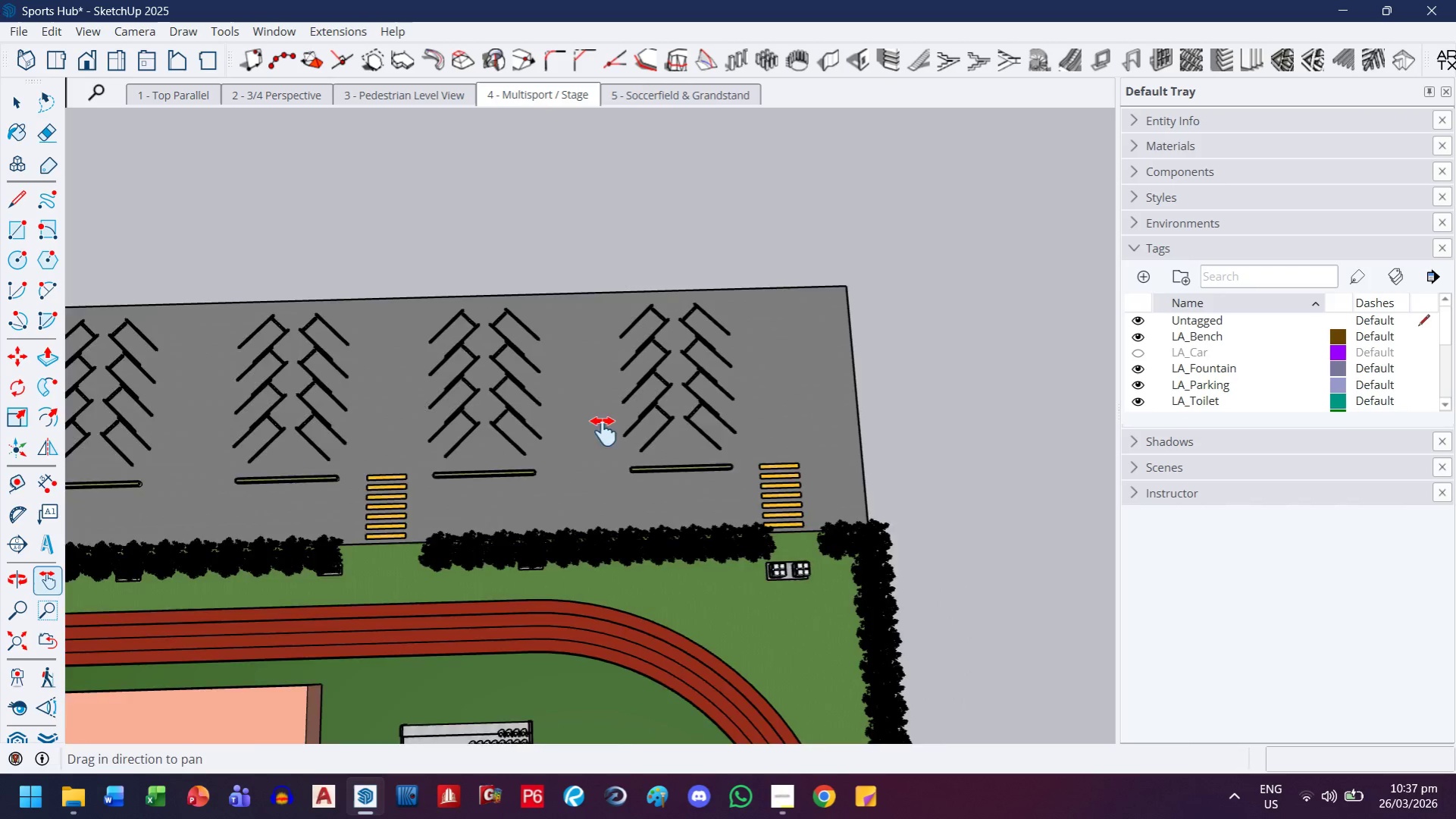 
left_click_drag(start_coordinate=[578, 466], to_coordinate=[421, 497])
 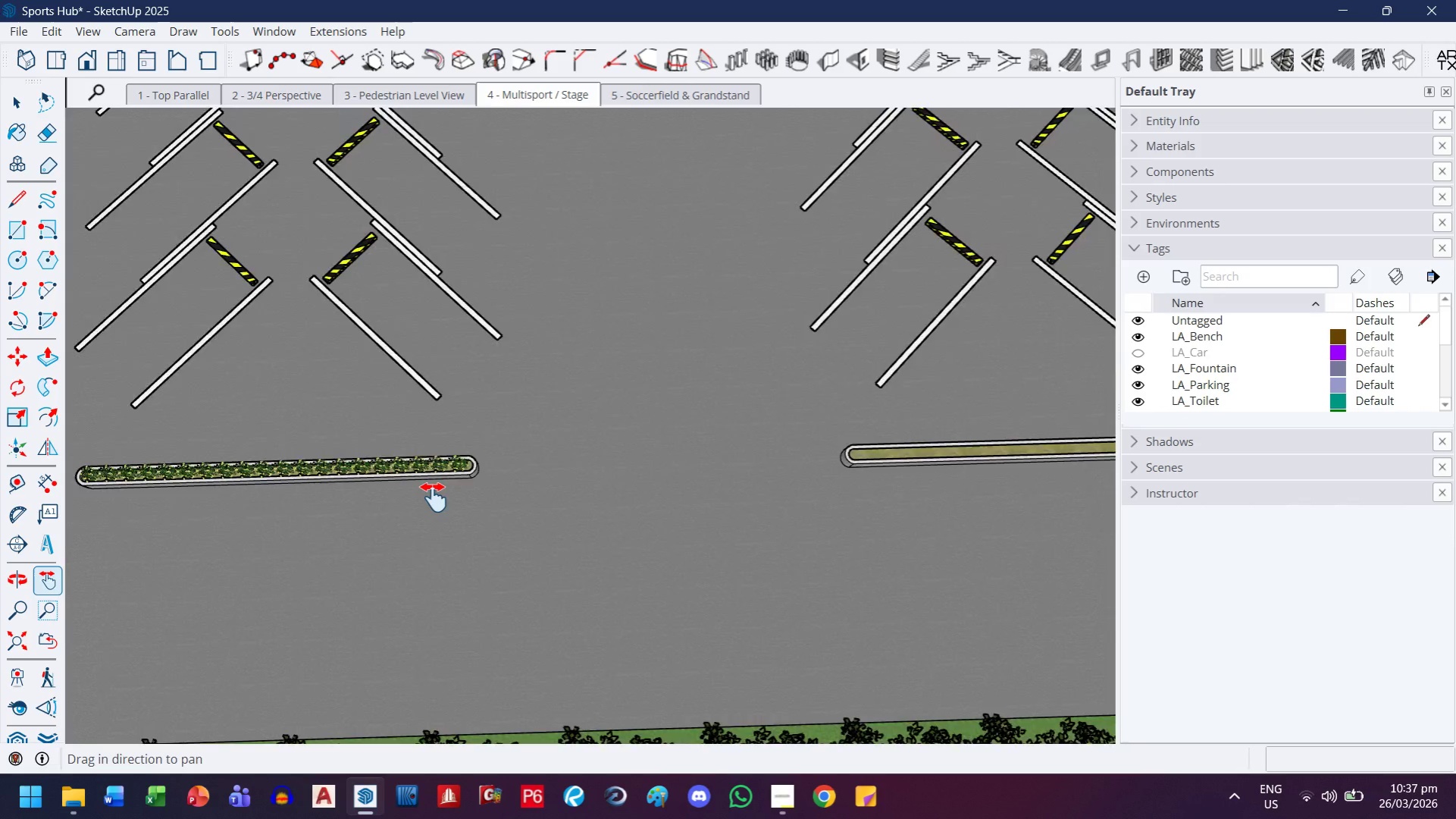 
scroll: coordinate [390, 539], scroll_direction: up, amount: 17.0
 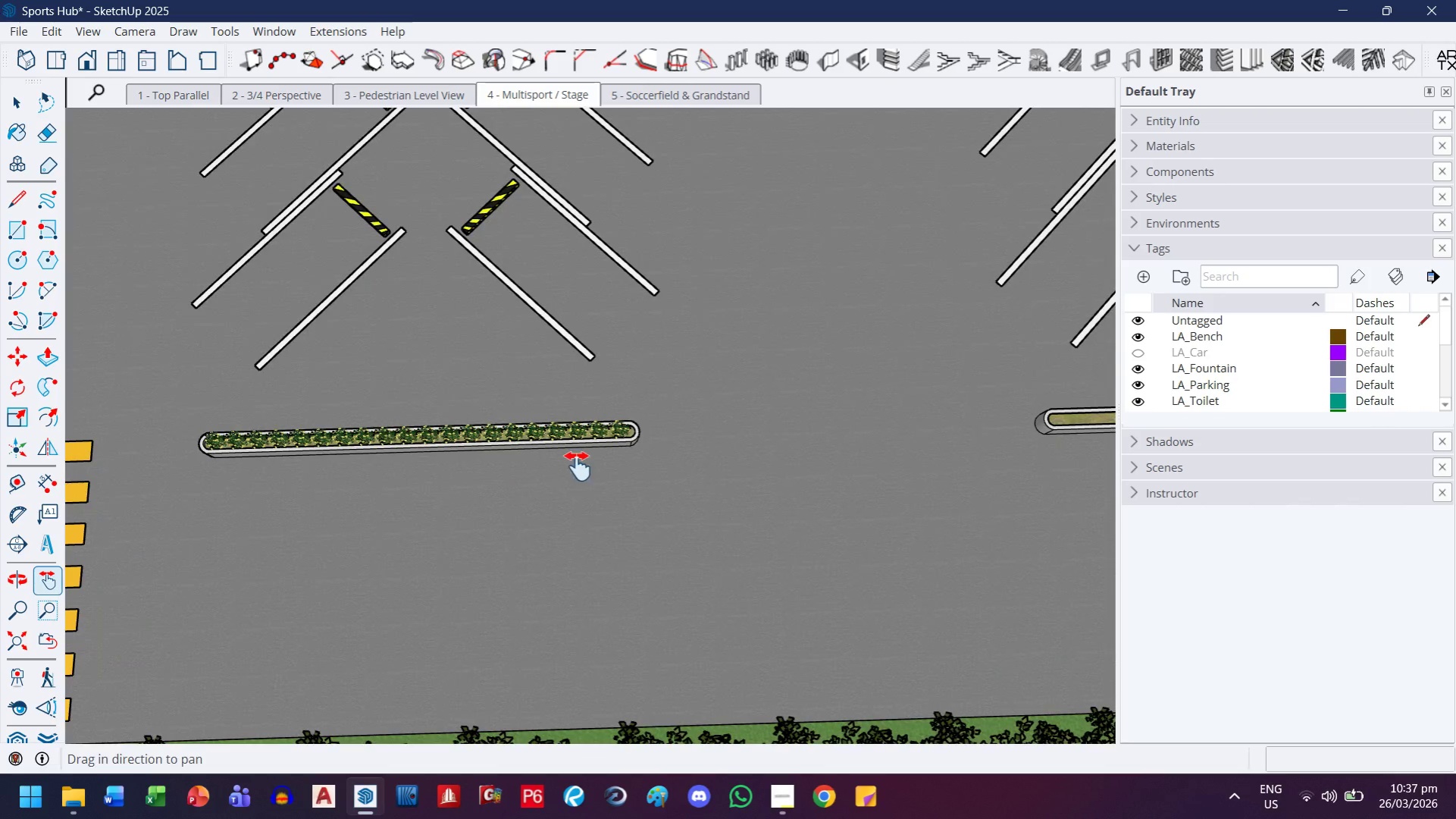 
scroll: coordinate [437, 501], scroll_direction: down, amount: 10.0
 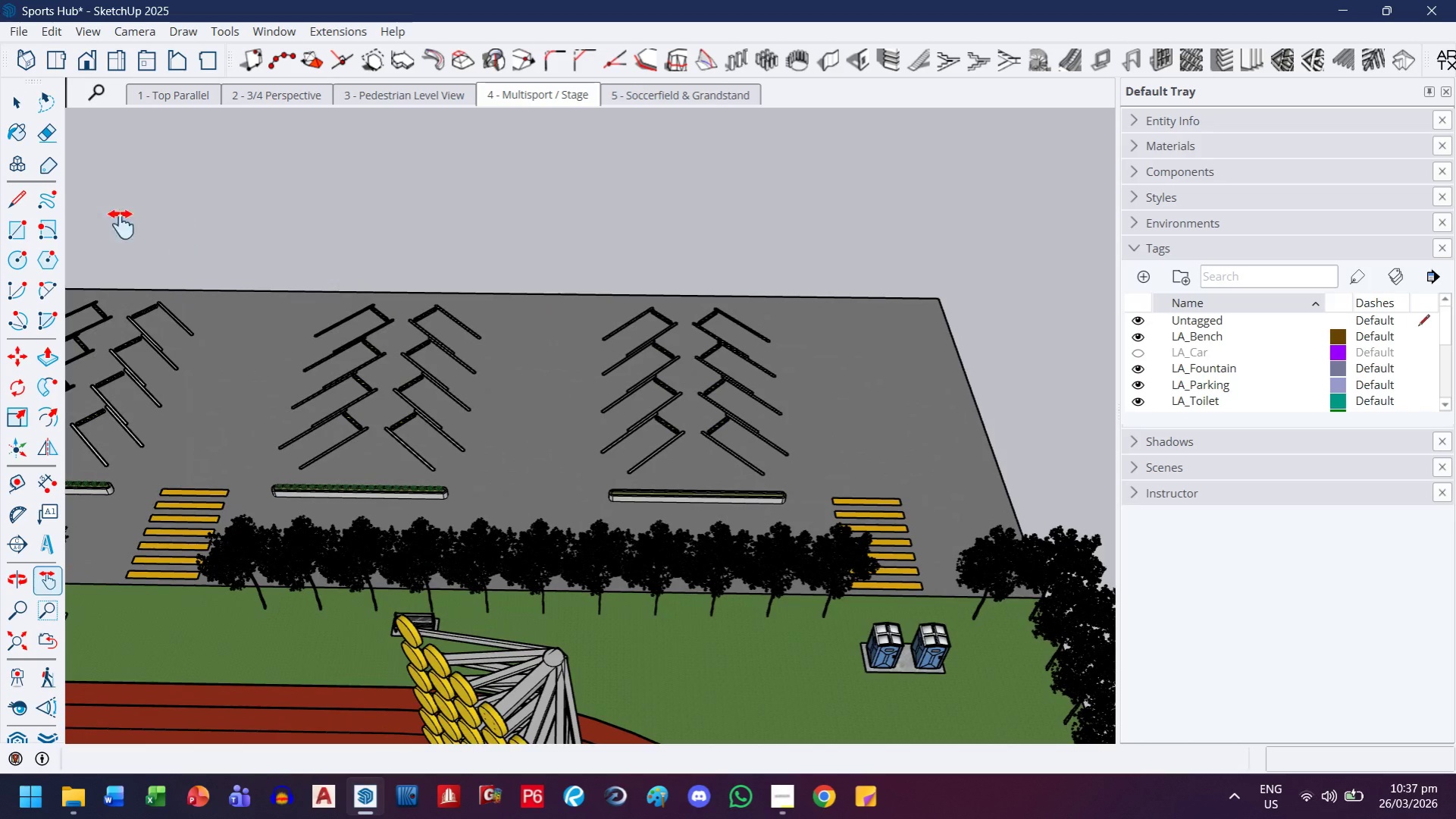 
left_click([23, 114])
 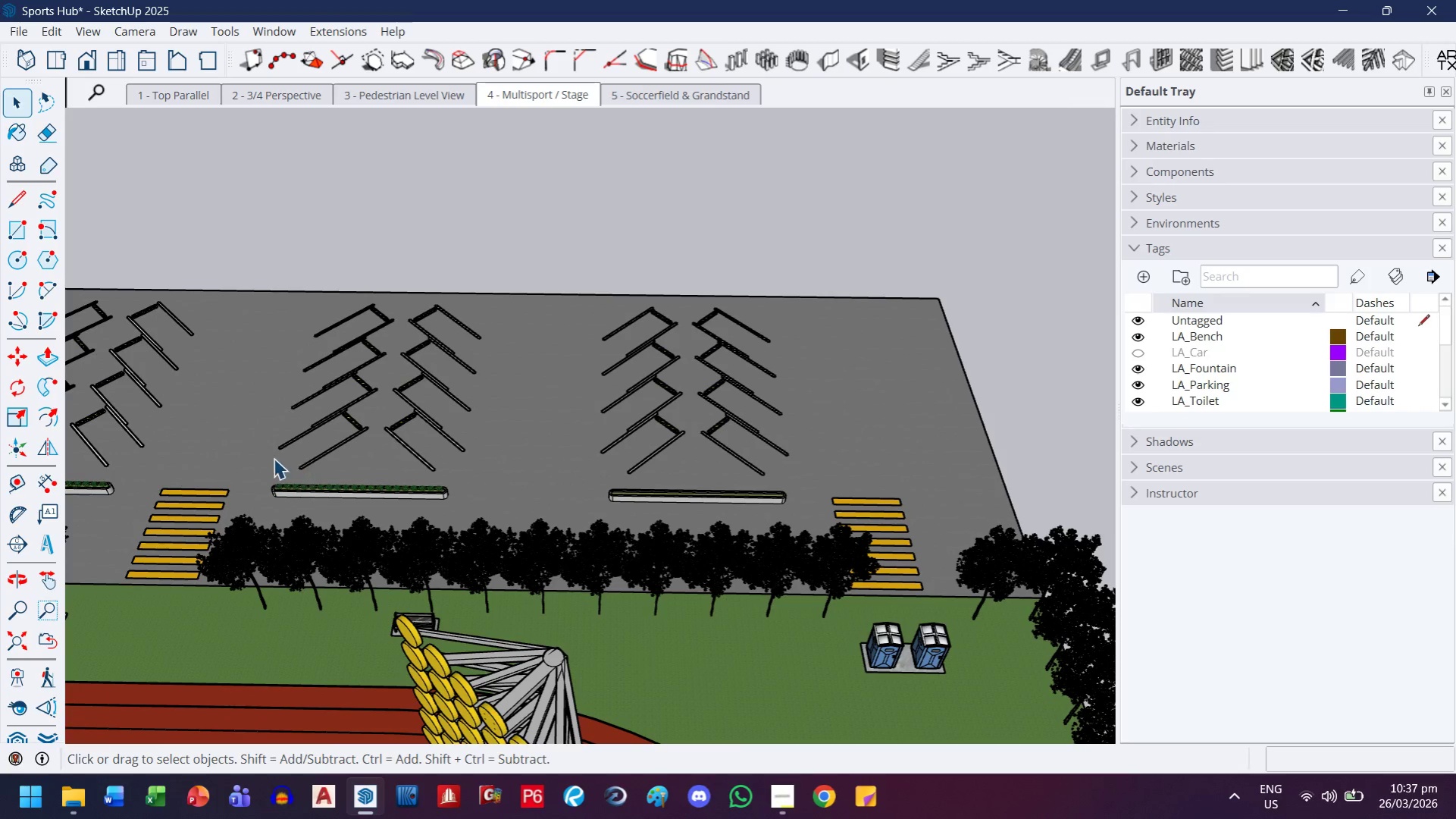 
left_click_drag(start_coordinate=[264, 458], to_coordinate=[471, 494])
 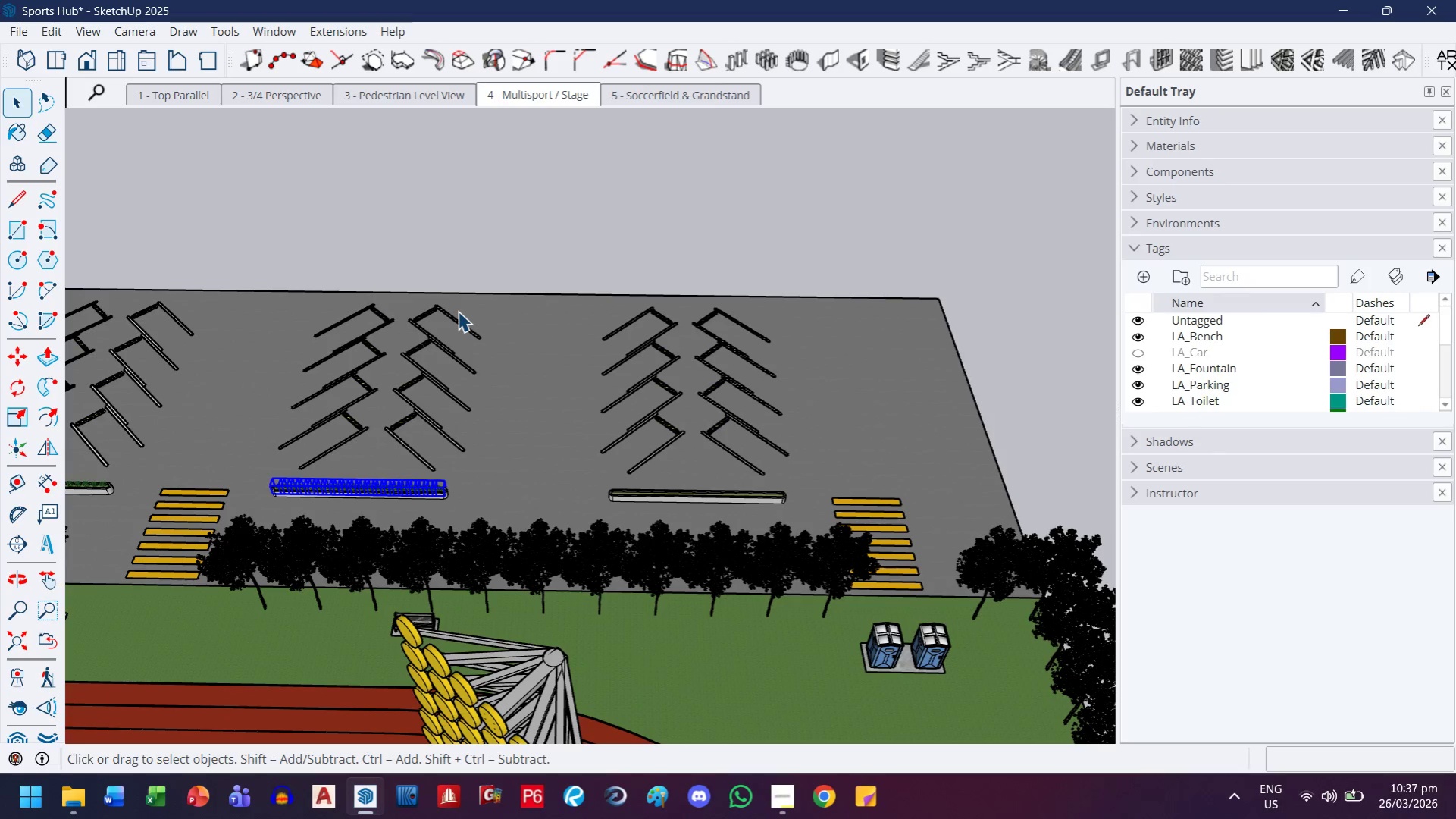 
key(M)
 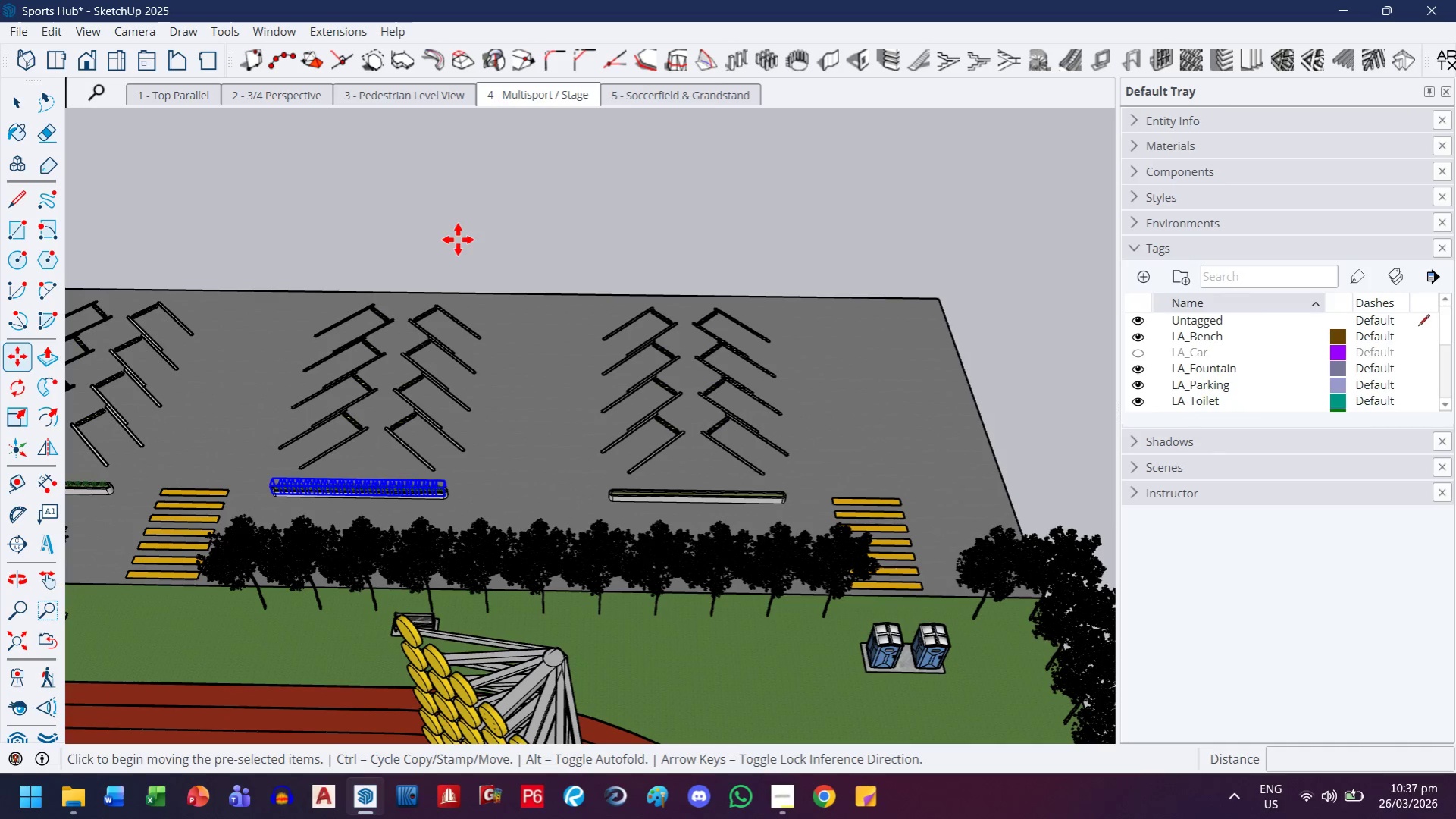 
key(Control+ControlLeft)
 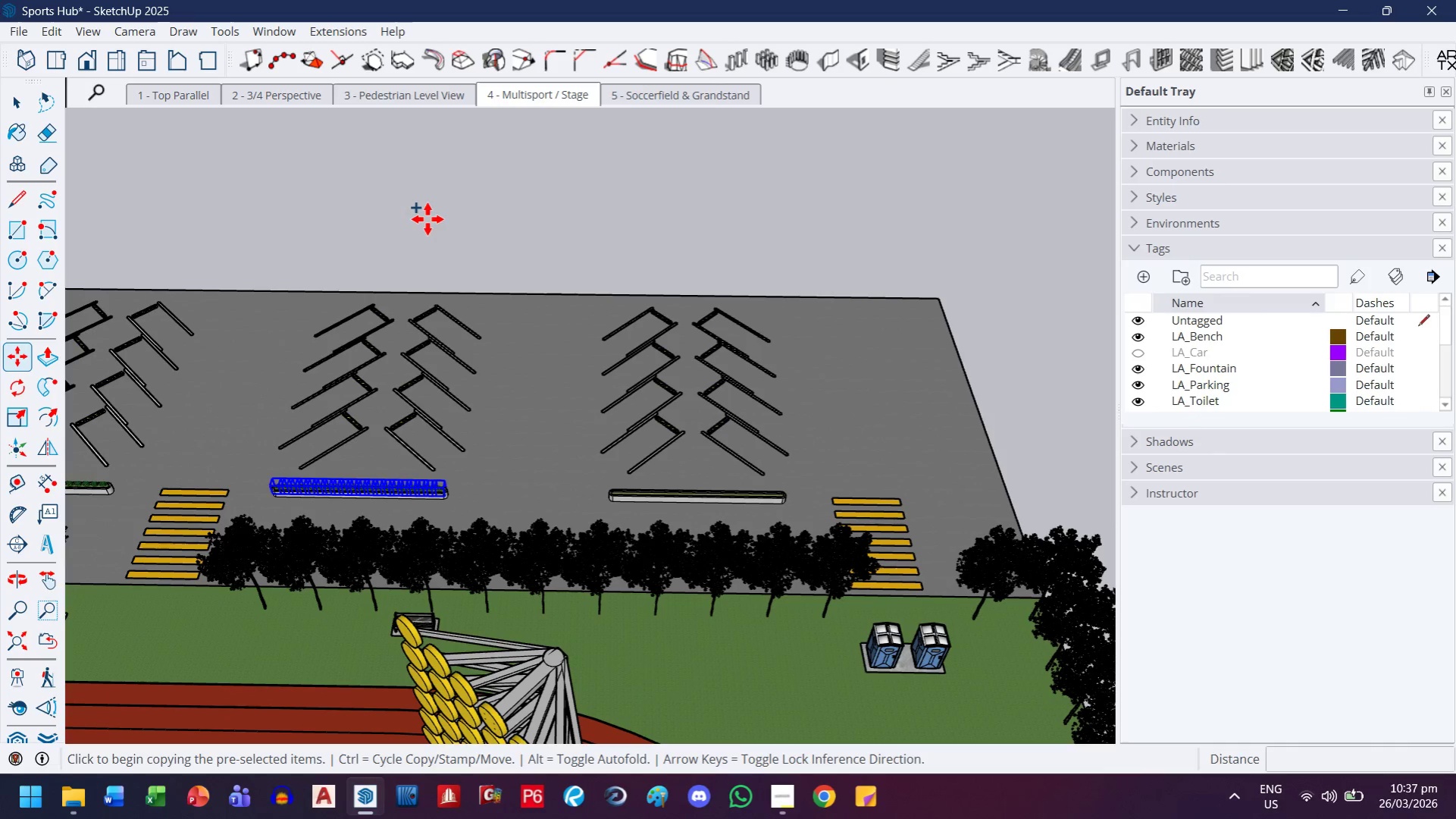 
left_click([427, 219])
 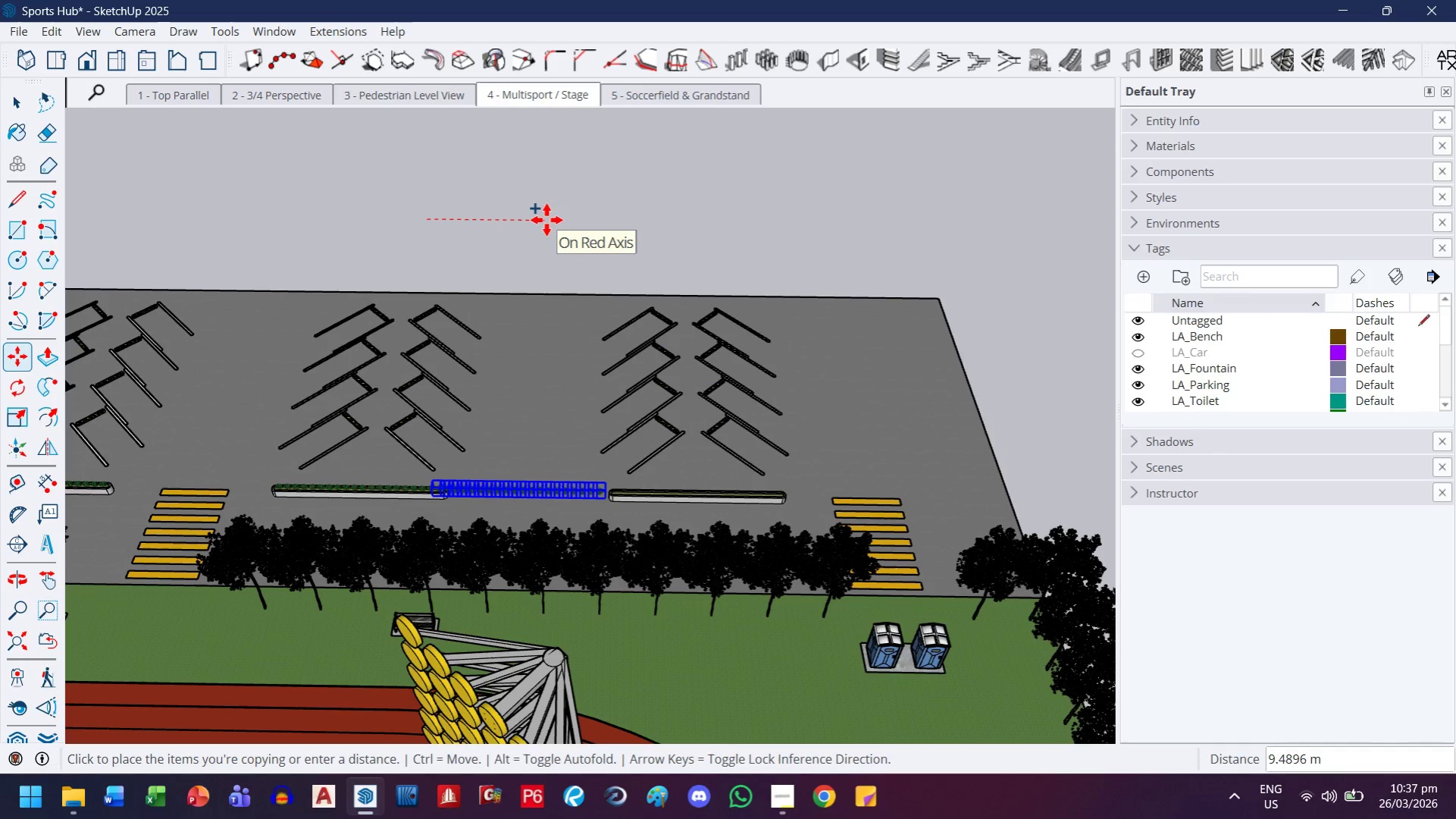 
key(0)
 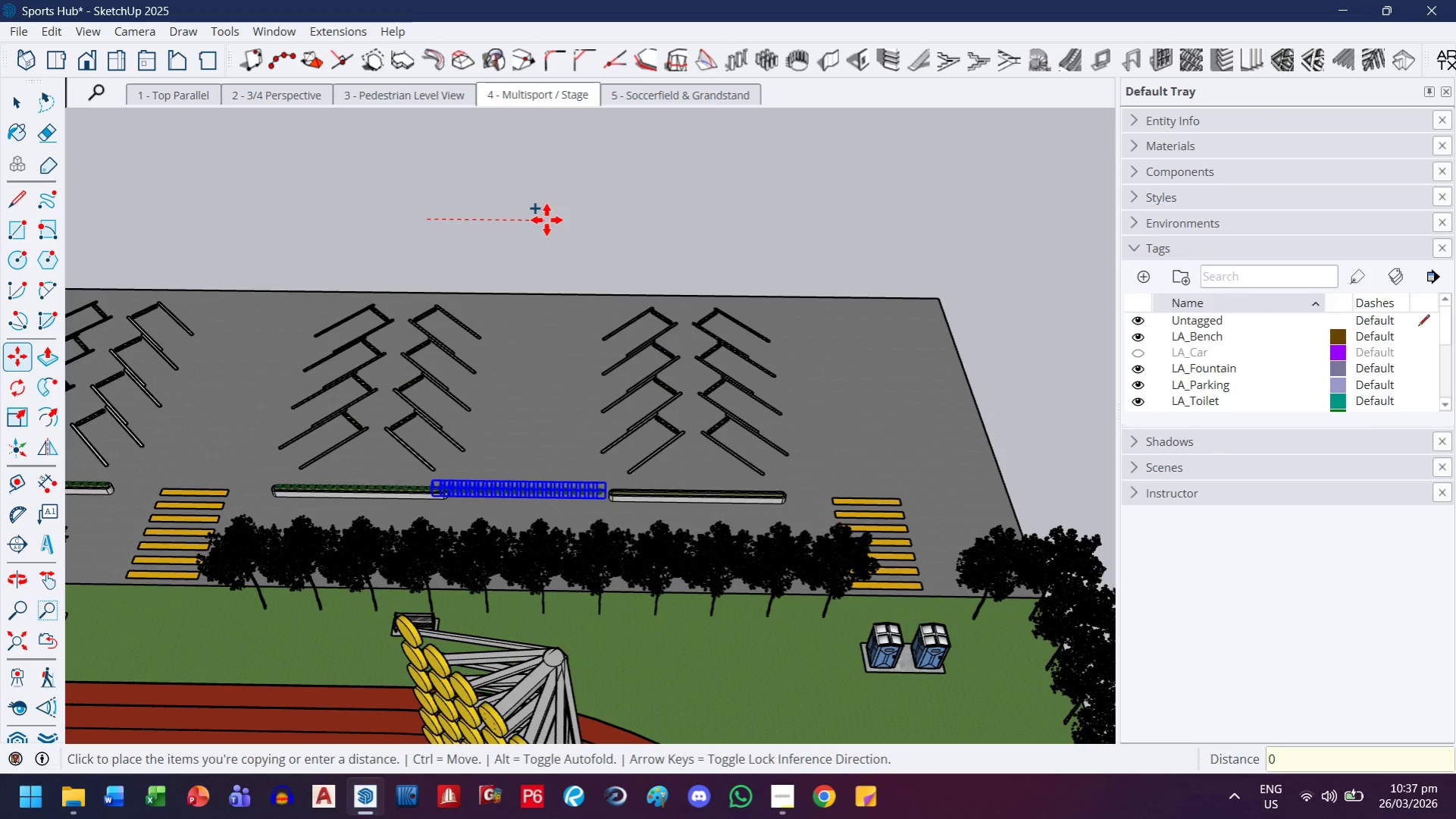 
key(Enter)
 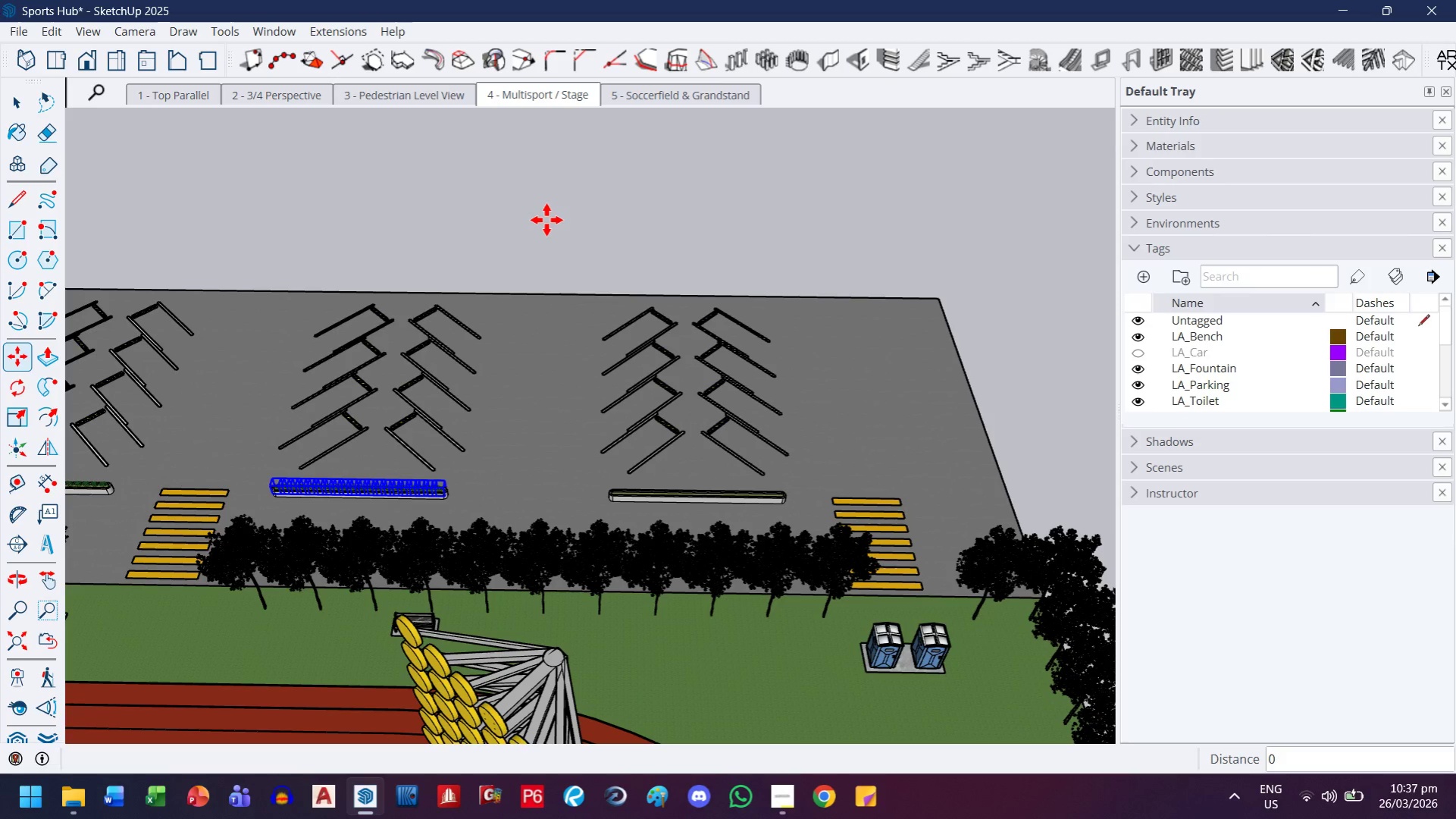 
wait(25.02)
 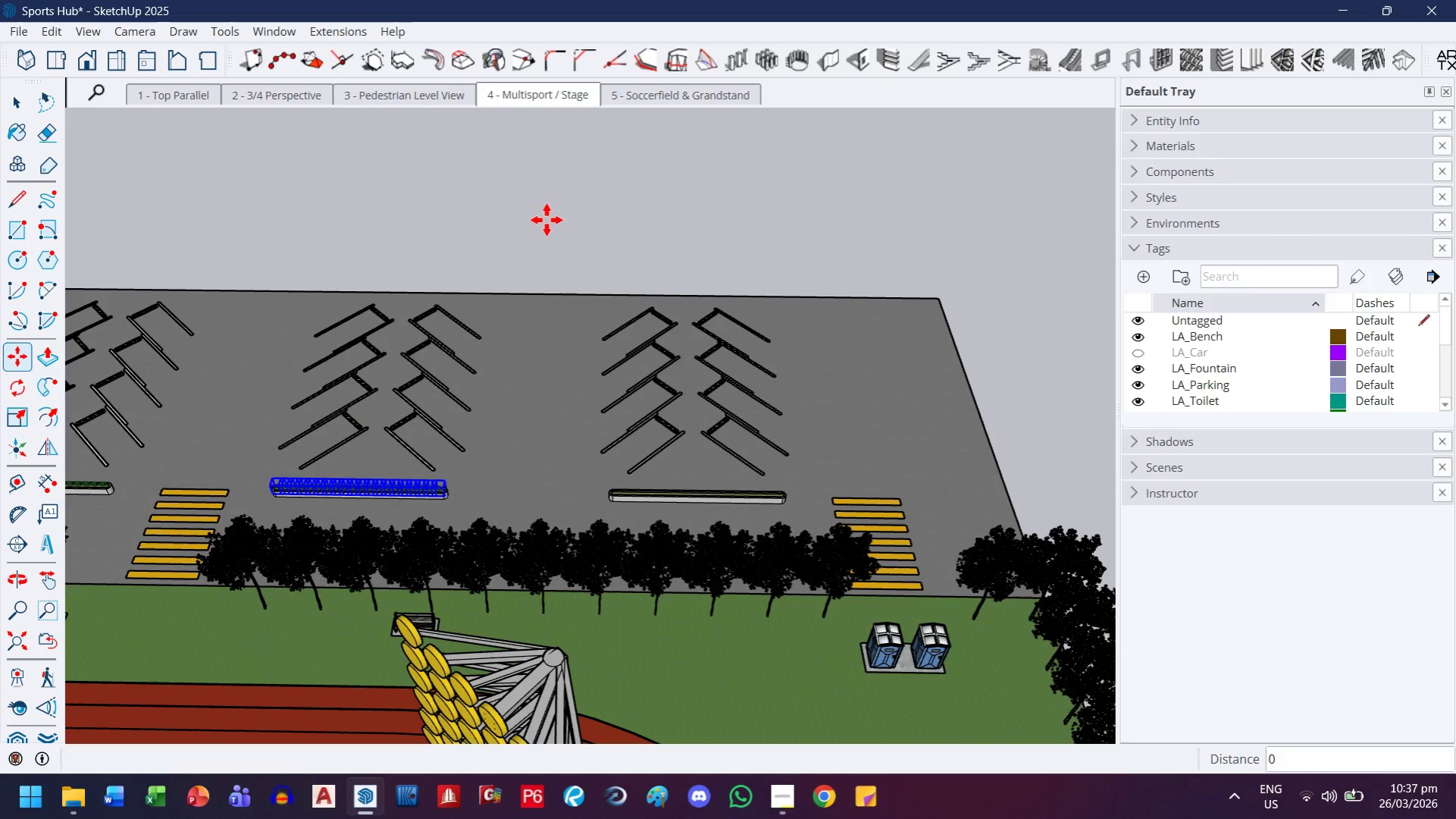 
scroll: coordinate [529, 319], scroll_direction: down, amount: 2.0
 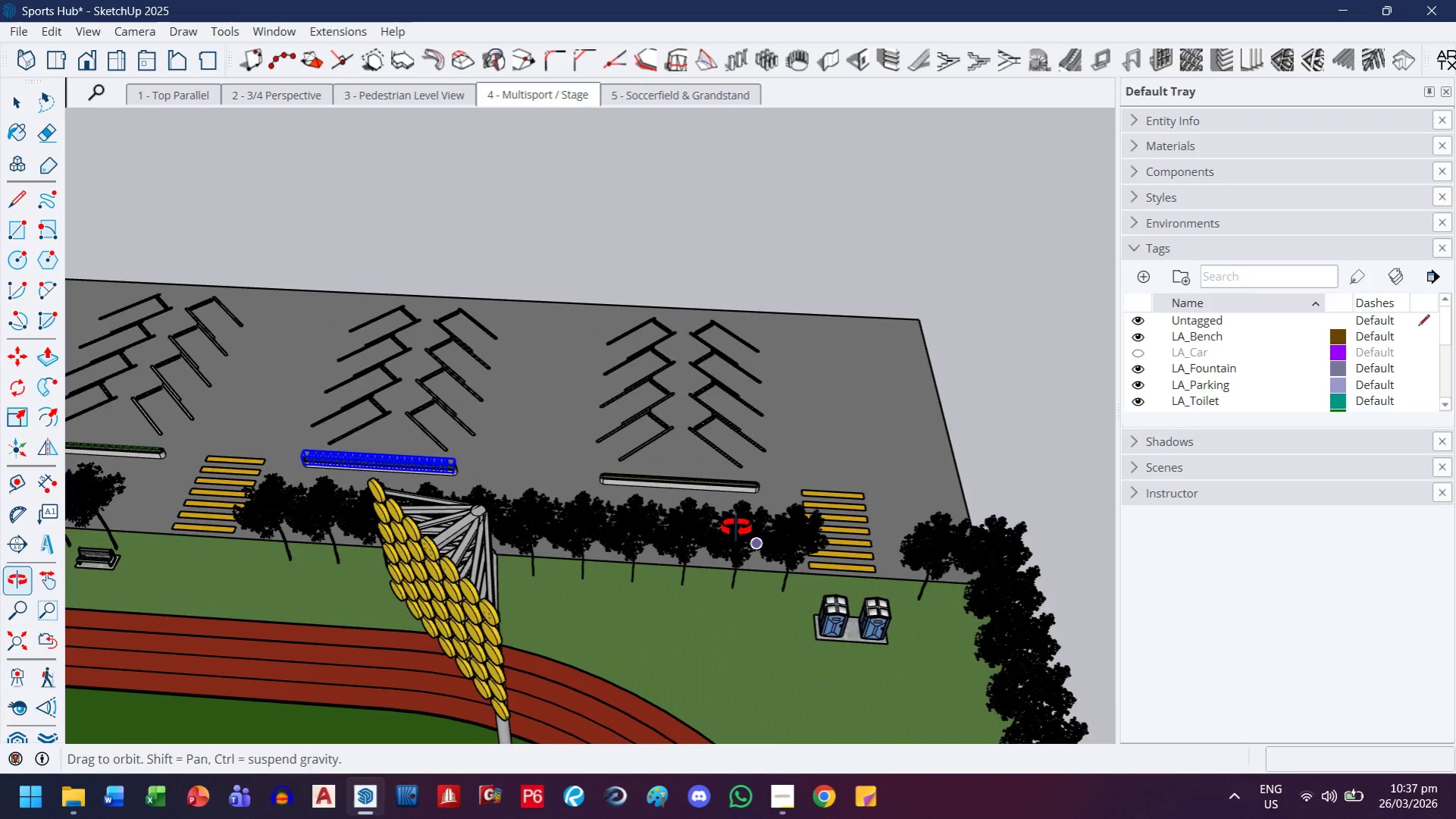 
scroll: coordinate [615, 491], scroll_direction: up, amount: 12.0
 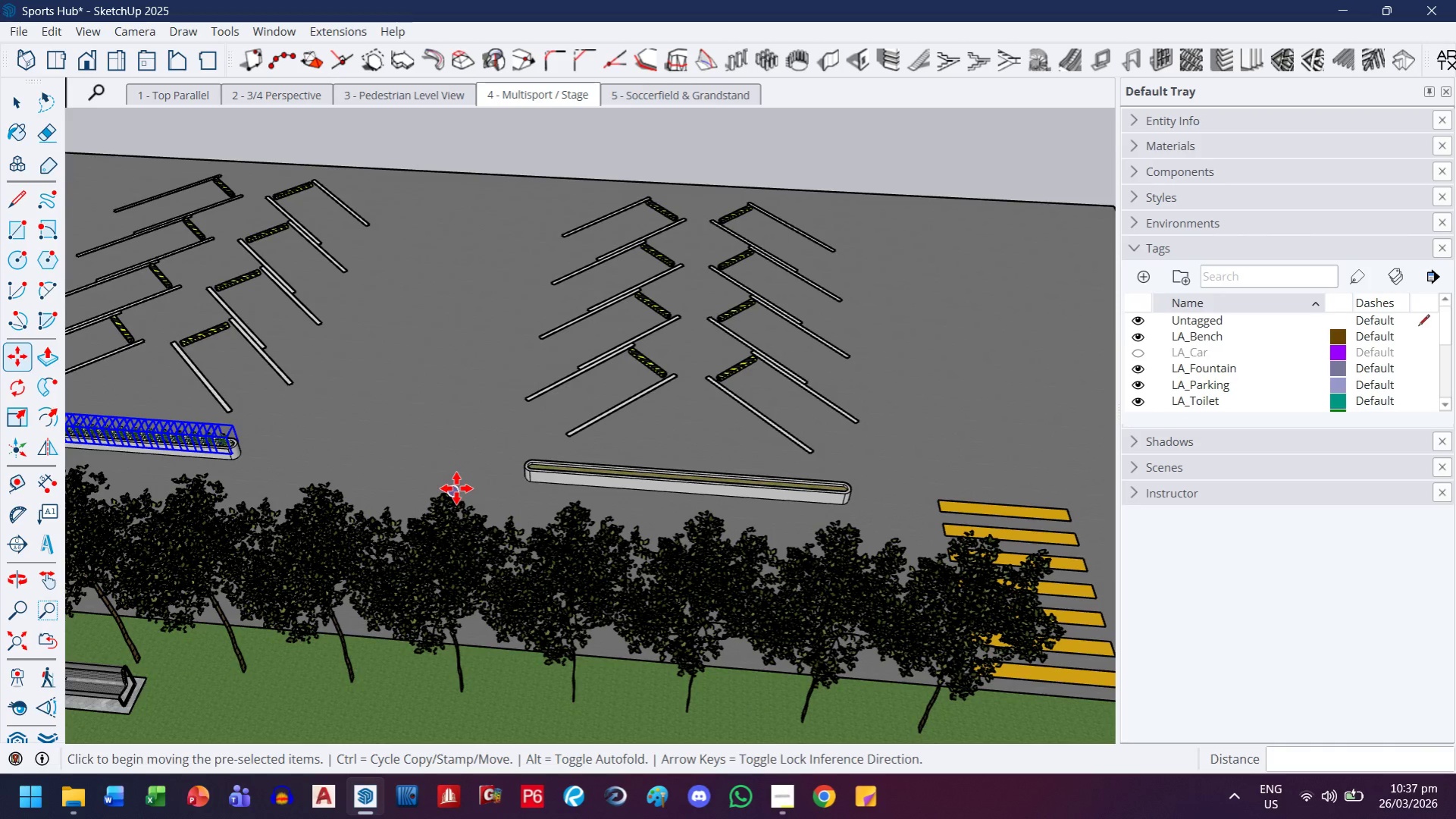 
scroll: coordinate [456, 488], scroll_direction: down, amount: 4.0
 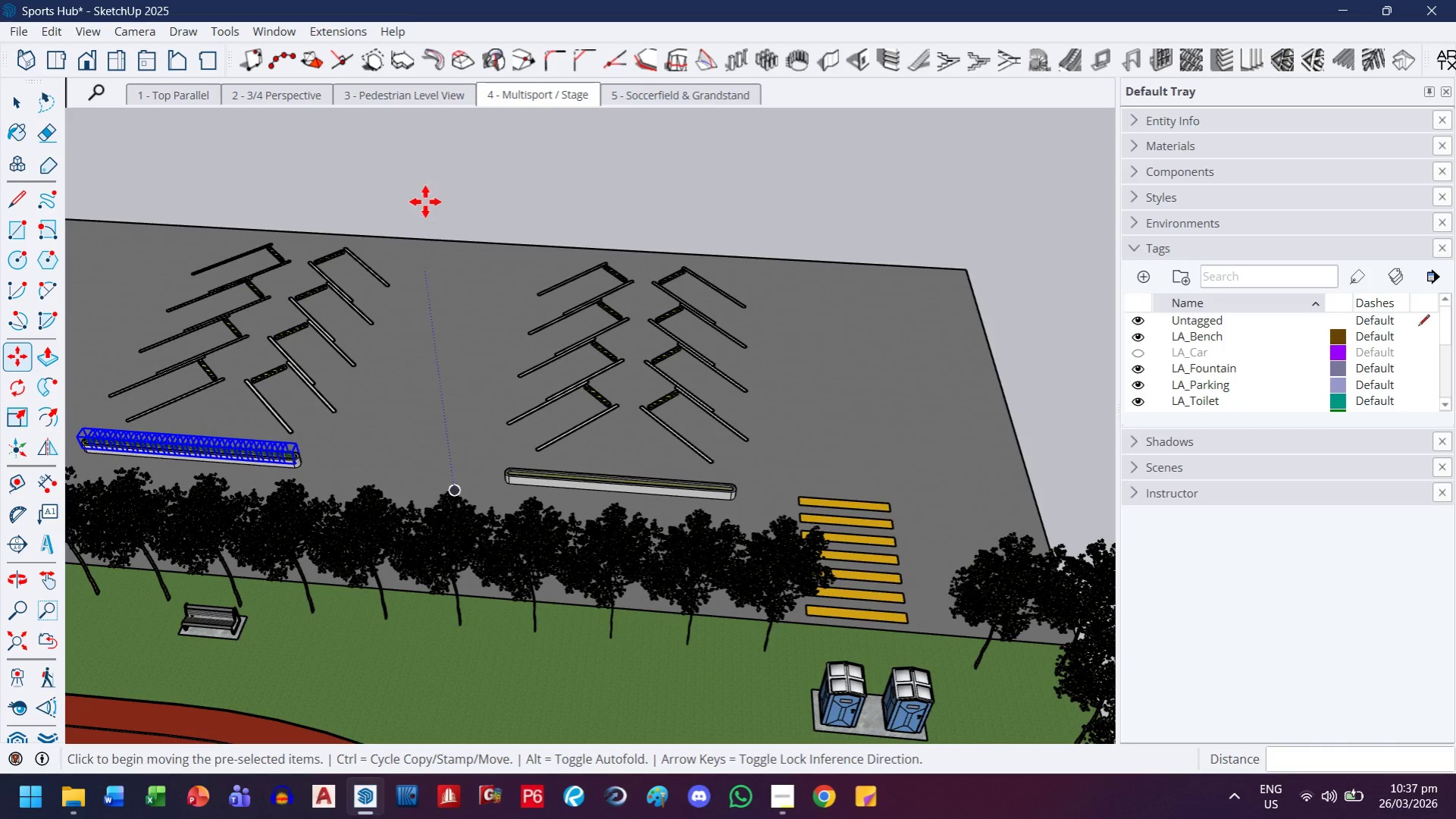 
left_click([425, 196])
 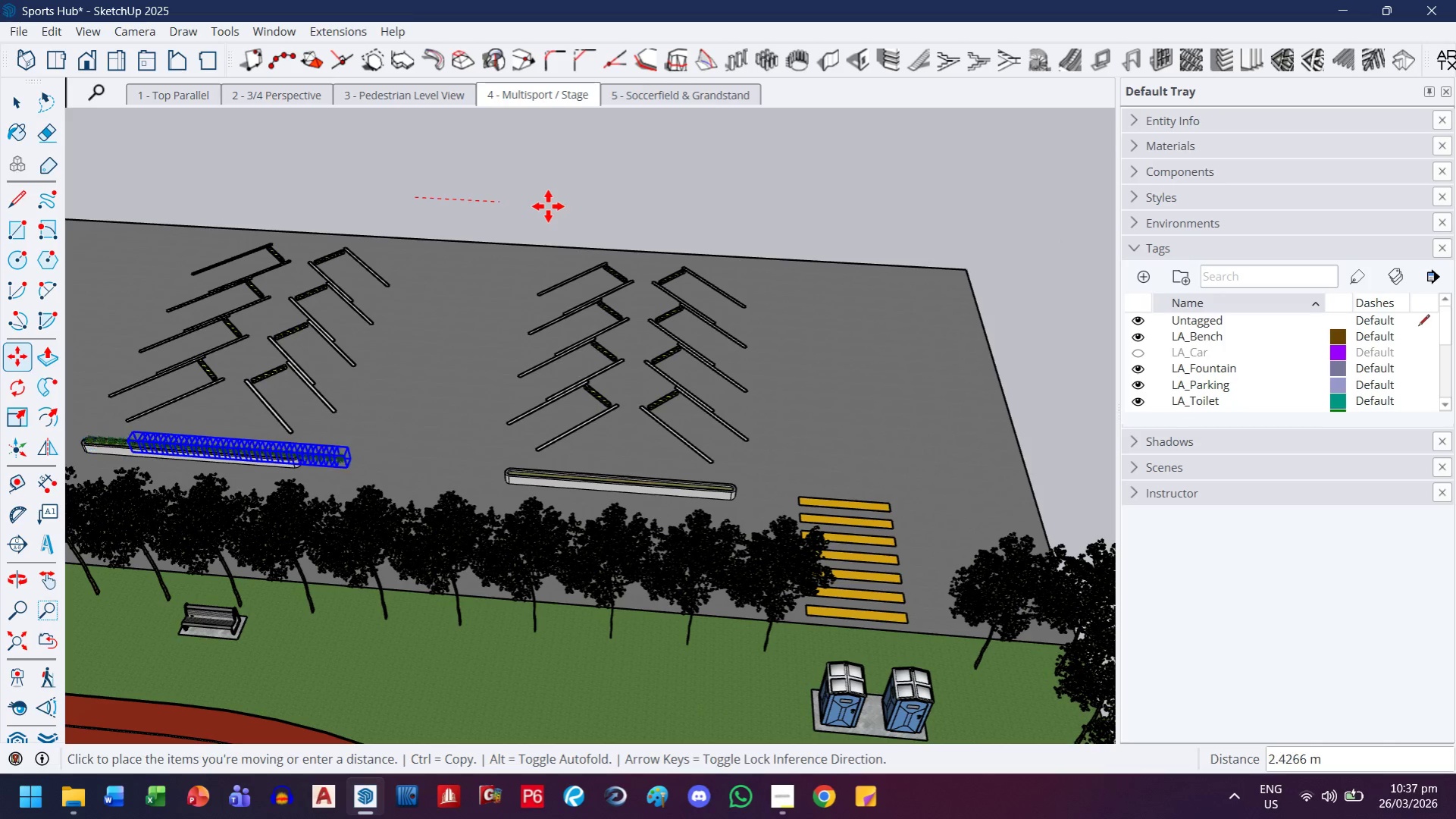 
mouse_move([582, 206])
 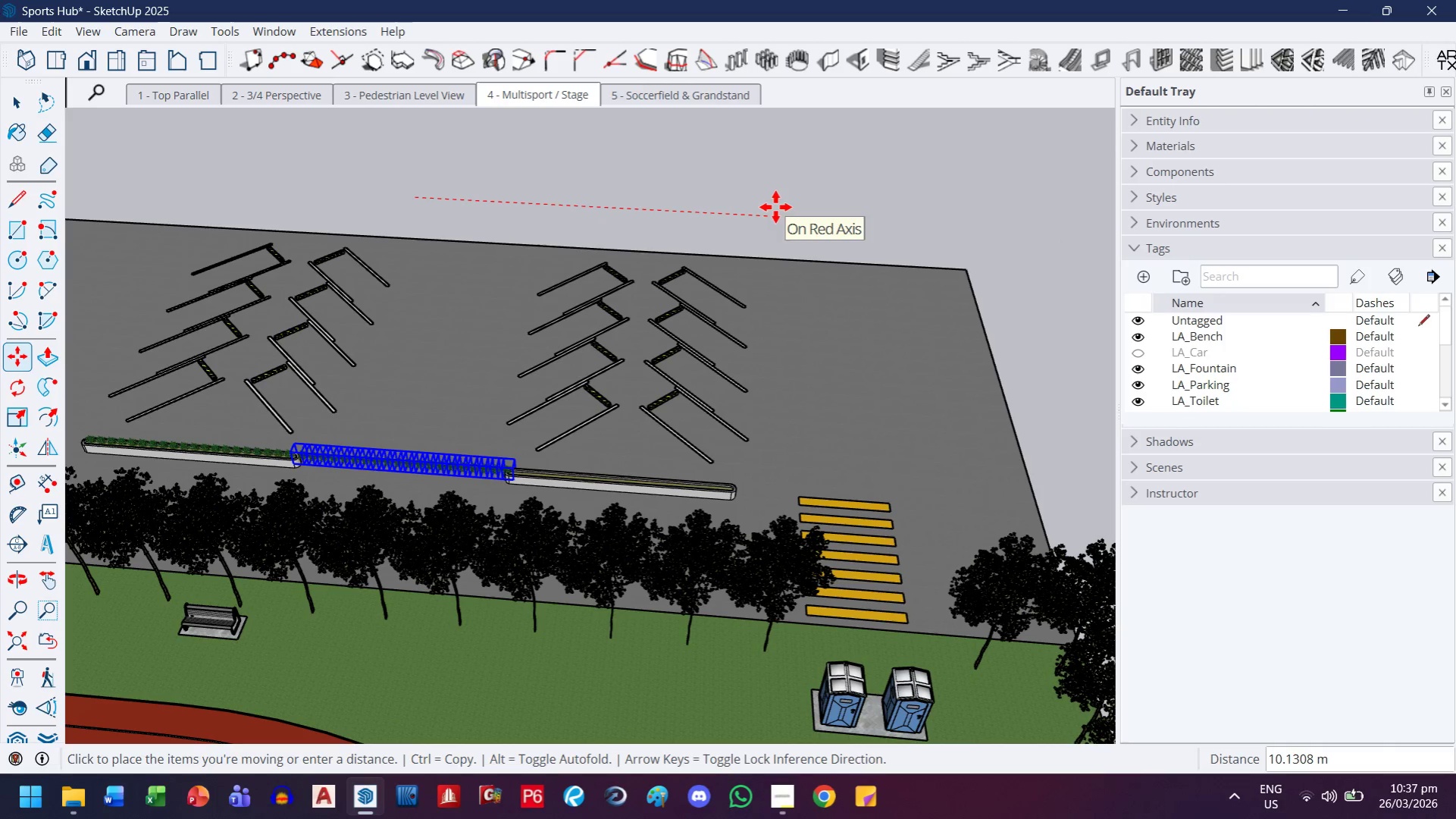 
scroll: coordinate [621, 255], scroll_direction: up, amount: 4.0
 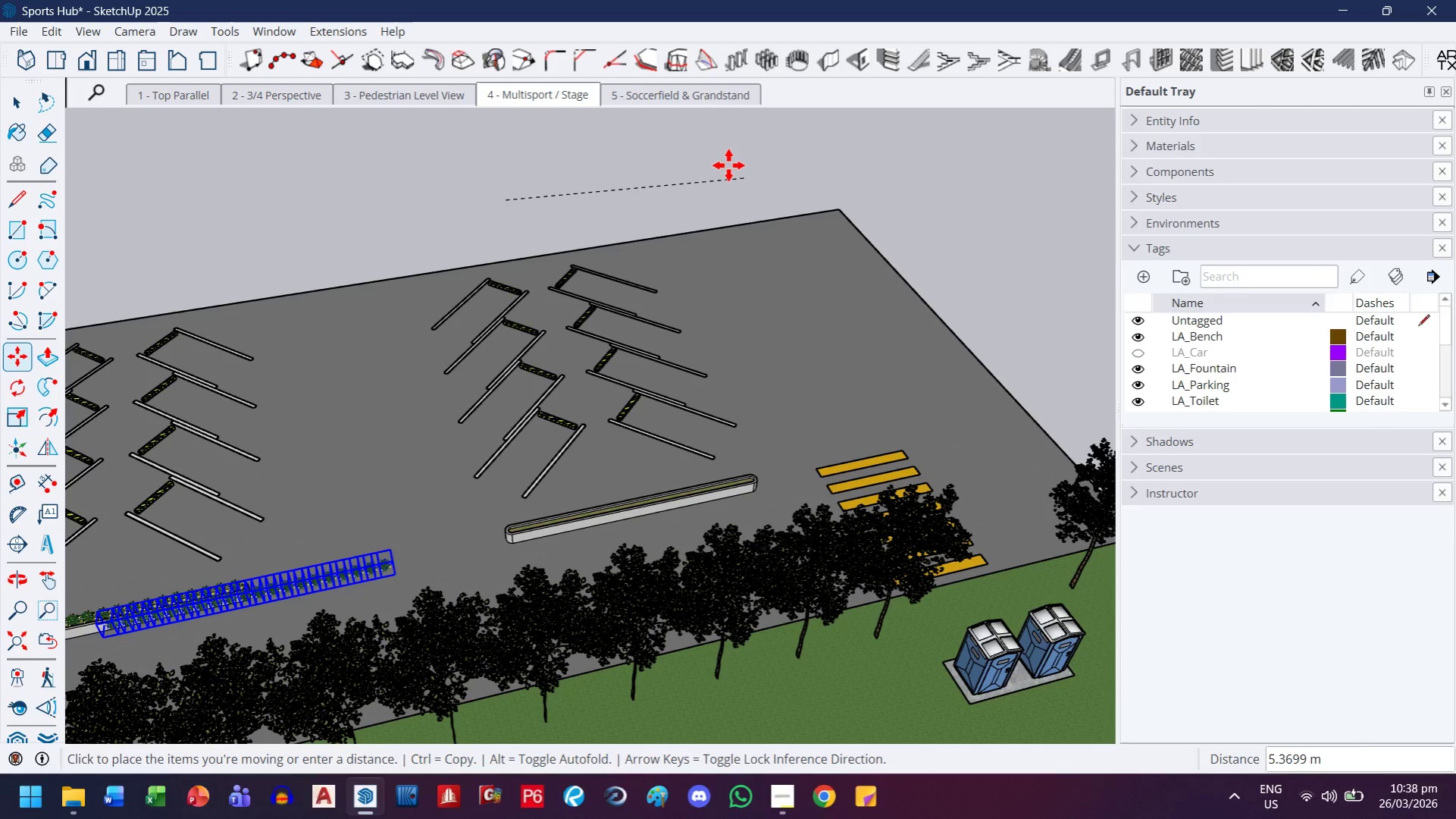 
key(ArrowLeft)
 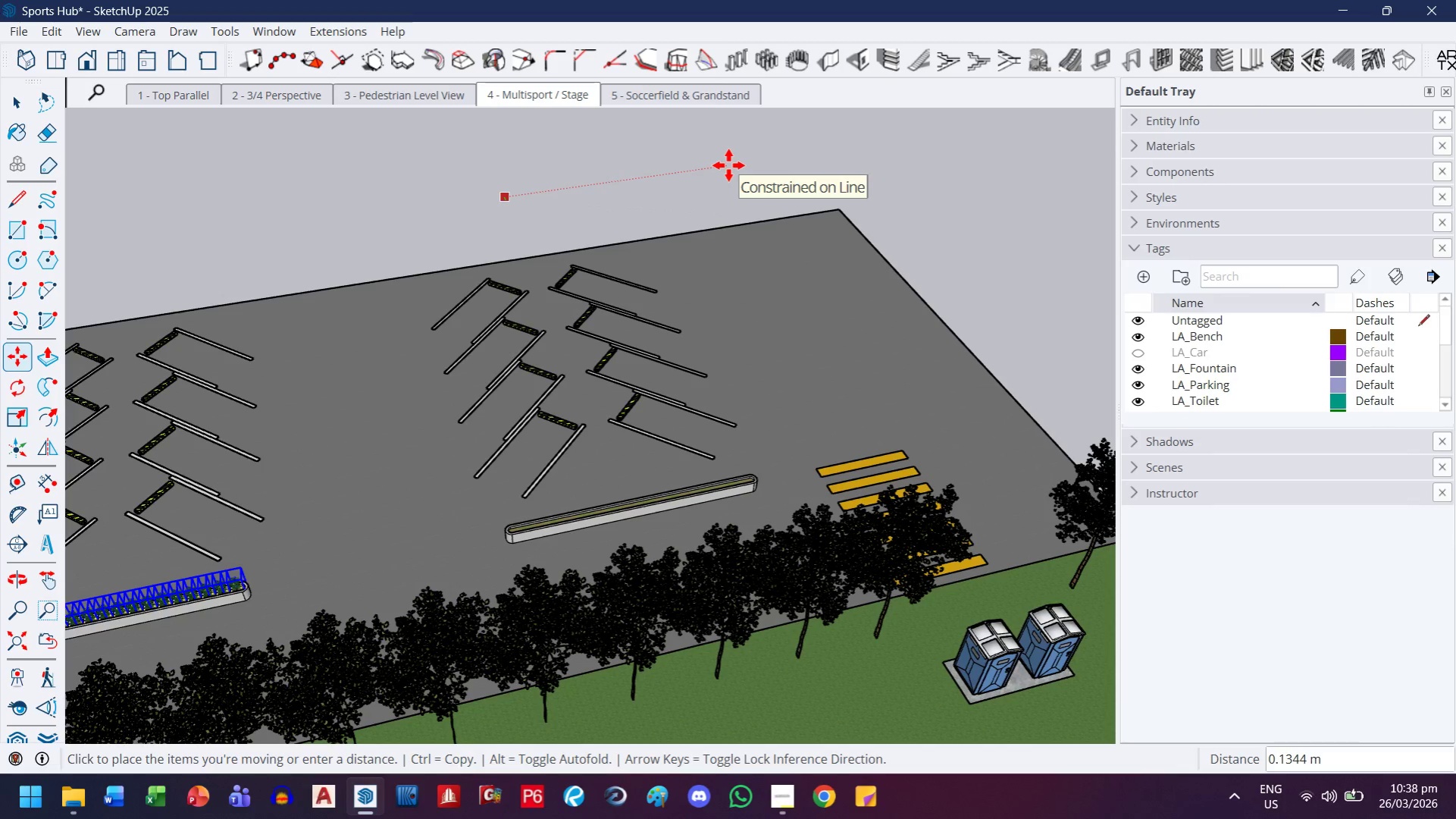 
key(ArrowRight)
 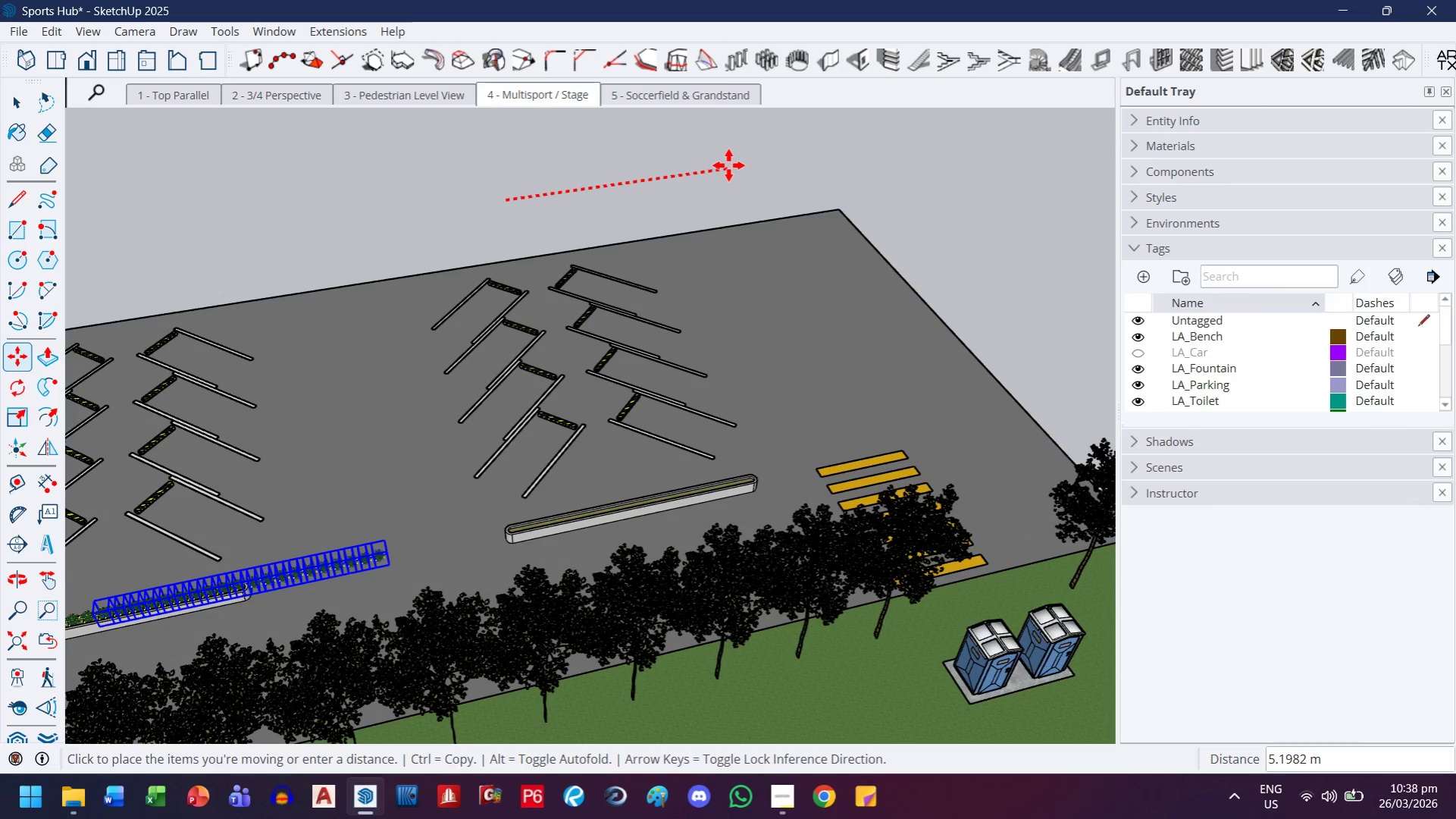 
type(20)
 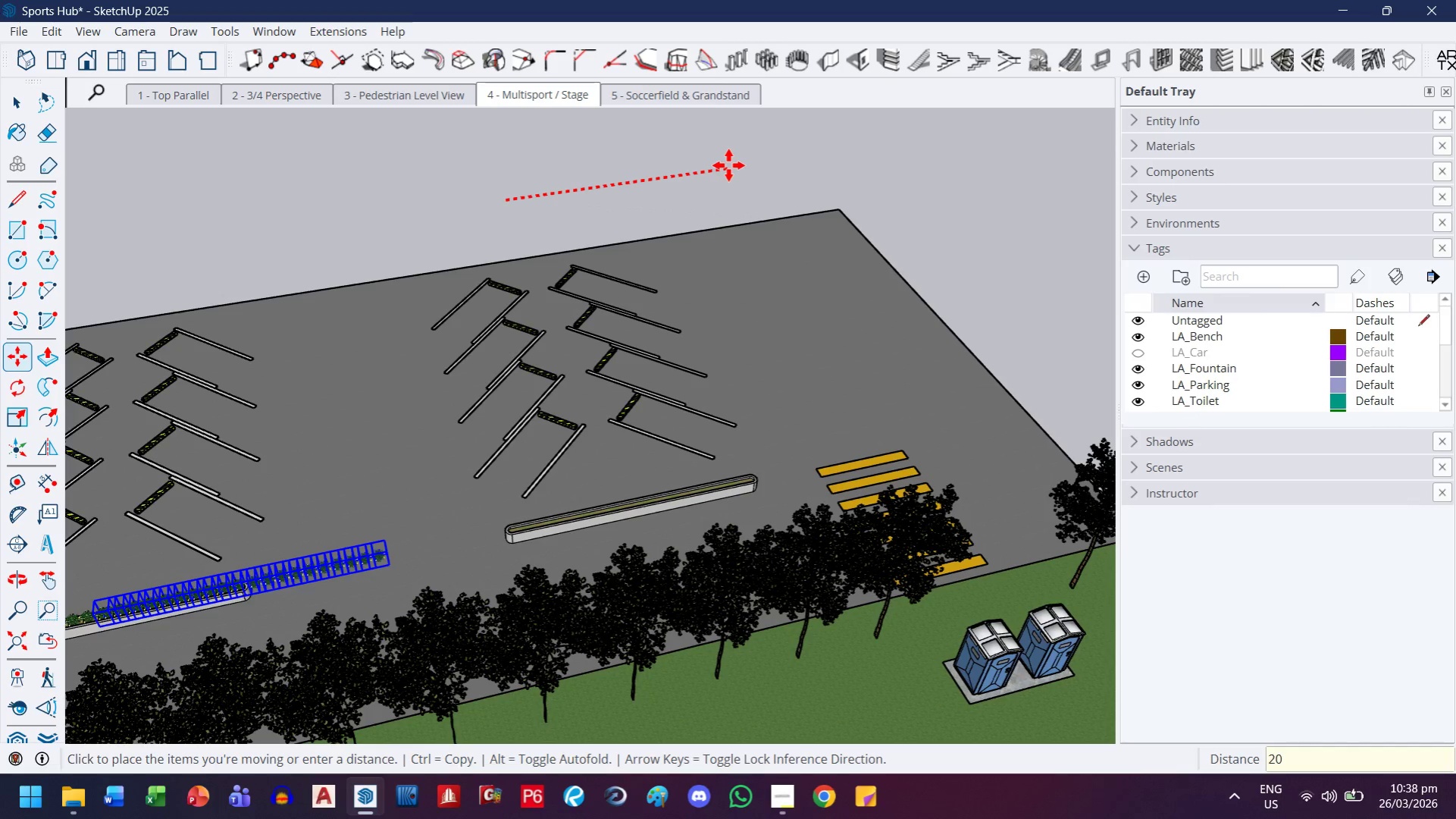 
key(Enter)
 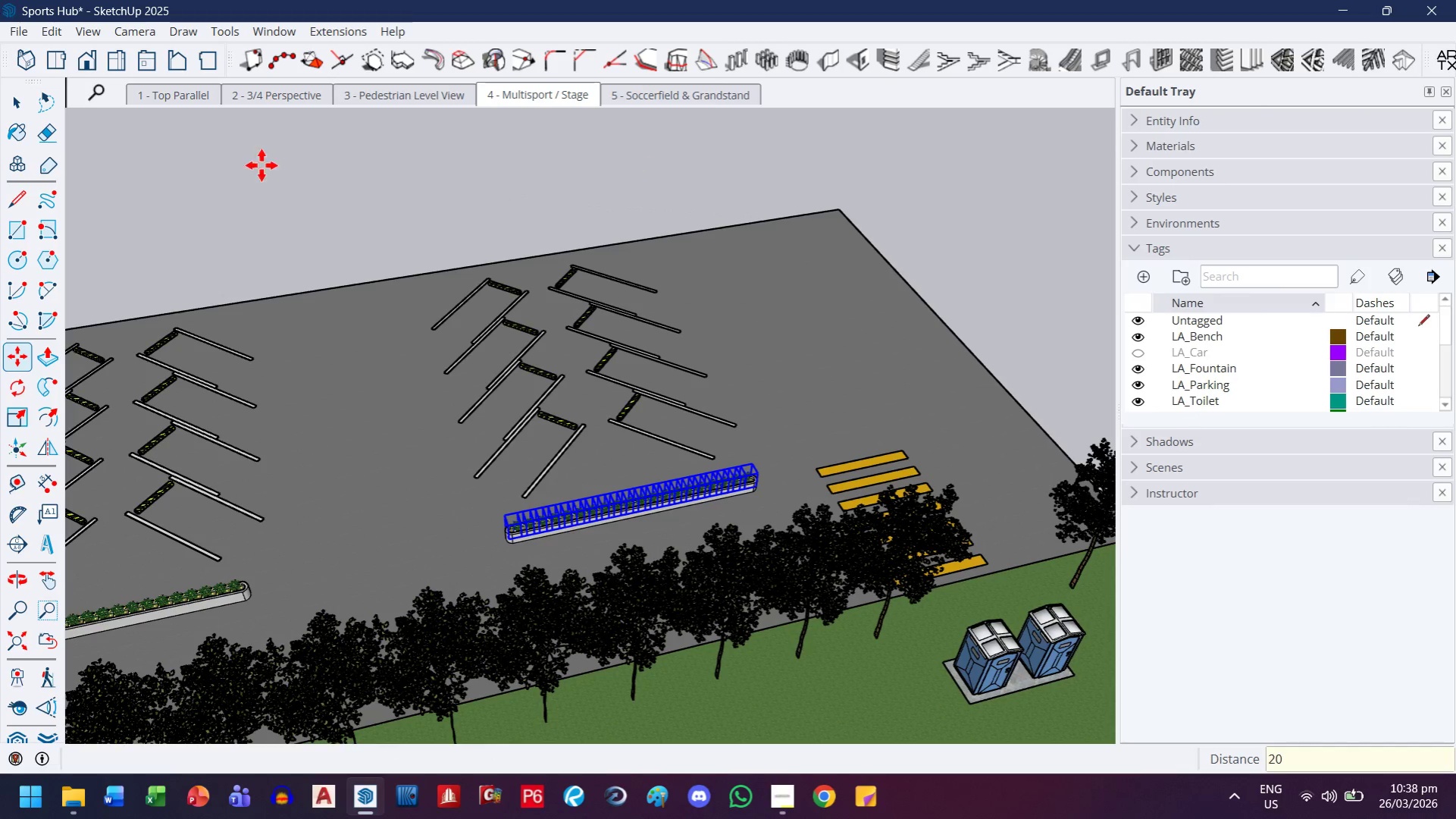 
left_click([23, 104])
 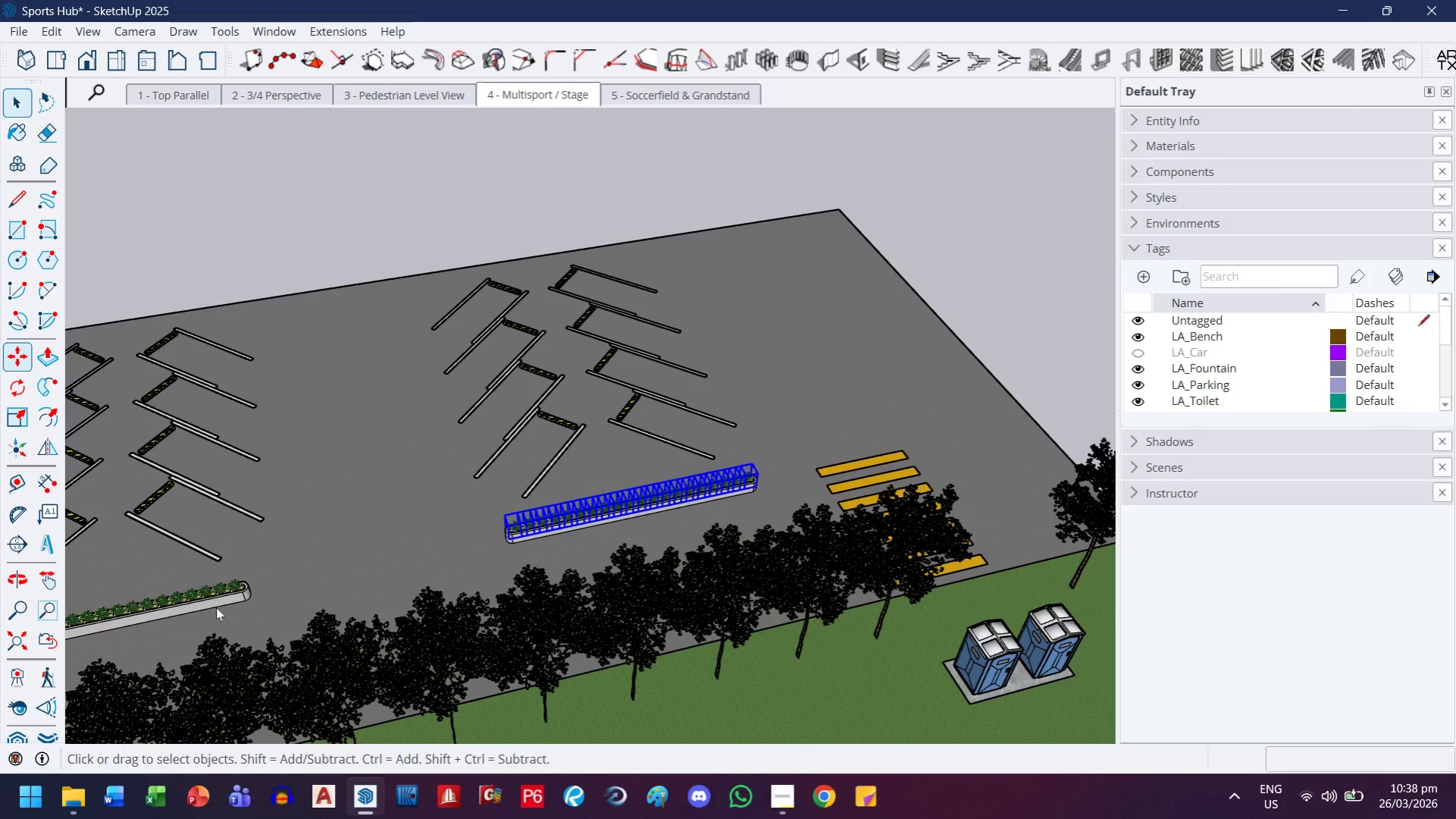 
scroll: coordinate [237, 574], scroll_direction: up, amount: 28.0
 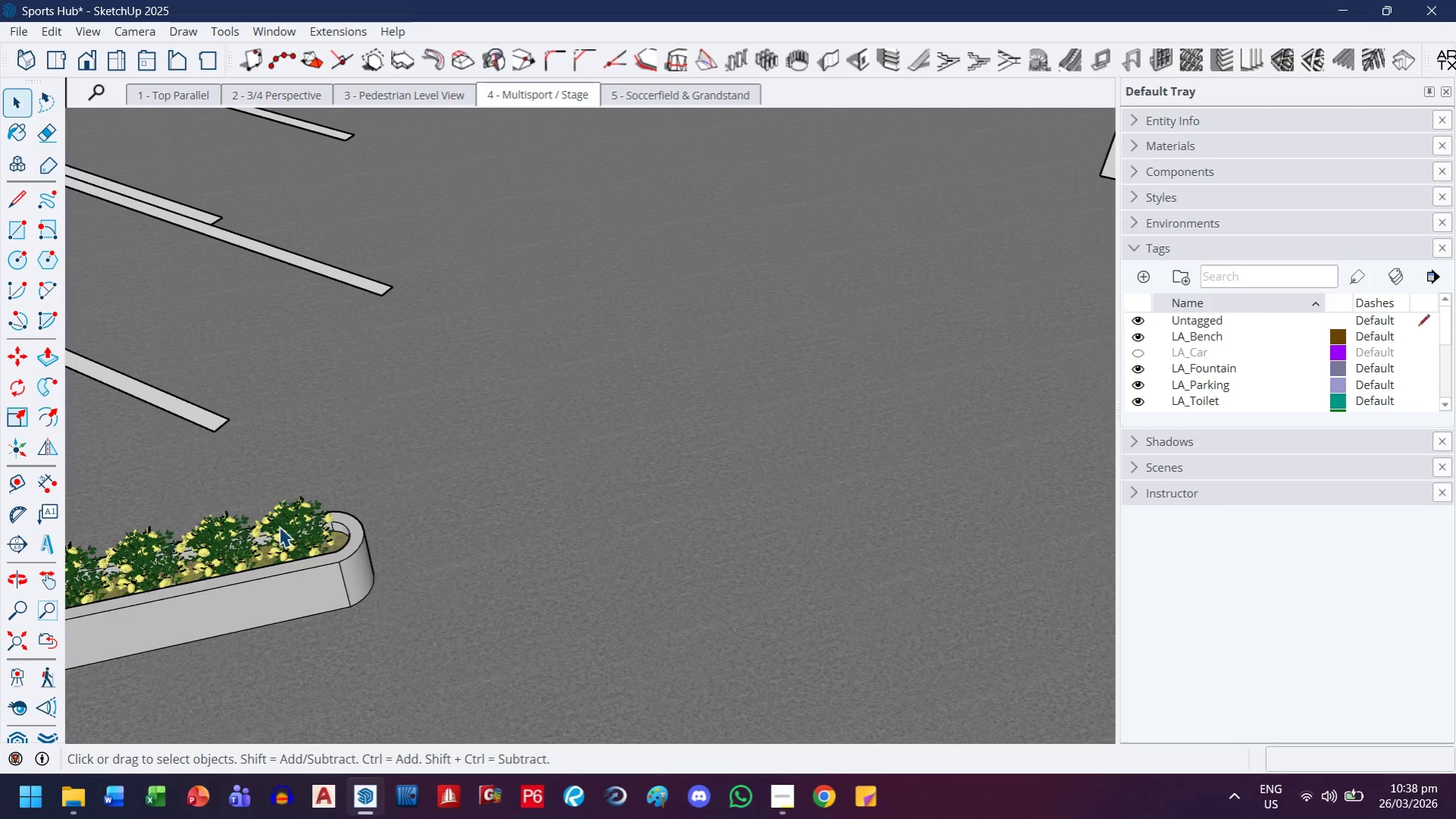 
left_click([280, 526])
 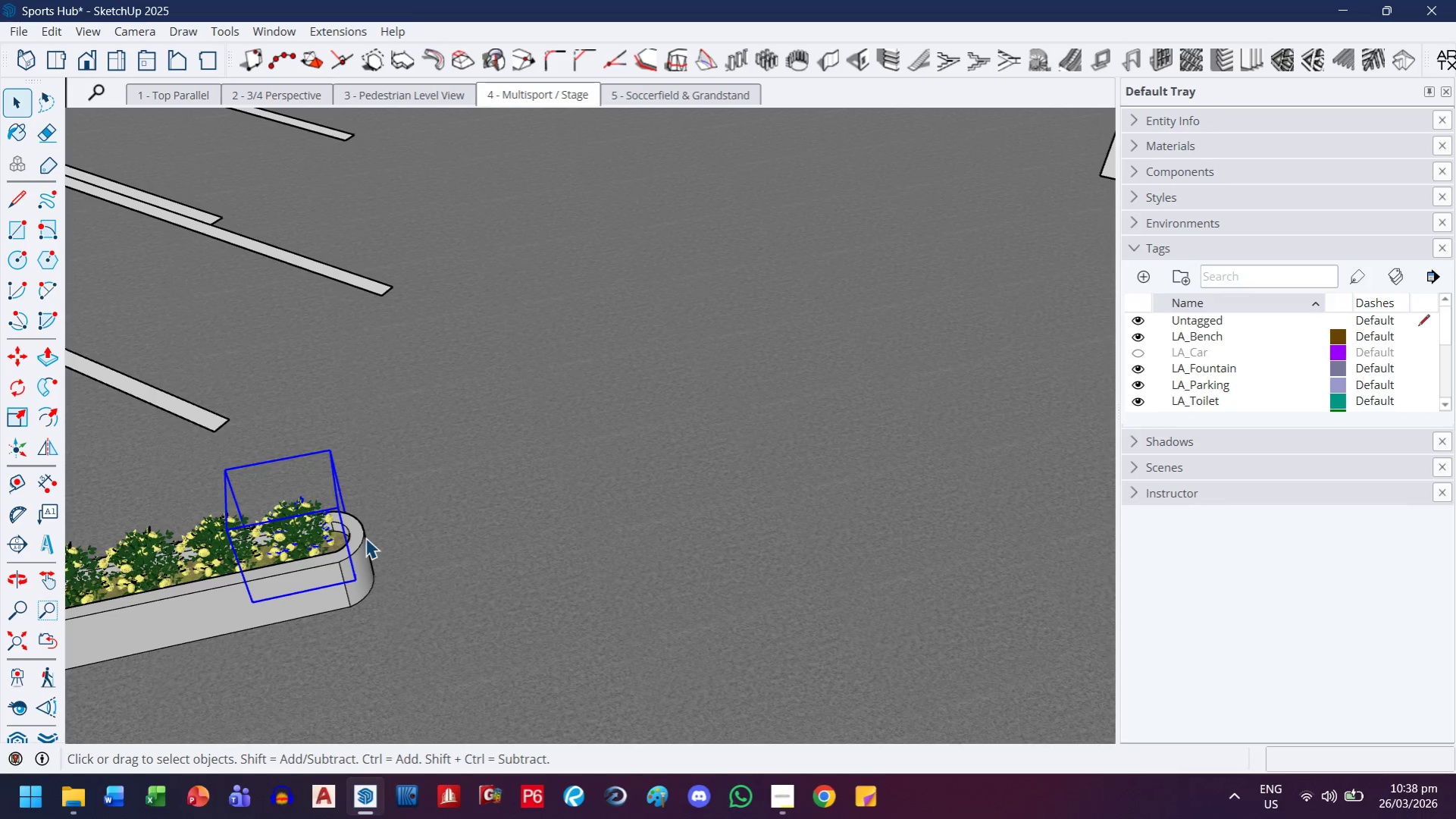 
key(Escape)
 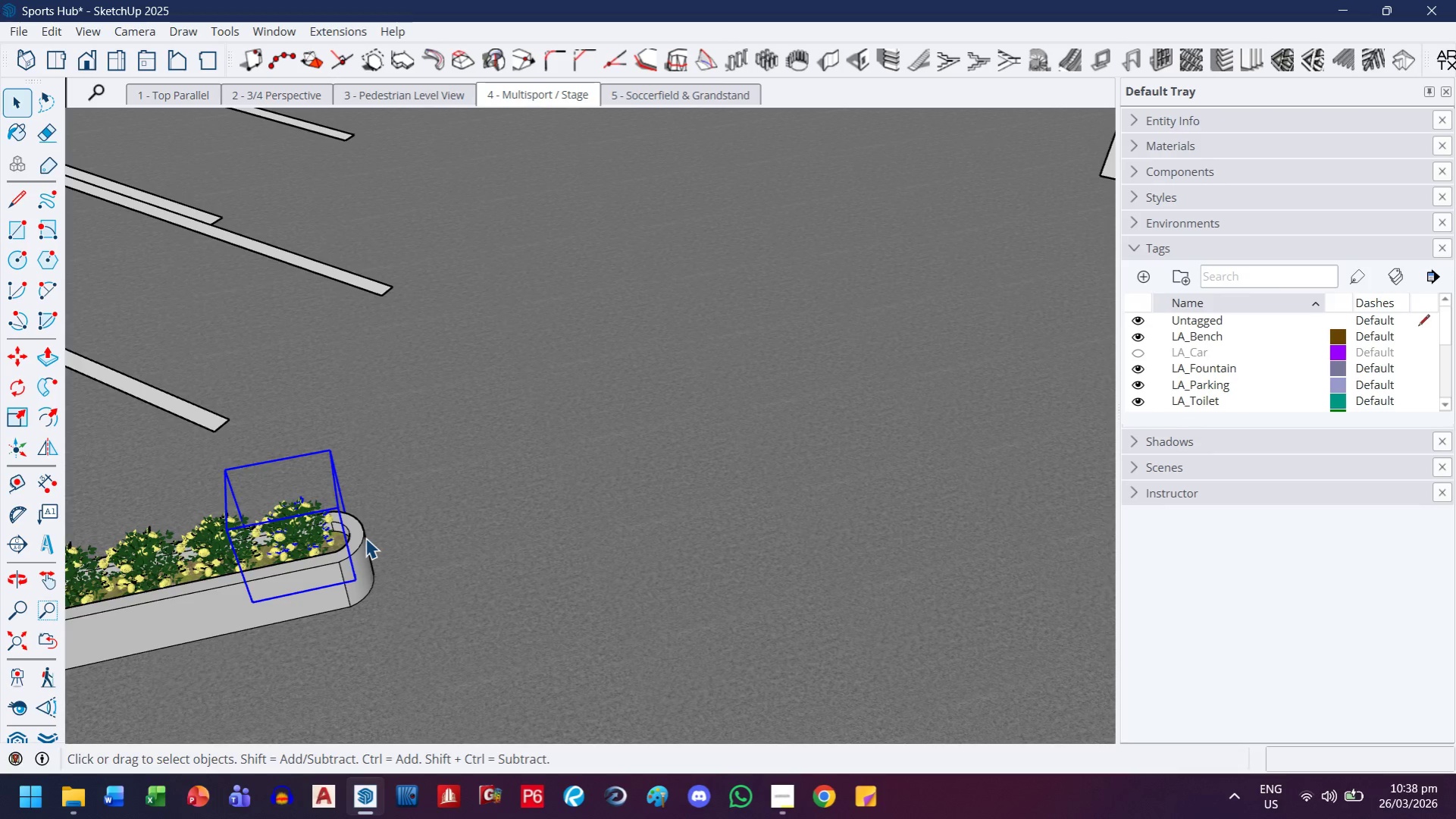 
key(H)
 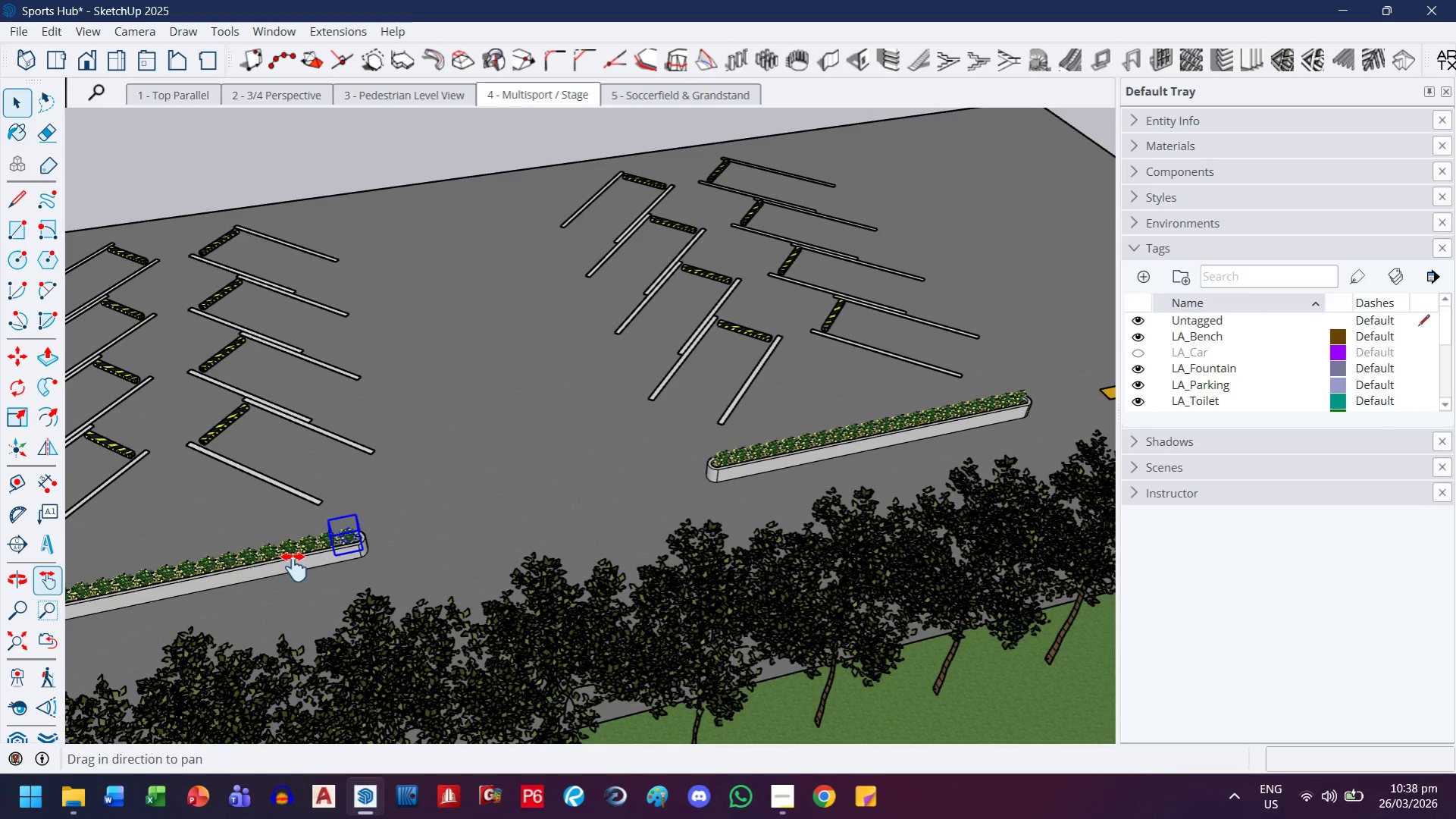 
left_click_drag(start_coordinate=[294, 567], to_coordinate=[985, 300])
 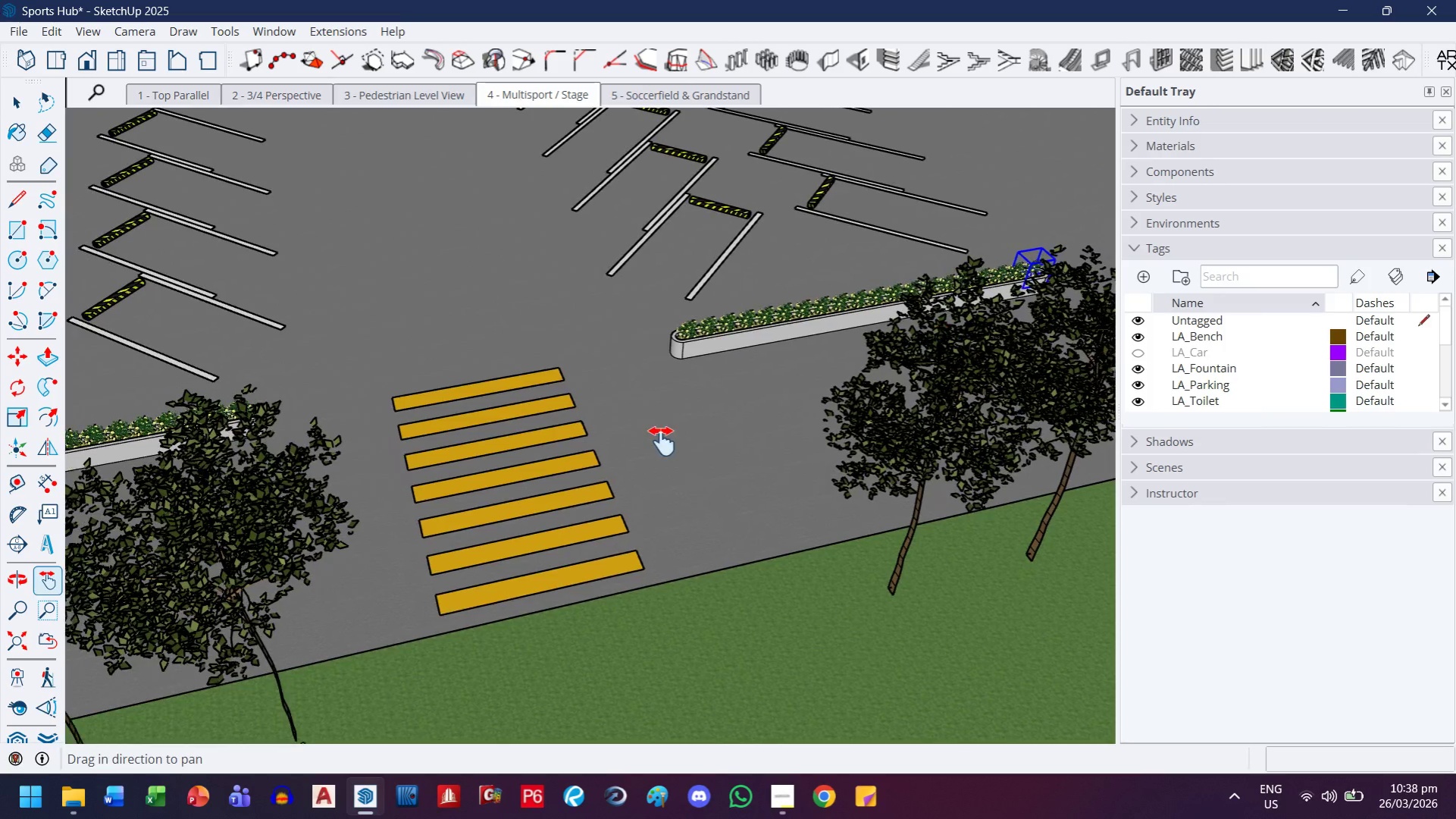 
scroll: coordinate [365, 538], scroll_direction: down, amount: 15.0
 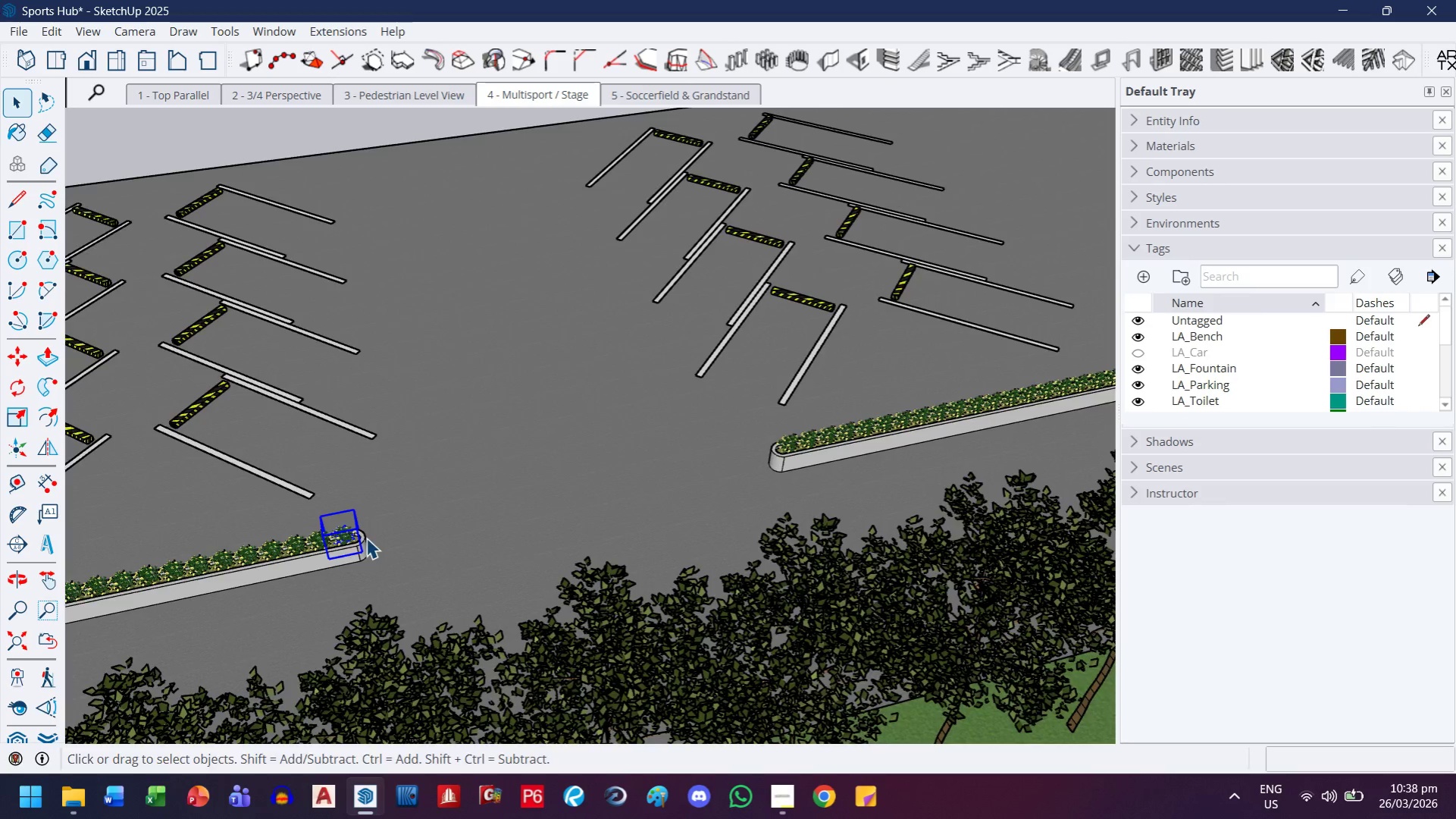 
left_click_drag(start_coordinate=[662, 441], to_coordinate=[995, 463])
 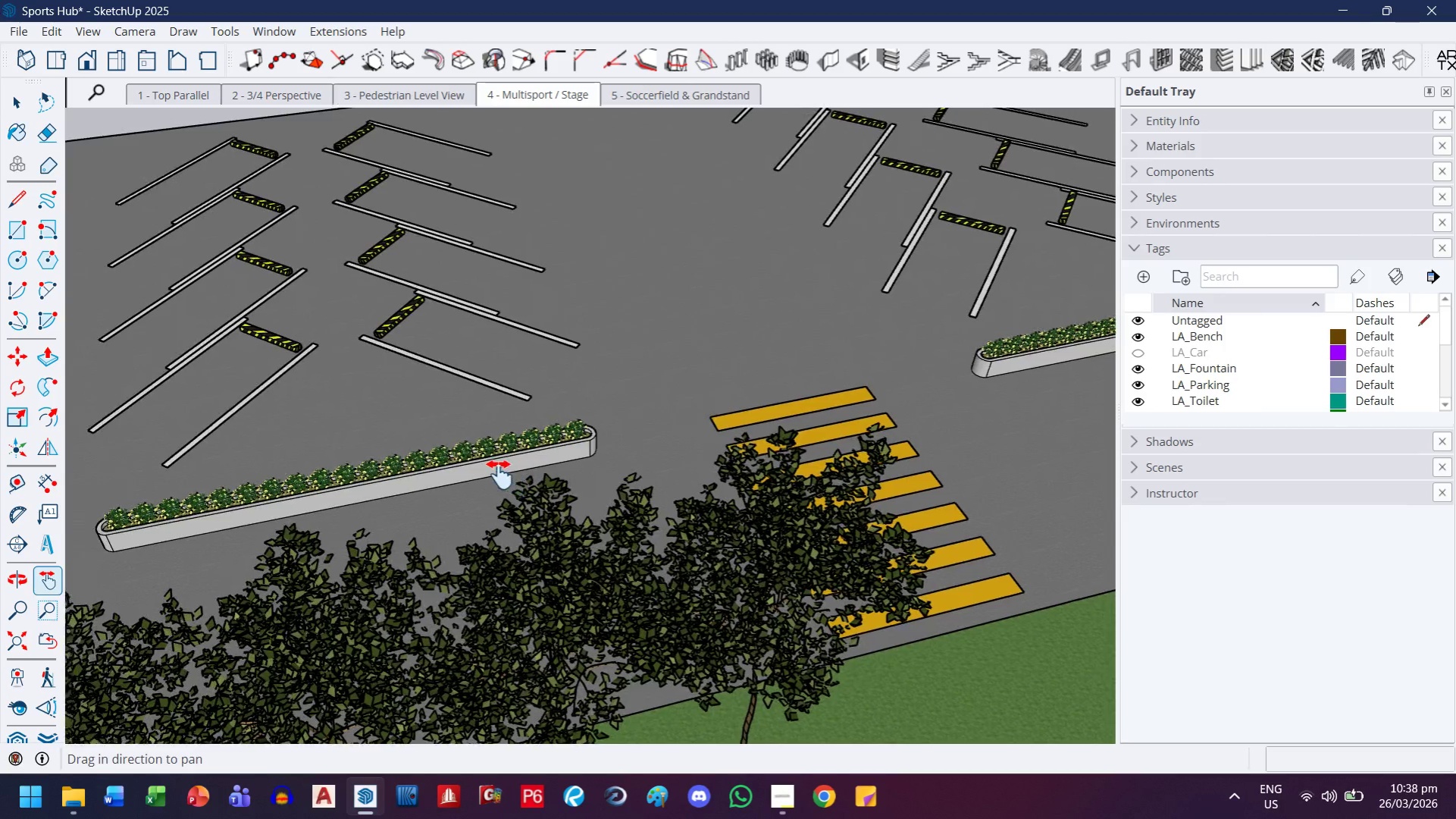 
scroll: coordinate [643, 347], scroll_direction: up, amount: 16.0
 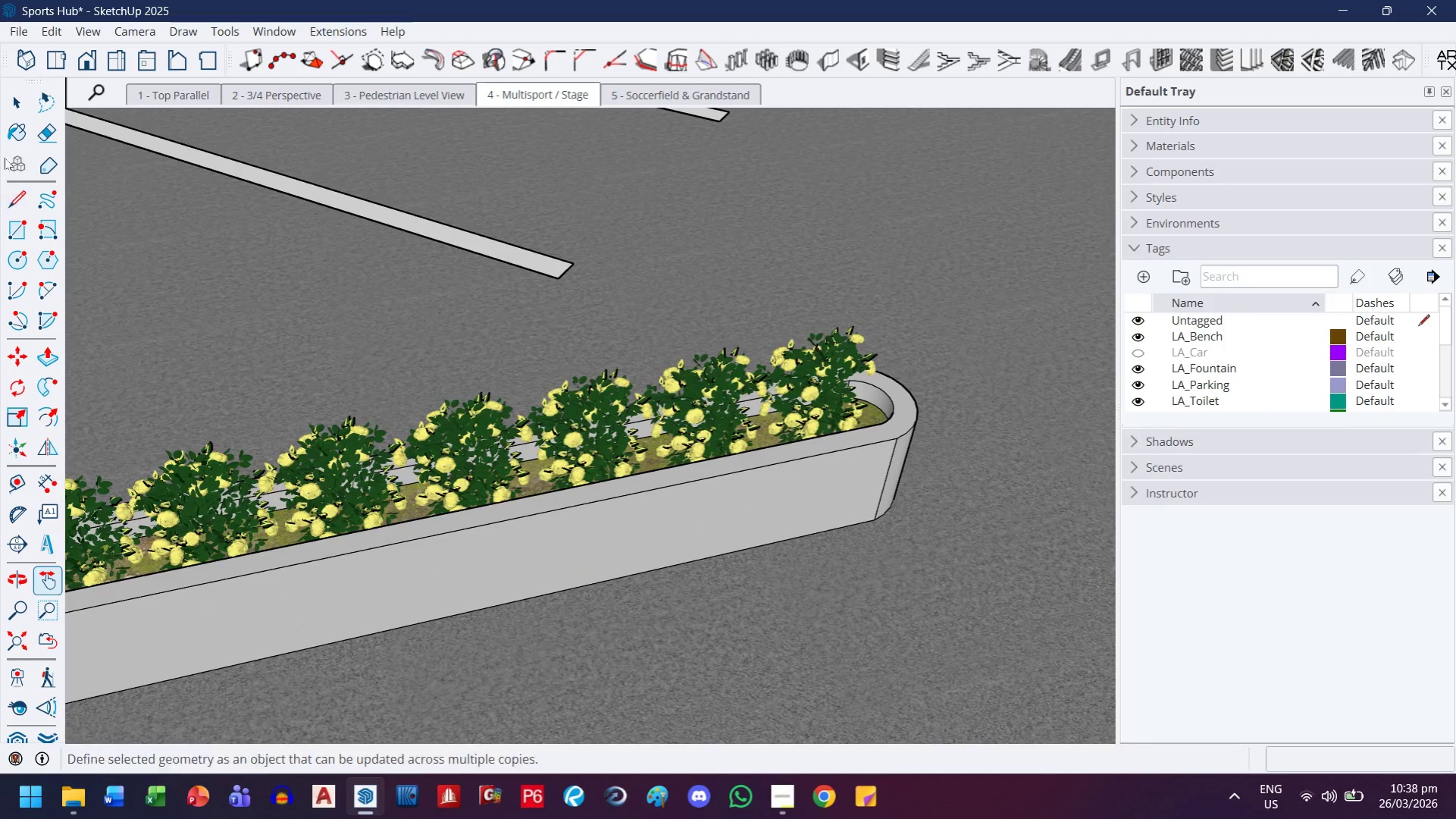 
left_click([15, 108])
 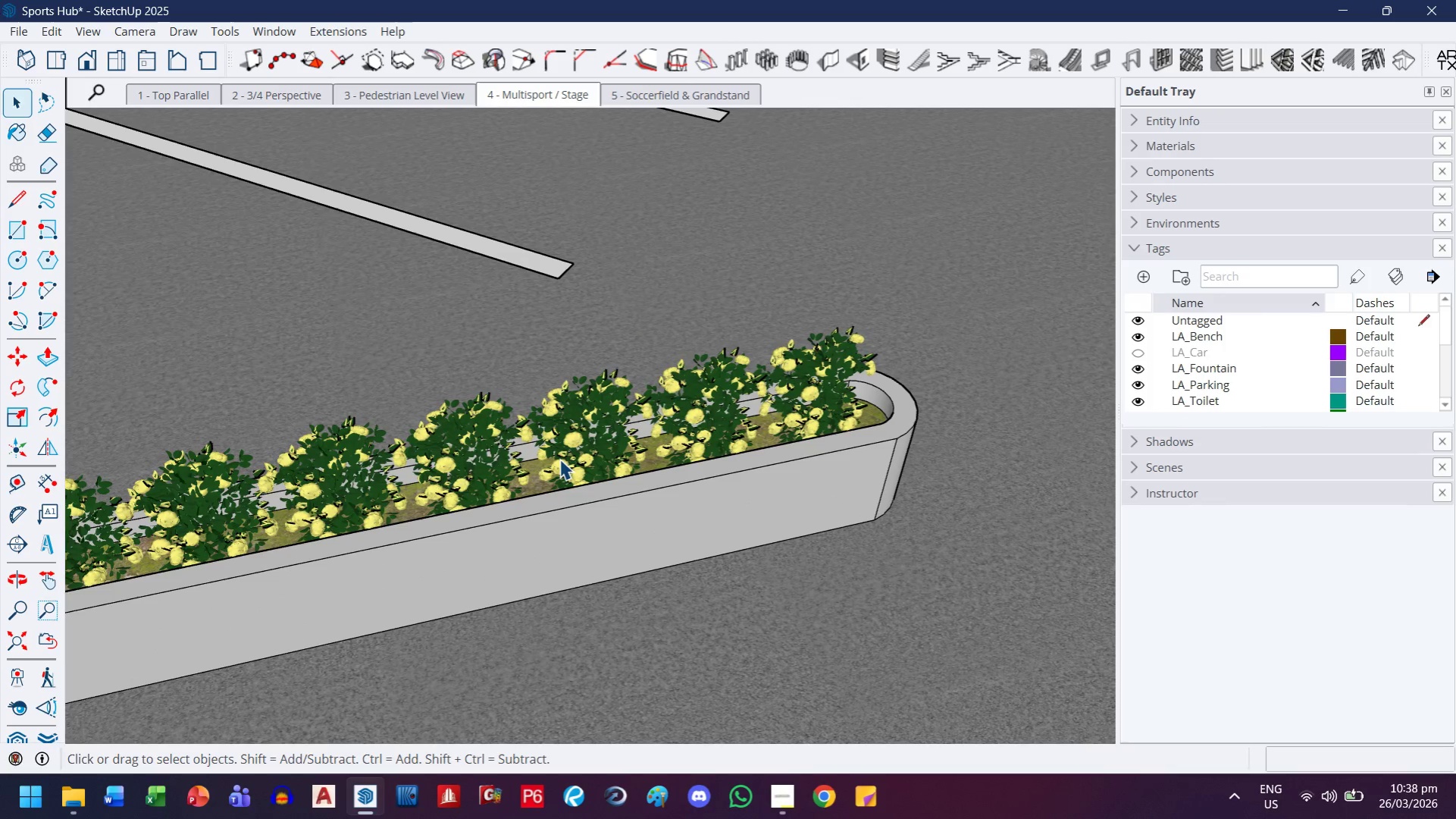 
left_click([561, 461])
 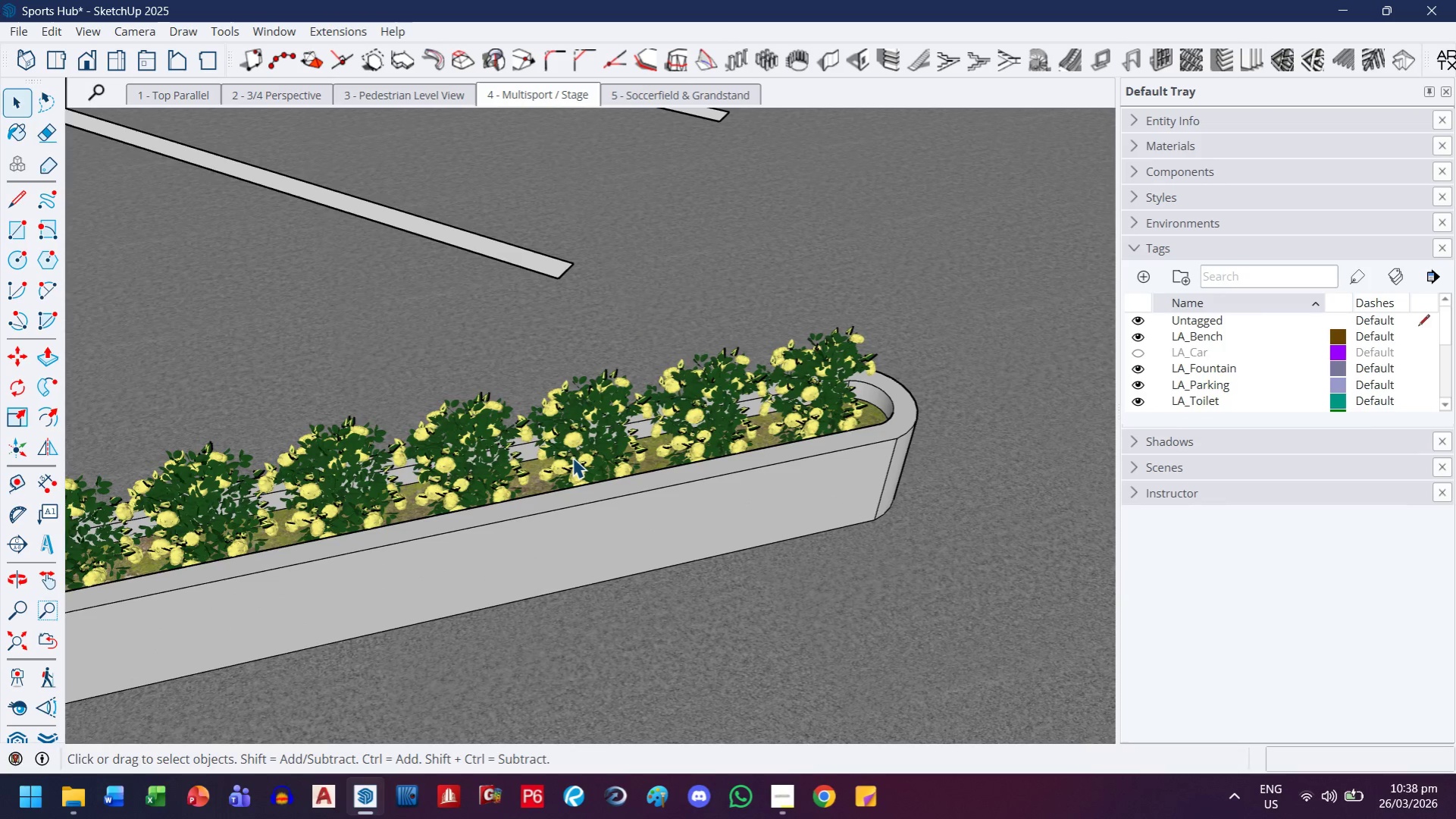 
key(Delete)
 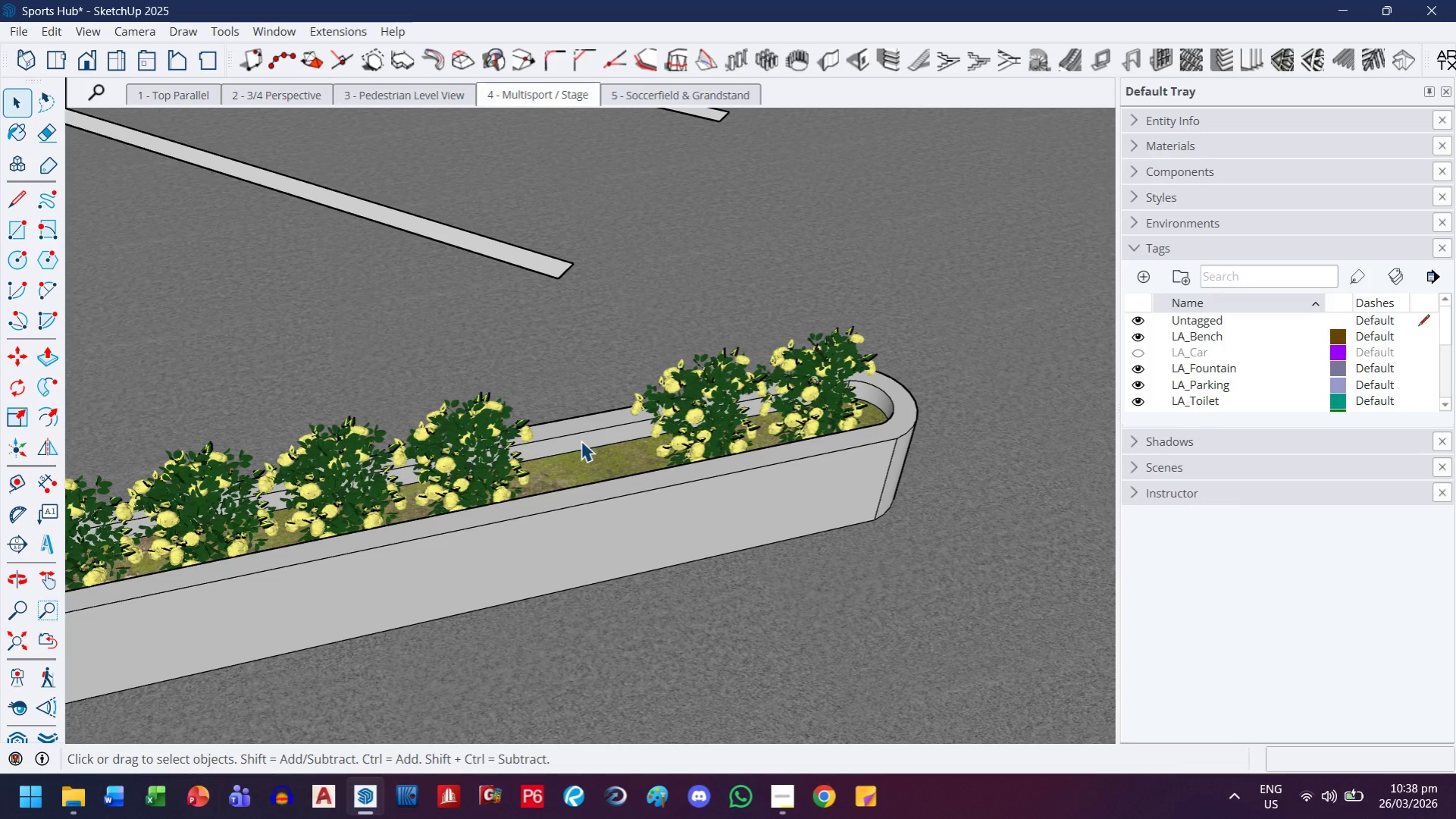 
key(Control+ControlLeft)
 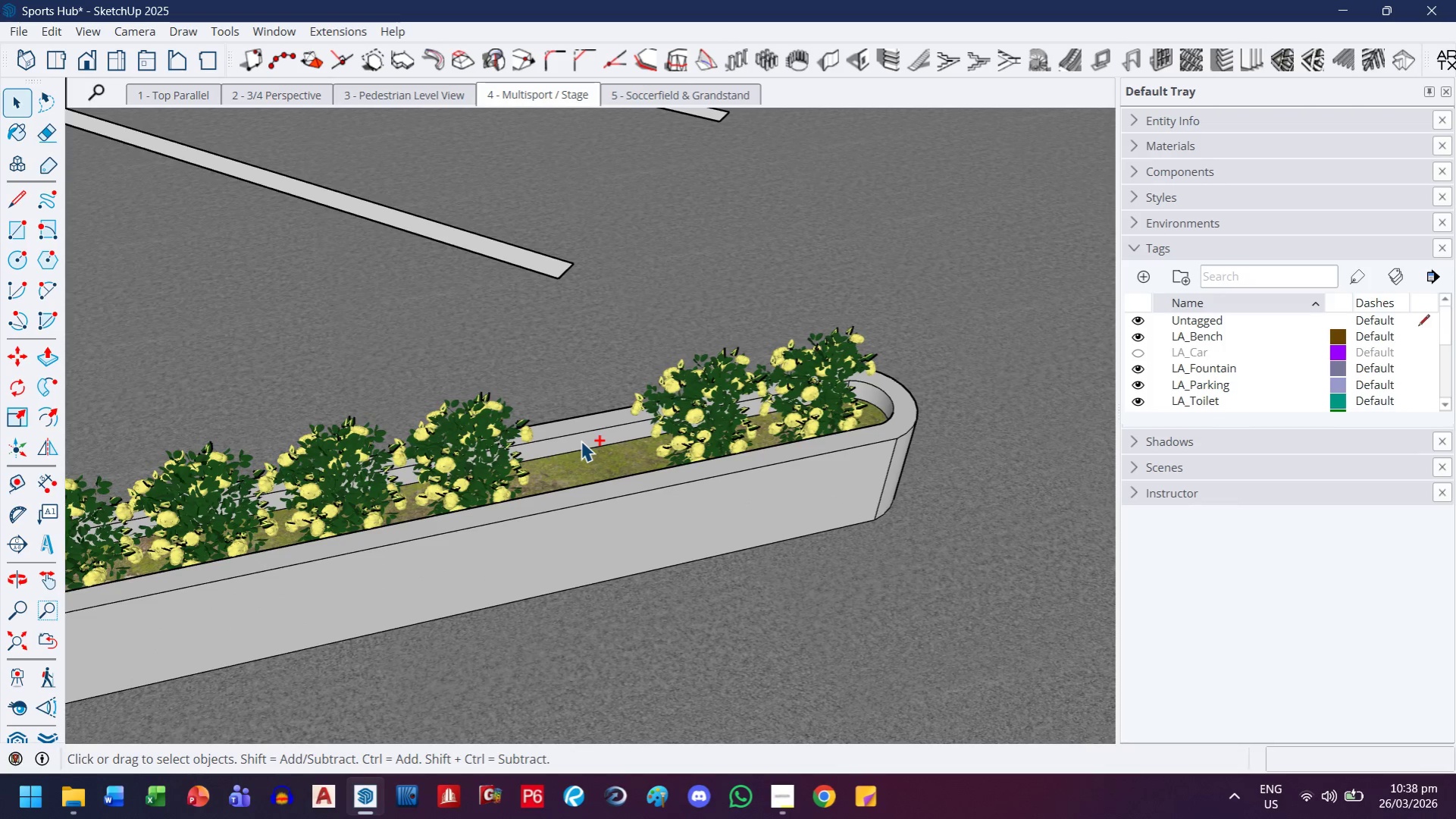 
key(Control+Z)
 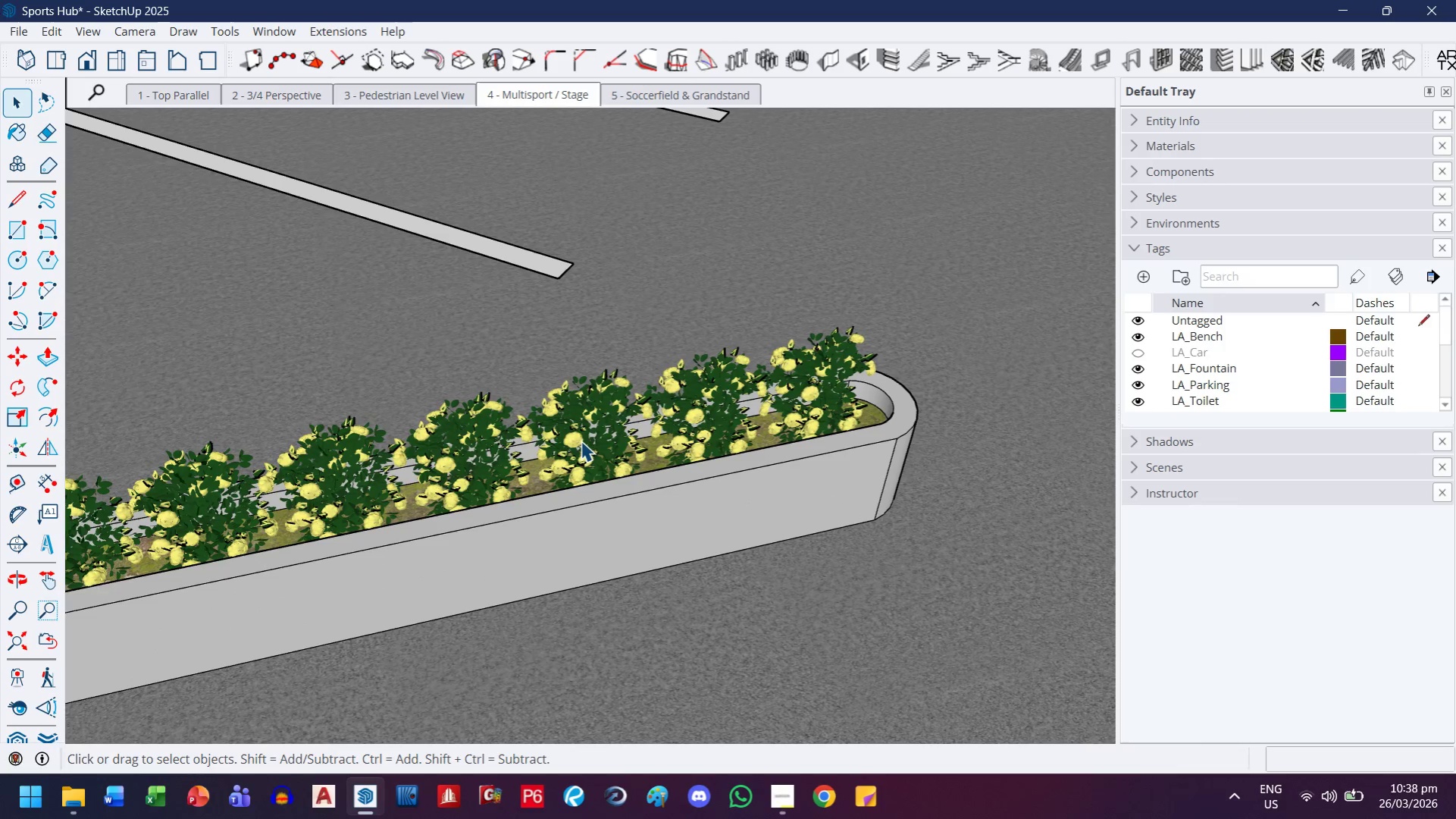 
scroll: coordinate [405, 406], scroll_direction: down, amount: 29.0
 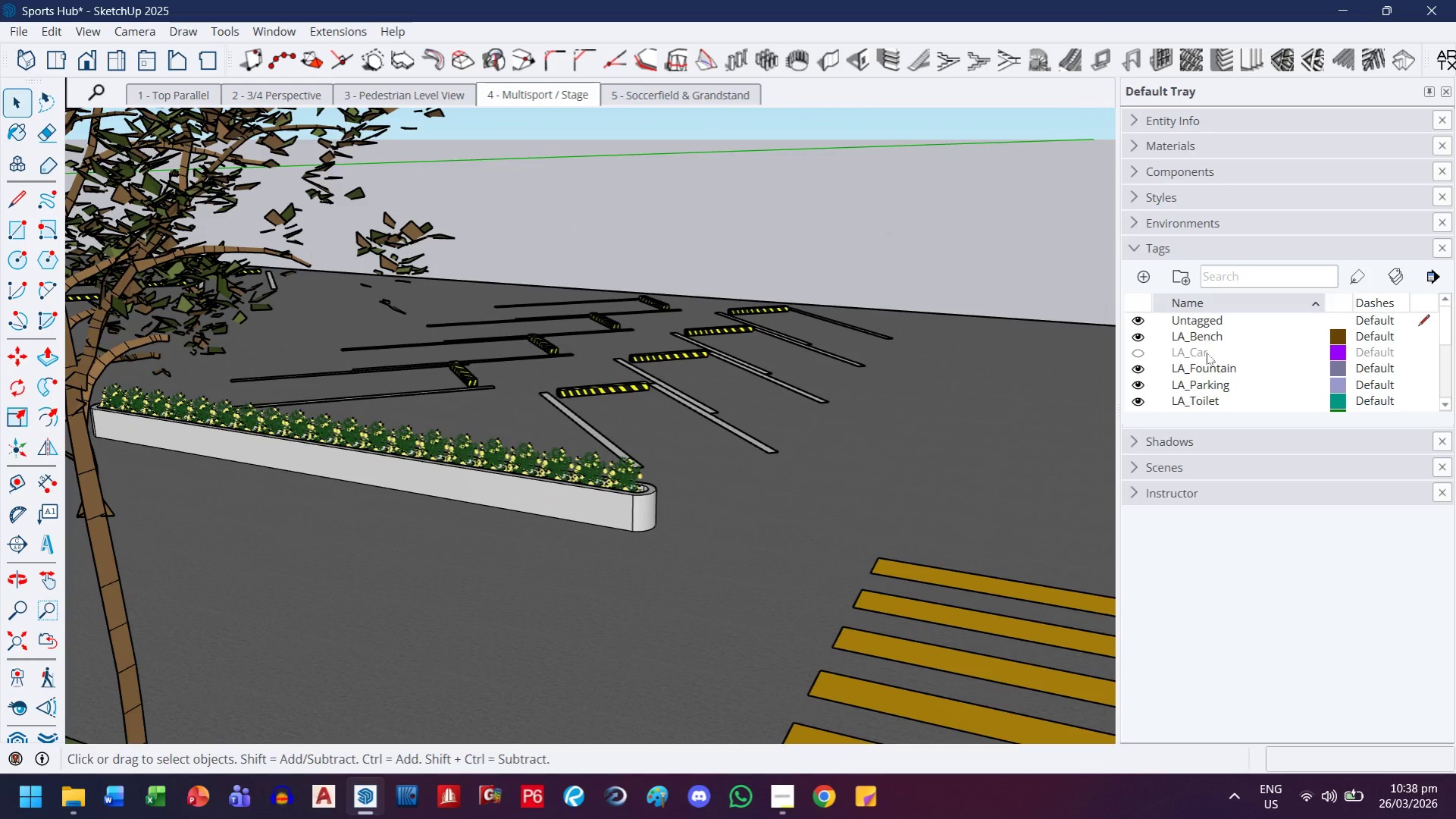 
left_click([1136, 353])
 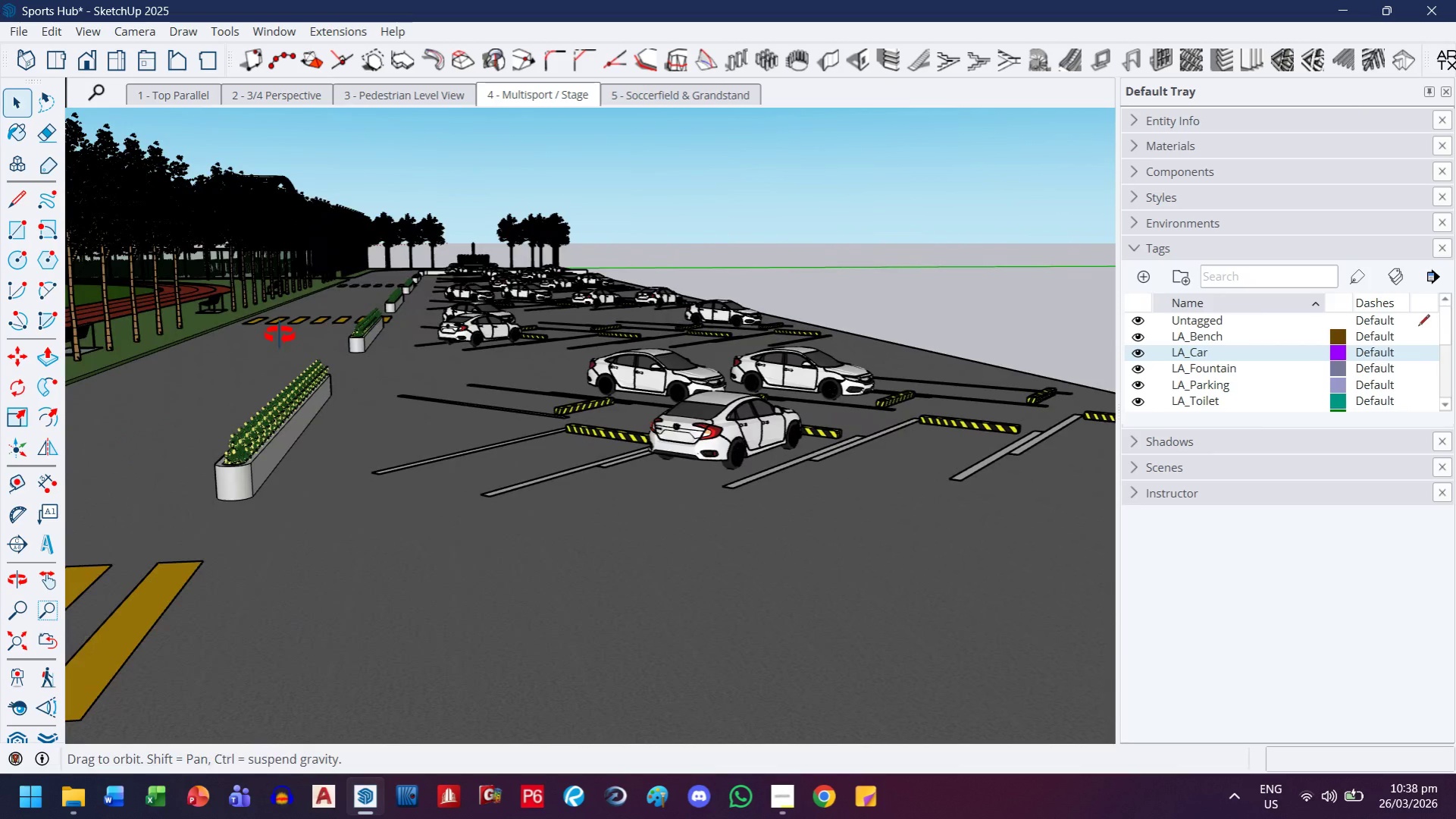 
scroll: coordinate [389, 278], scroll_direction: up, amount: 8.0
 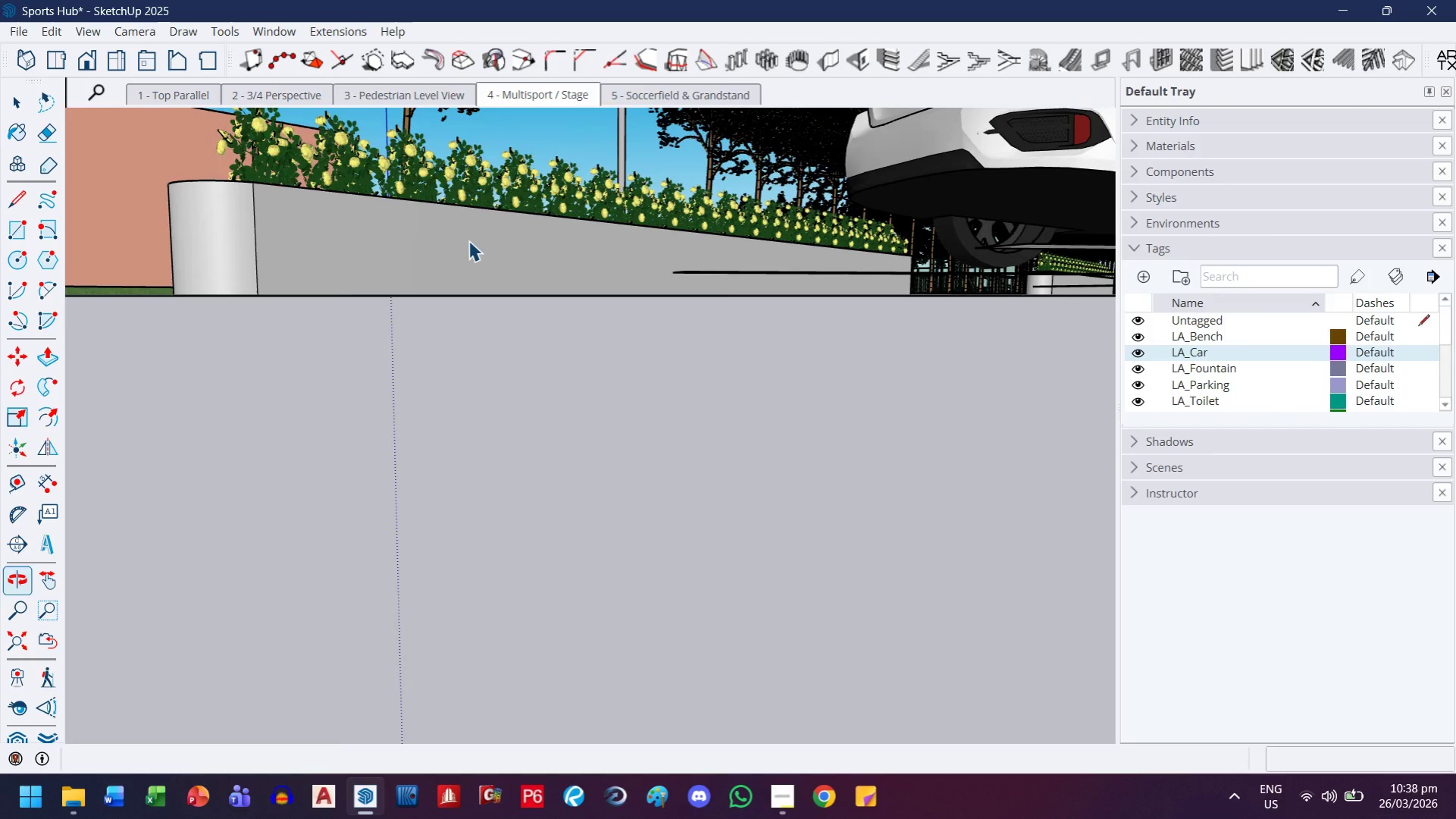 
scroll: coordinate [459, 251], scroll_direction: down, amount: 8.0
 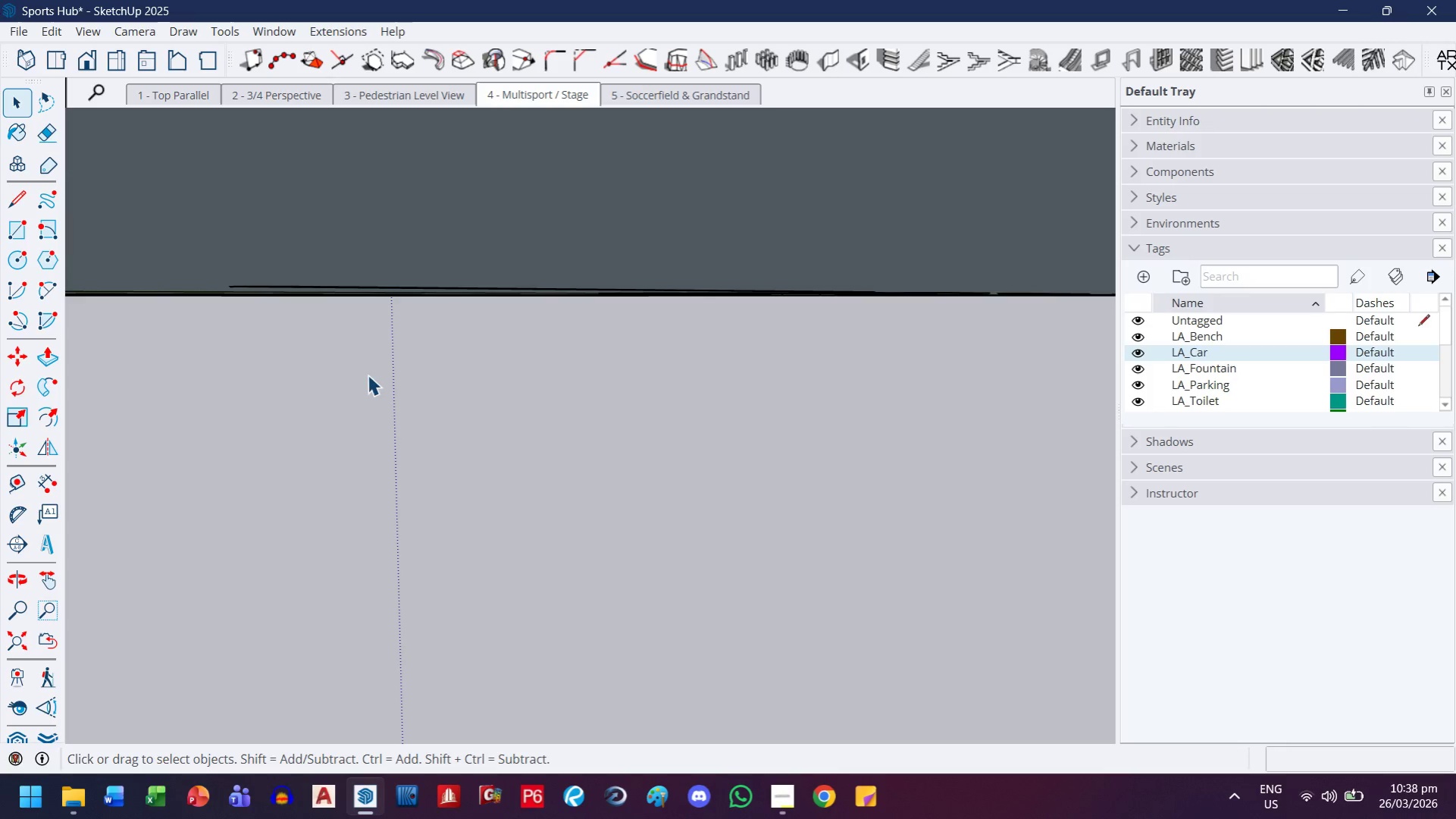 
key(H)
 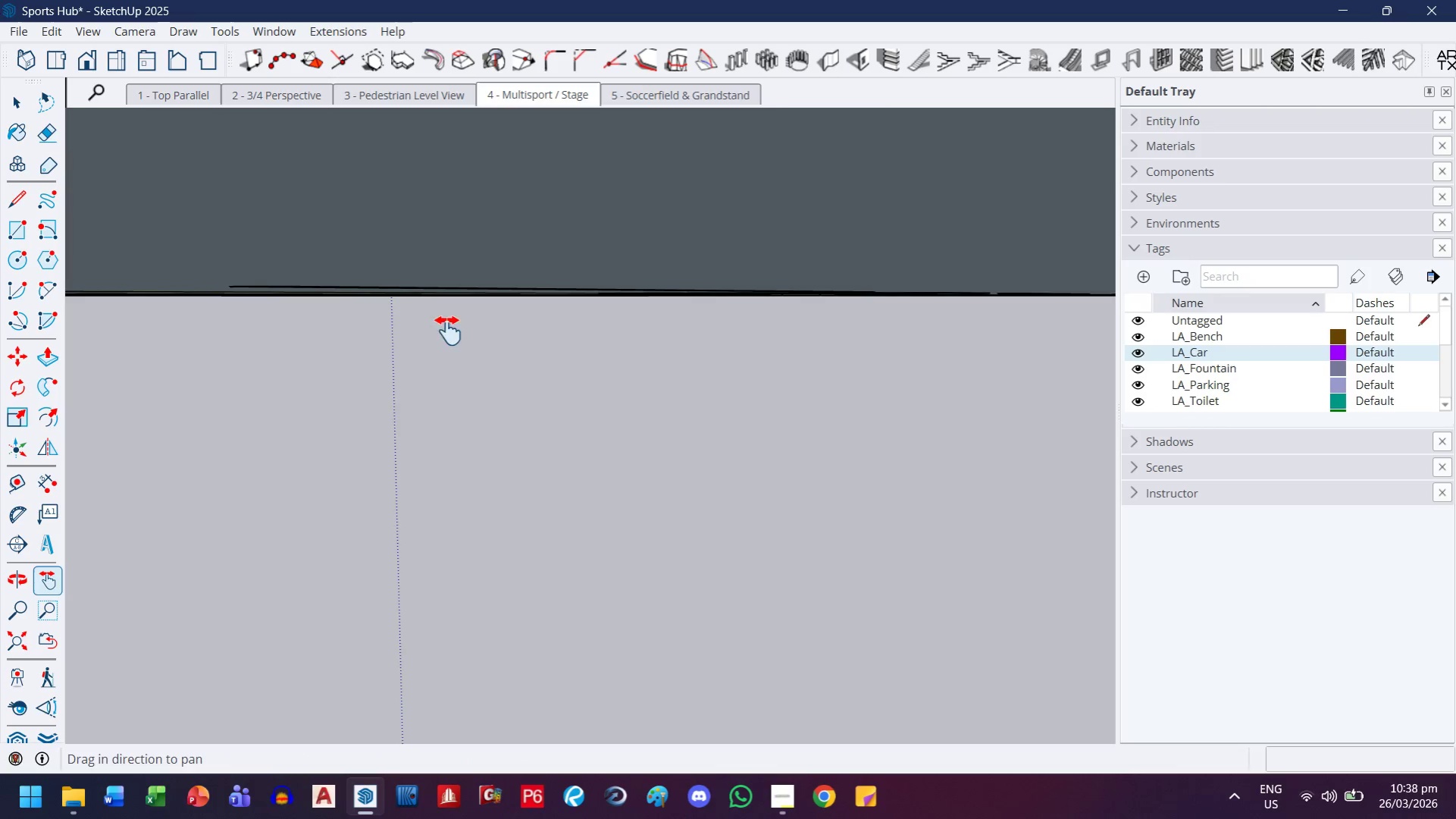 
left_click_drag(start_coordinate=[453, 316], to_coordinate=[436, 353])
 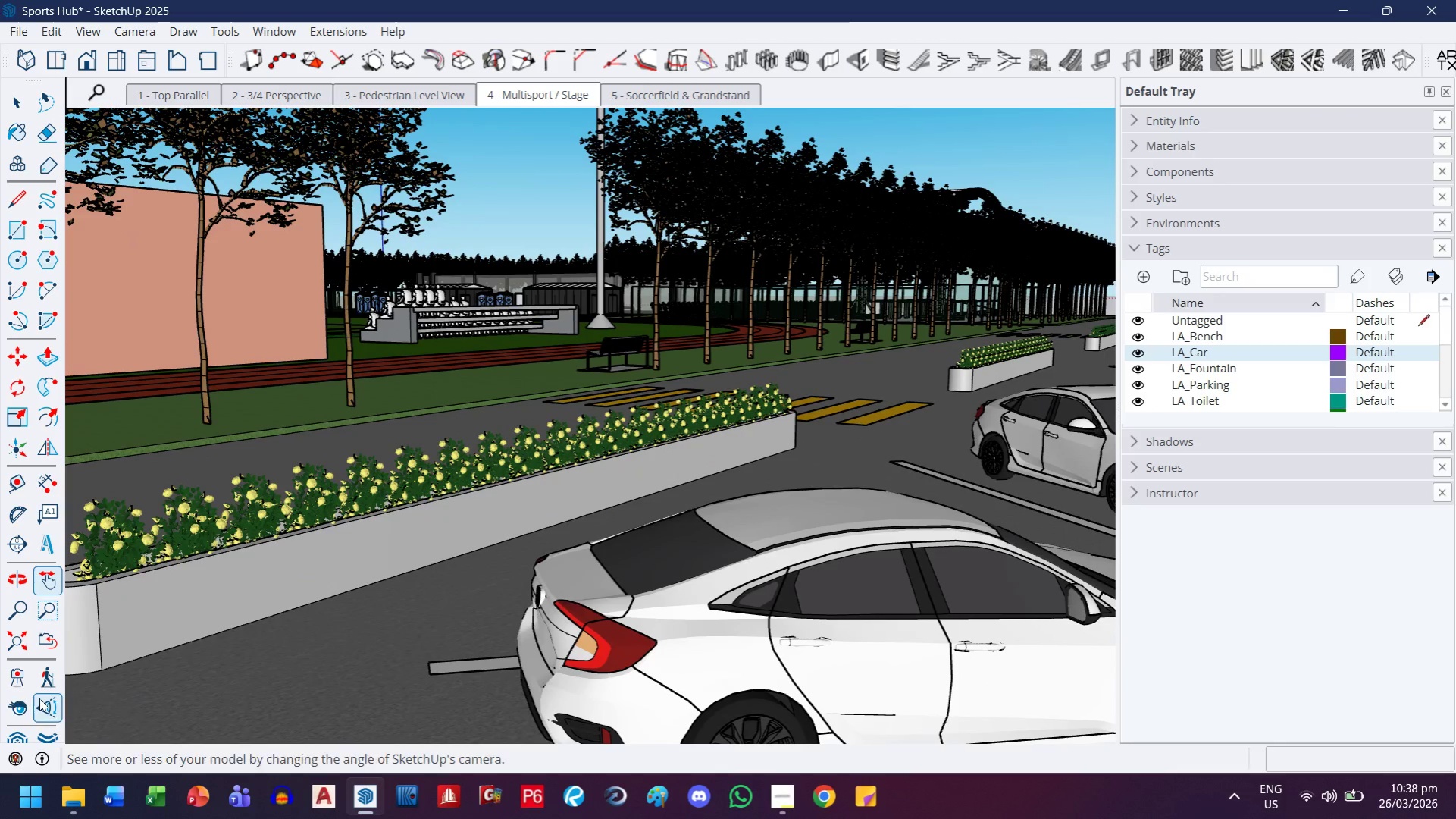 
left_click_drag(start_coordinate=[2, 705], to_coordinate=[15, 701])
 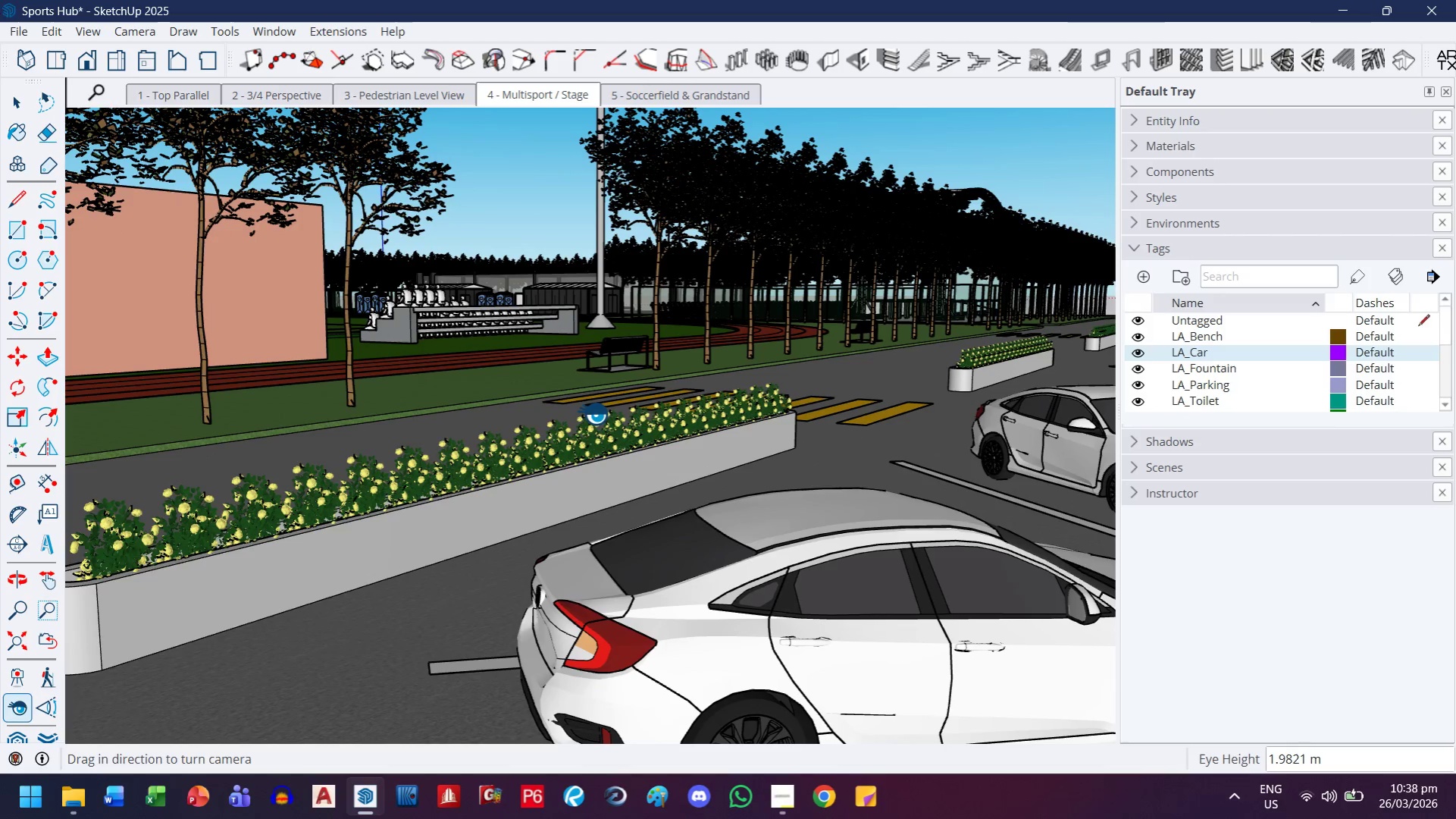 
left_click_drag(start_coordinate=[593, 413], to_coordinate=[571, 347])
 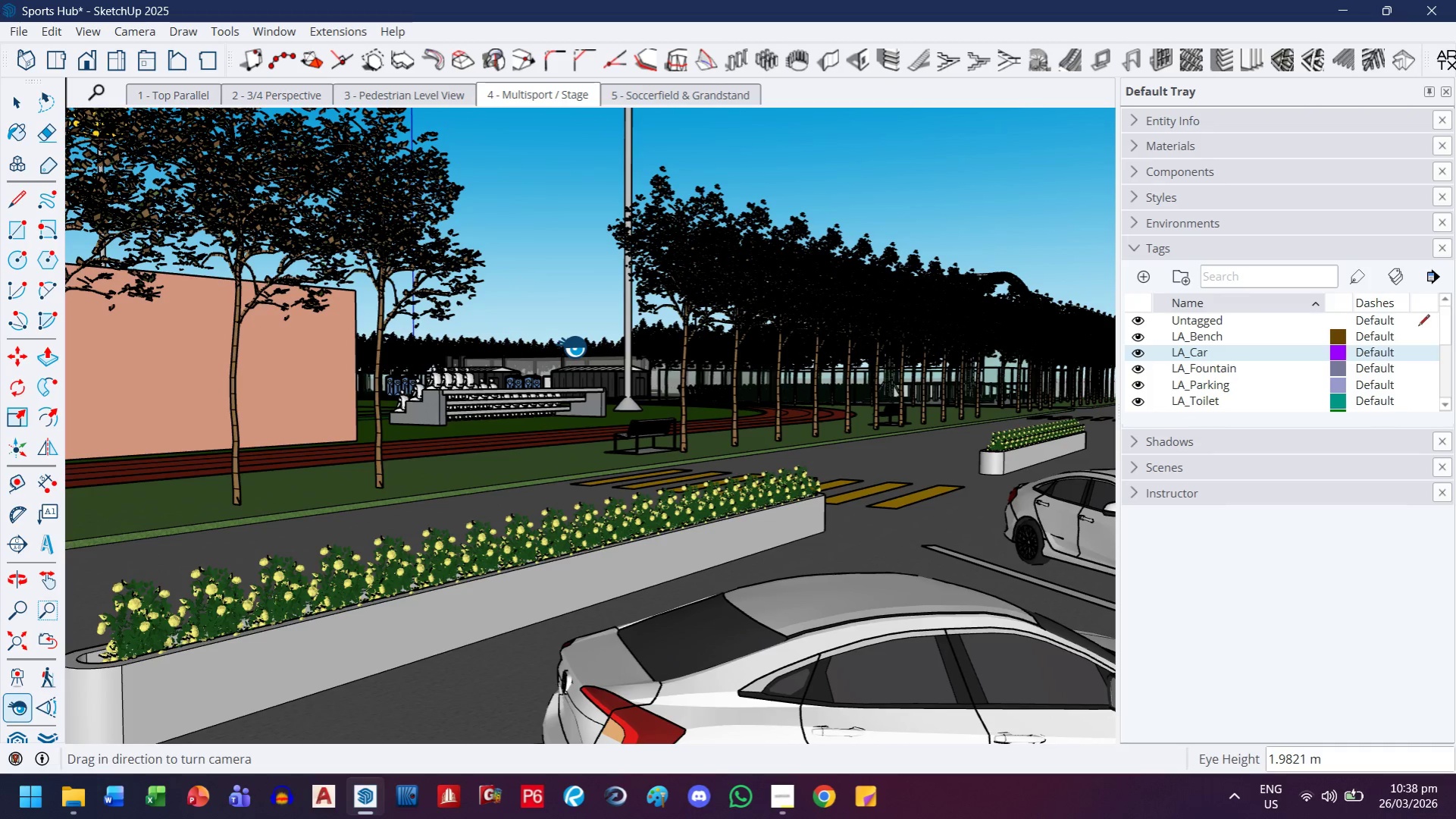 
wait(11.97)
 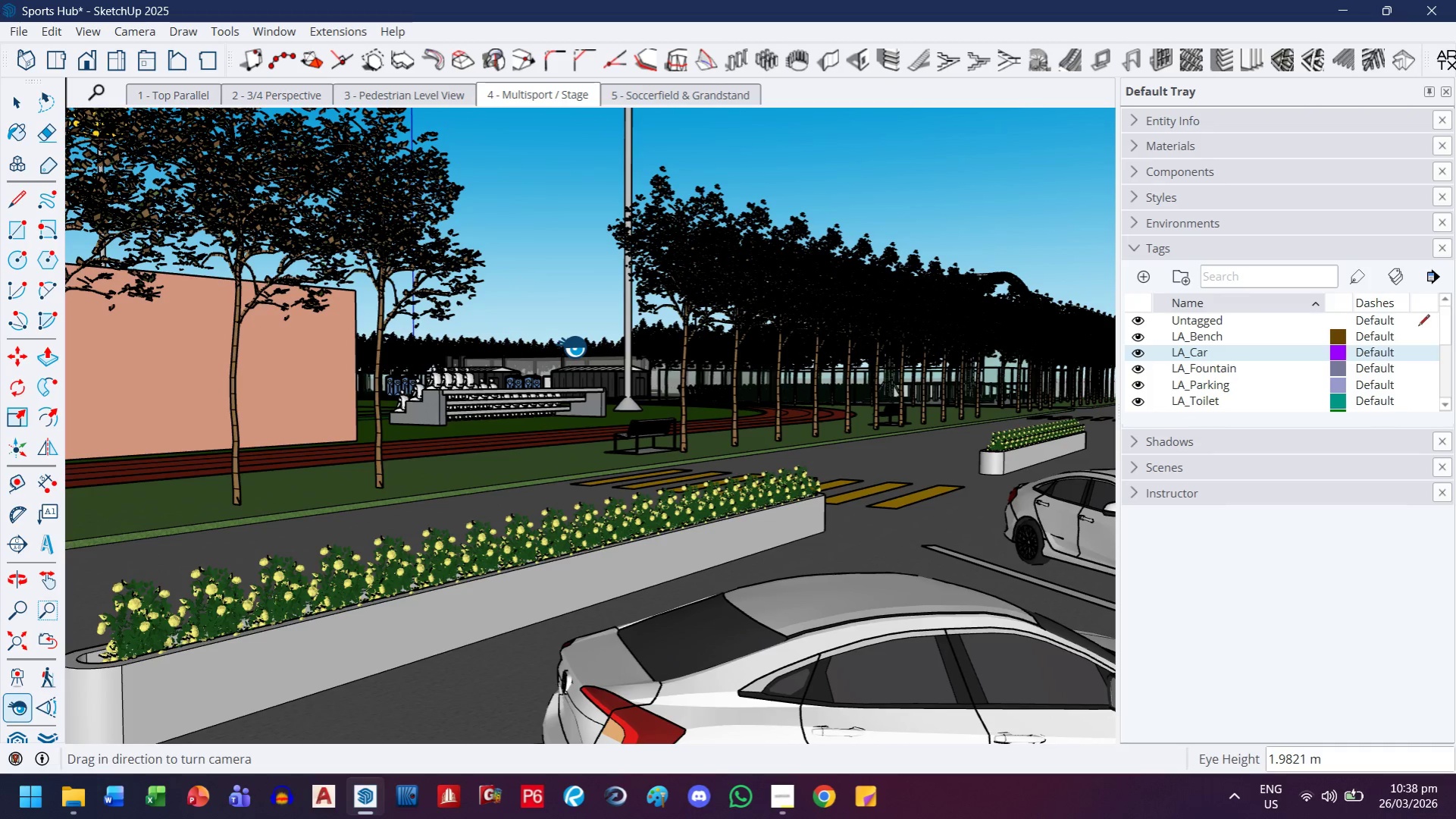 
key(Control+ControlLeft)
 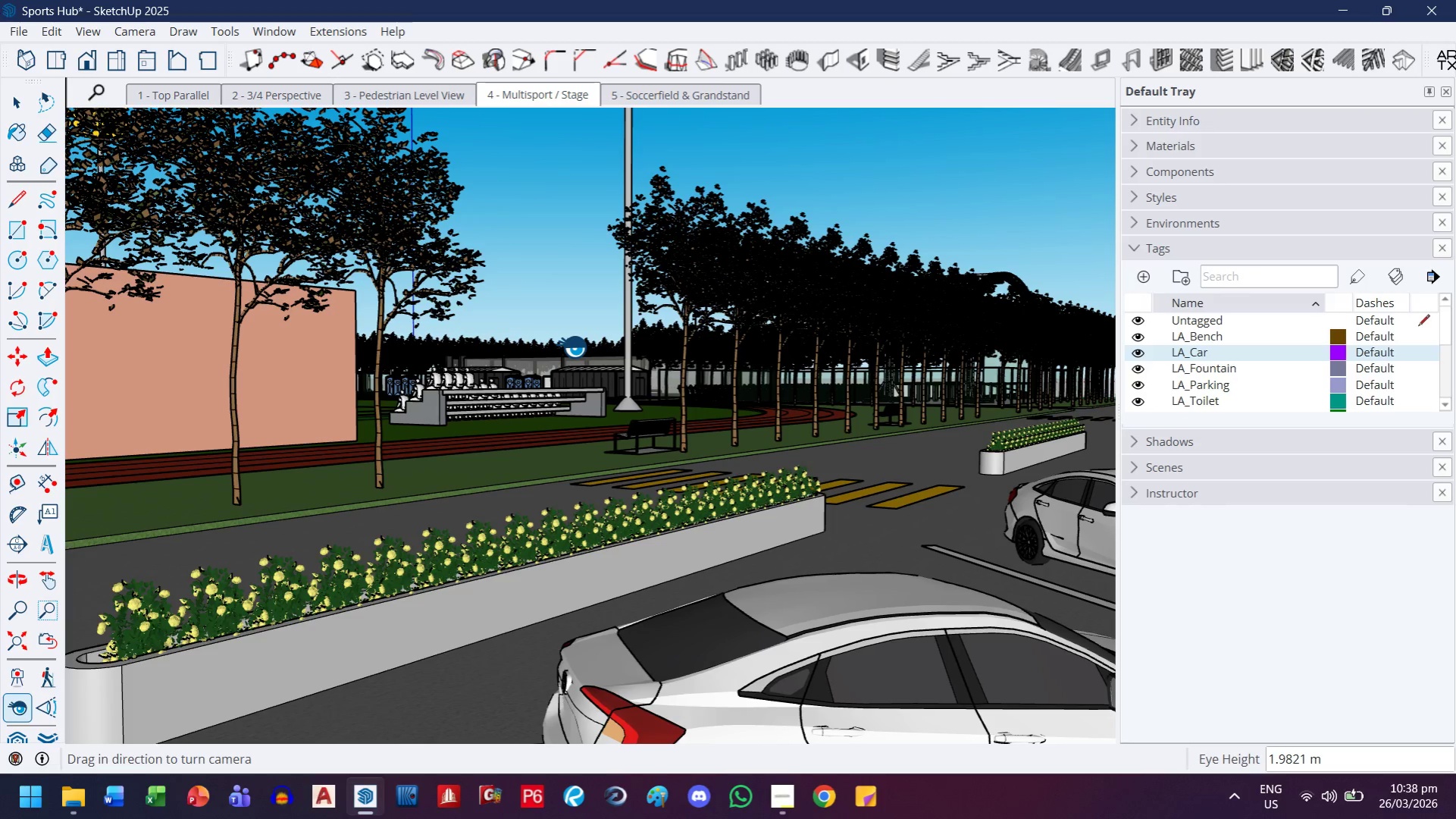 
key(Control+S)
 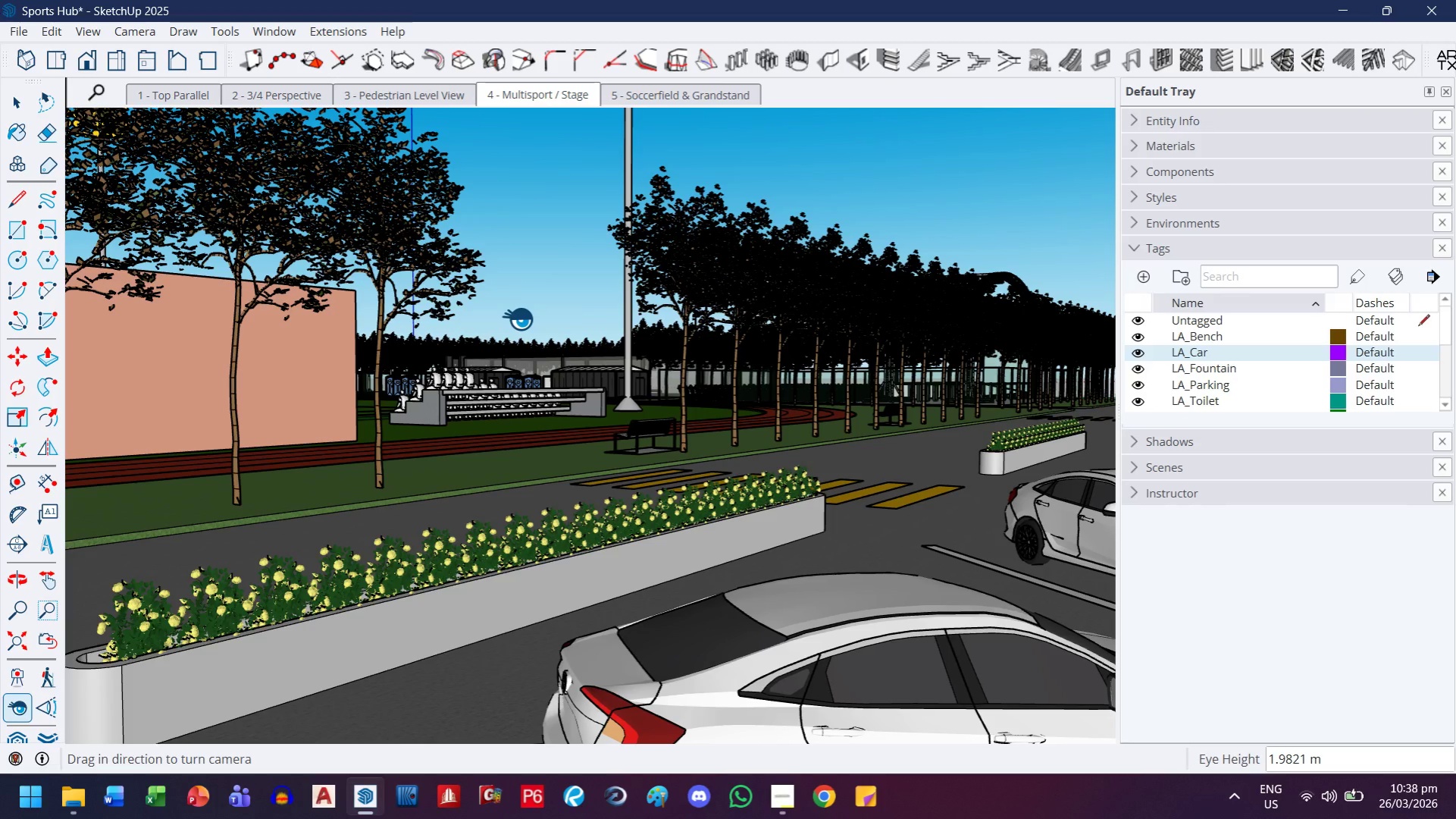 
scroll: coordinate [409, 532], scroll_direction: down, amount: 10.0
 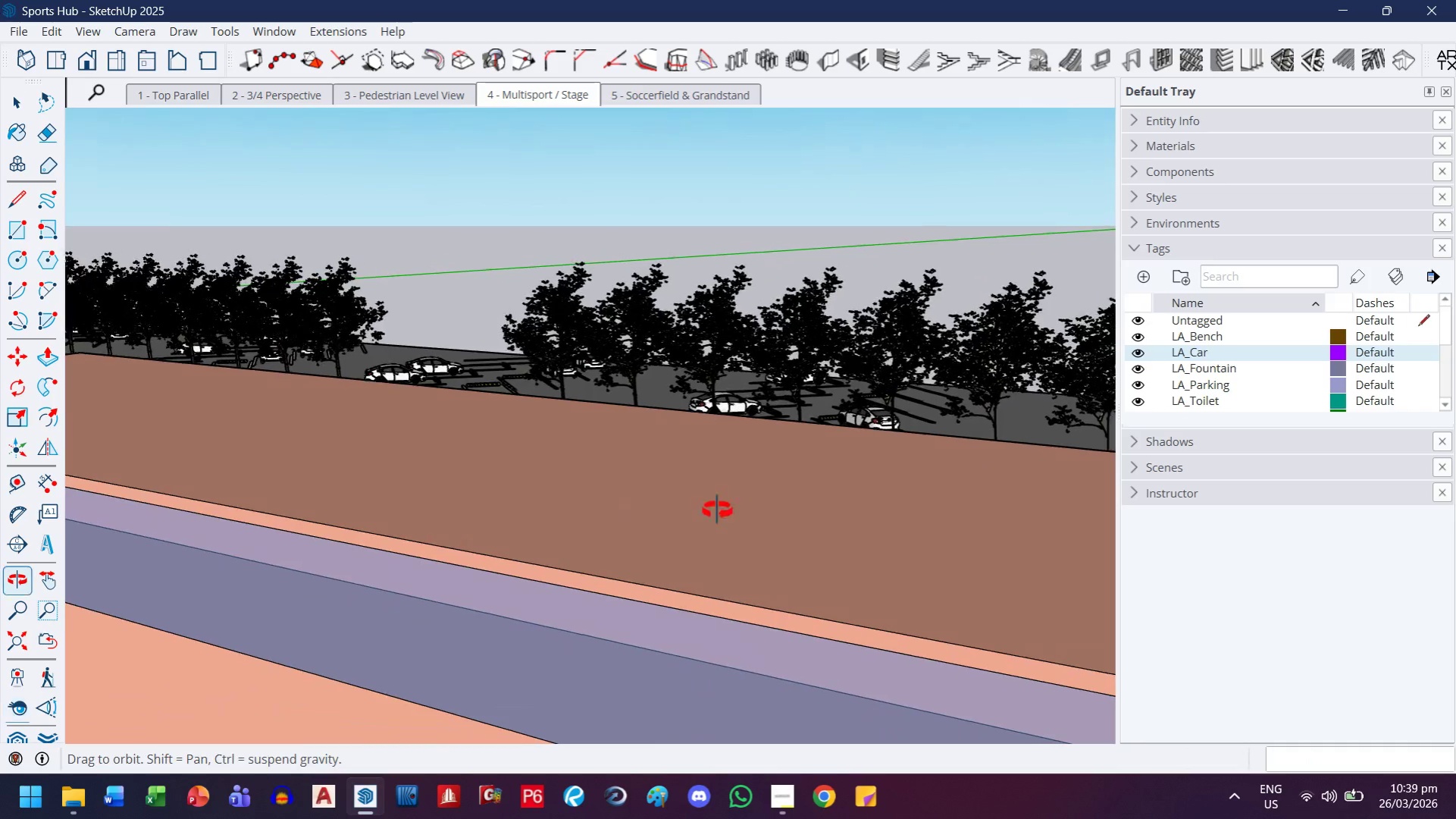 
key(H)
 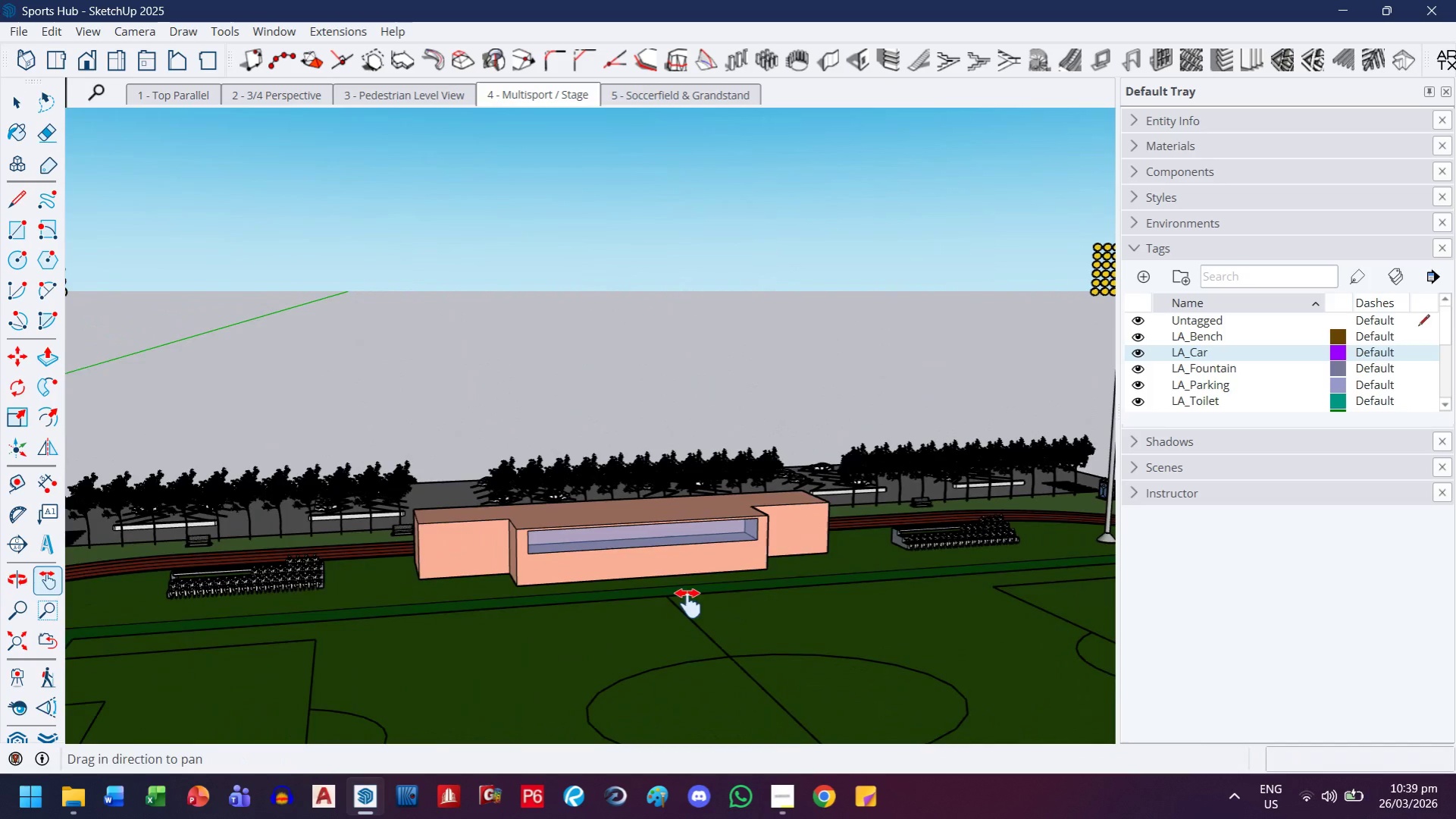 
left_click_drag(start_coordinate=[688, 604], to_coordinate=[747, 315])
 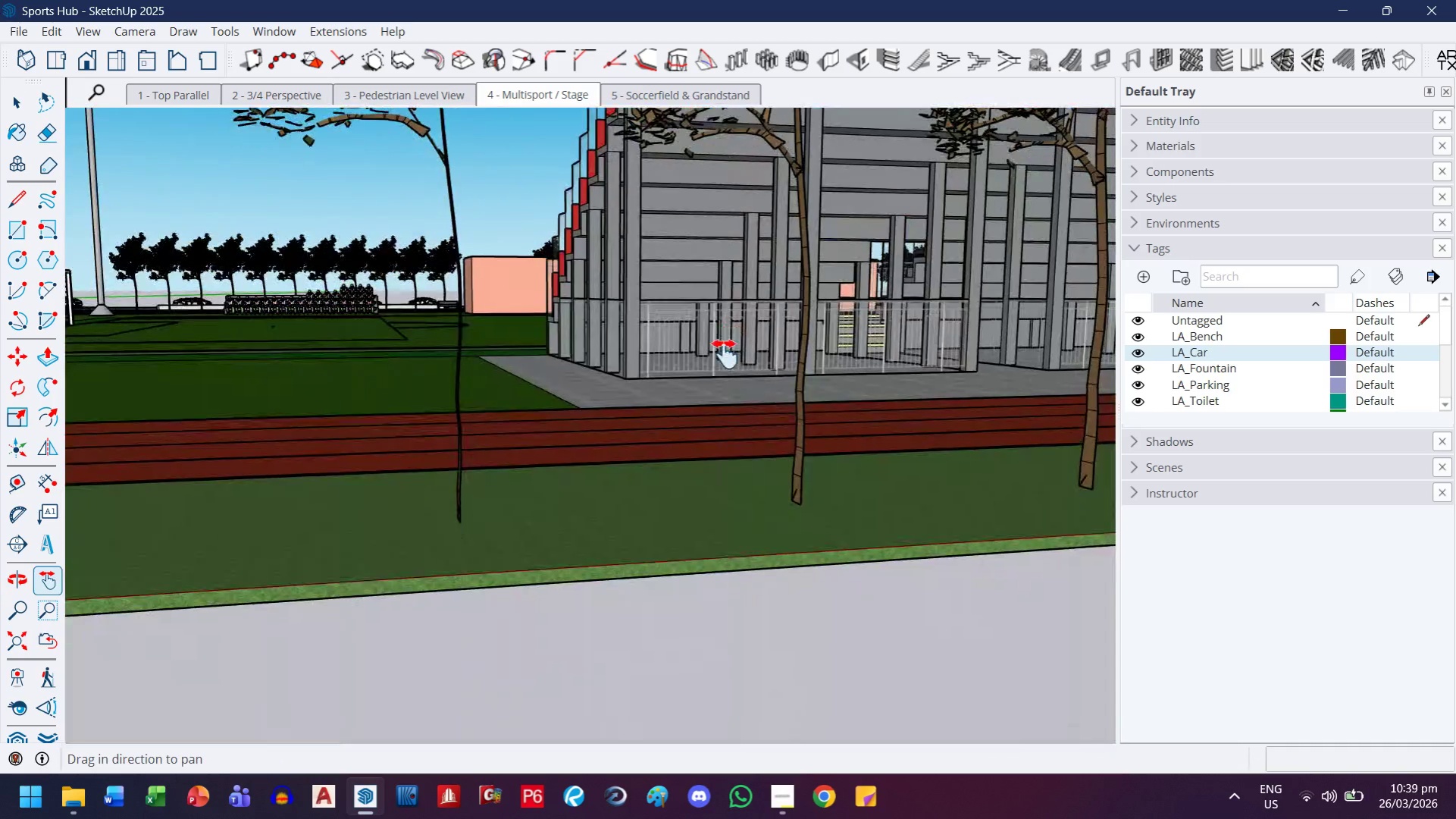 
scroll: coordinate [692, 522], scroll_direction: down, amount: 25.0
 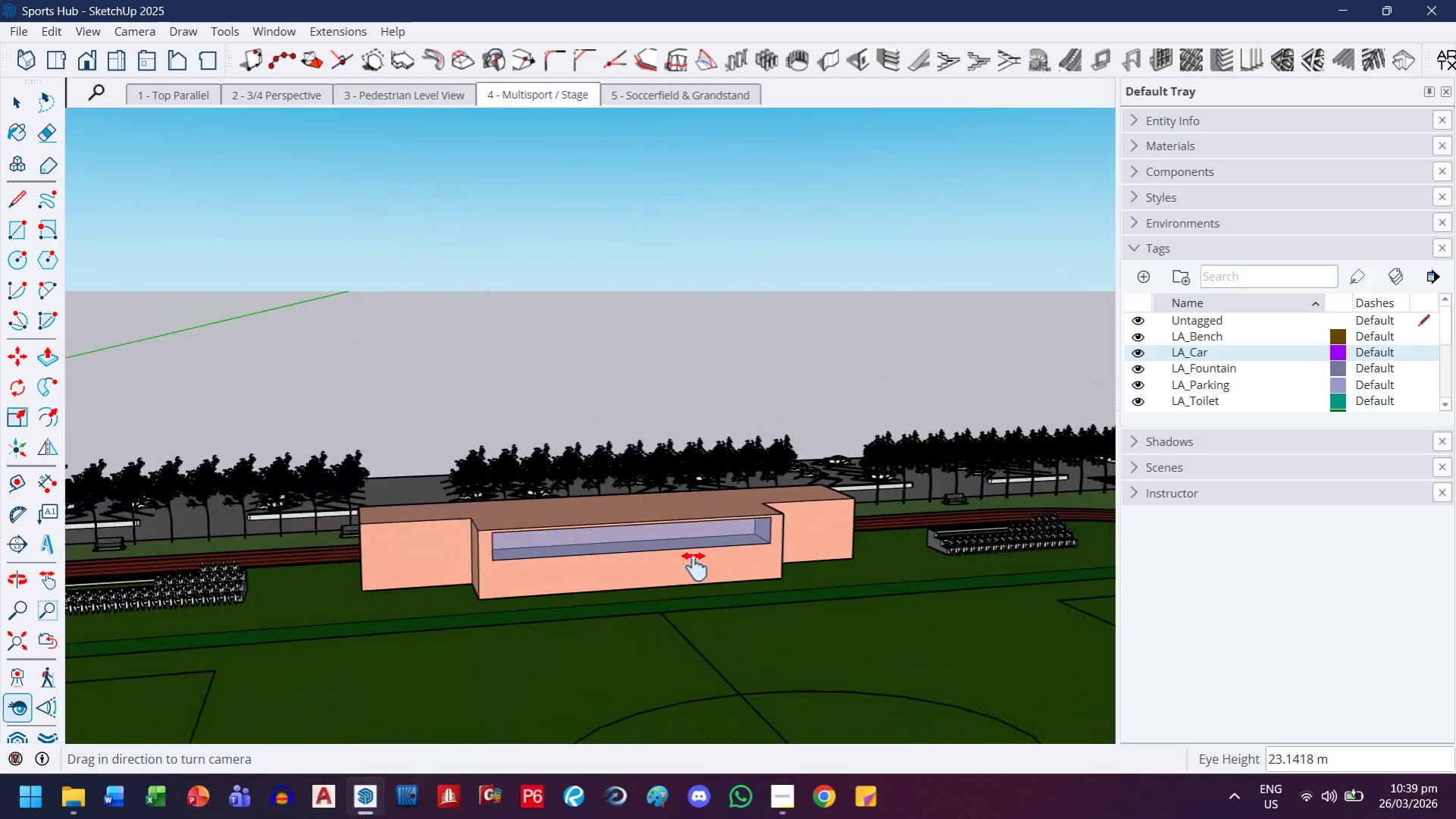 
left_click_drag(start_coordinate=[706, 375], to_coordinate=[802, 532])
 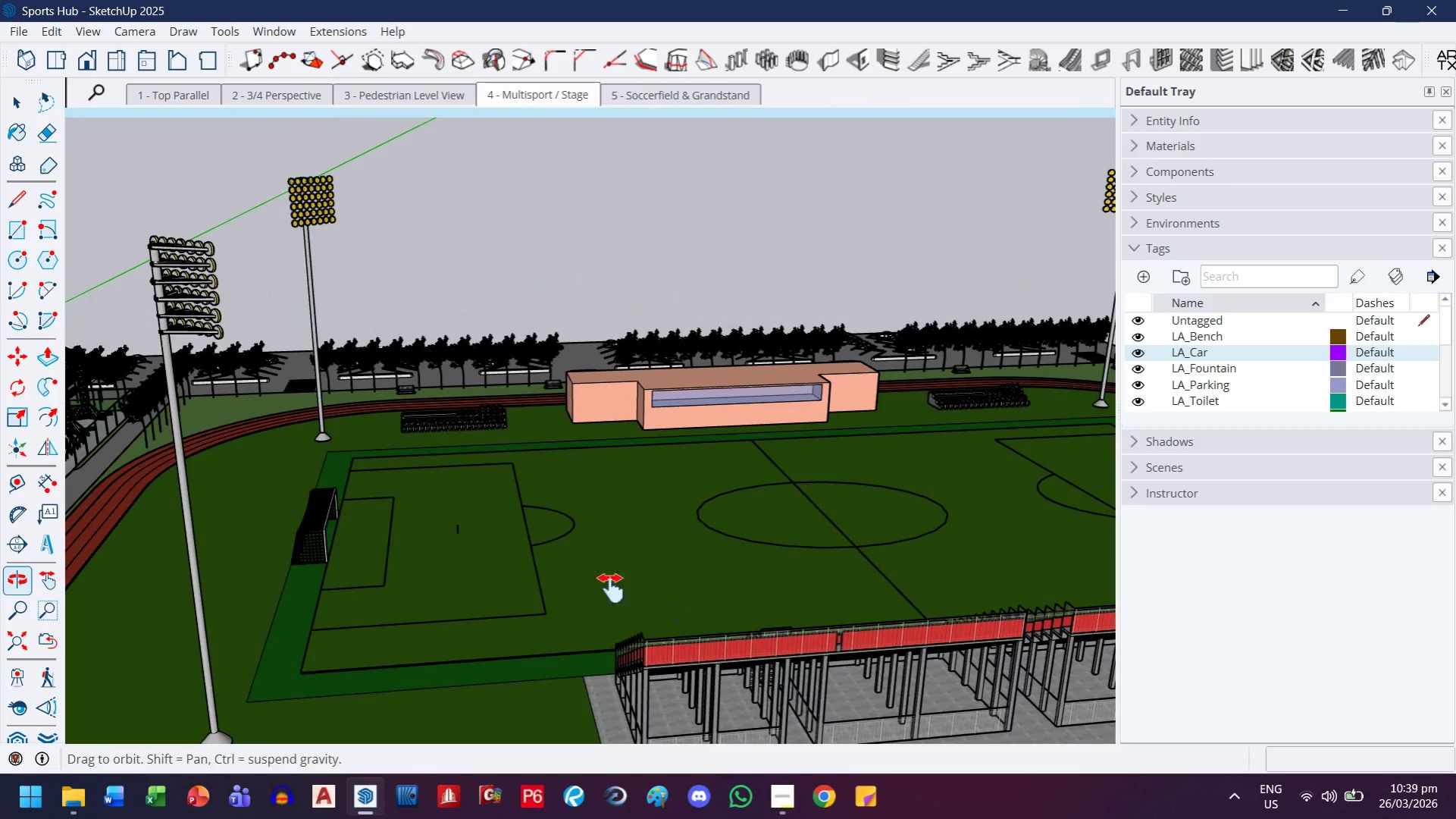 
scroll: coordinate [715, 372], scroll_direction: down, amount: 10.0
 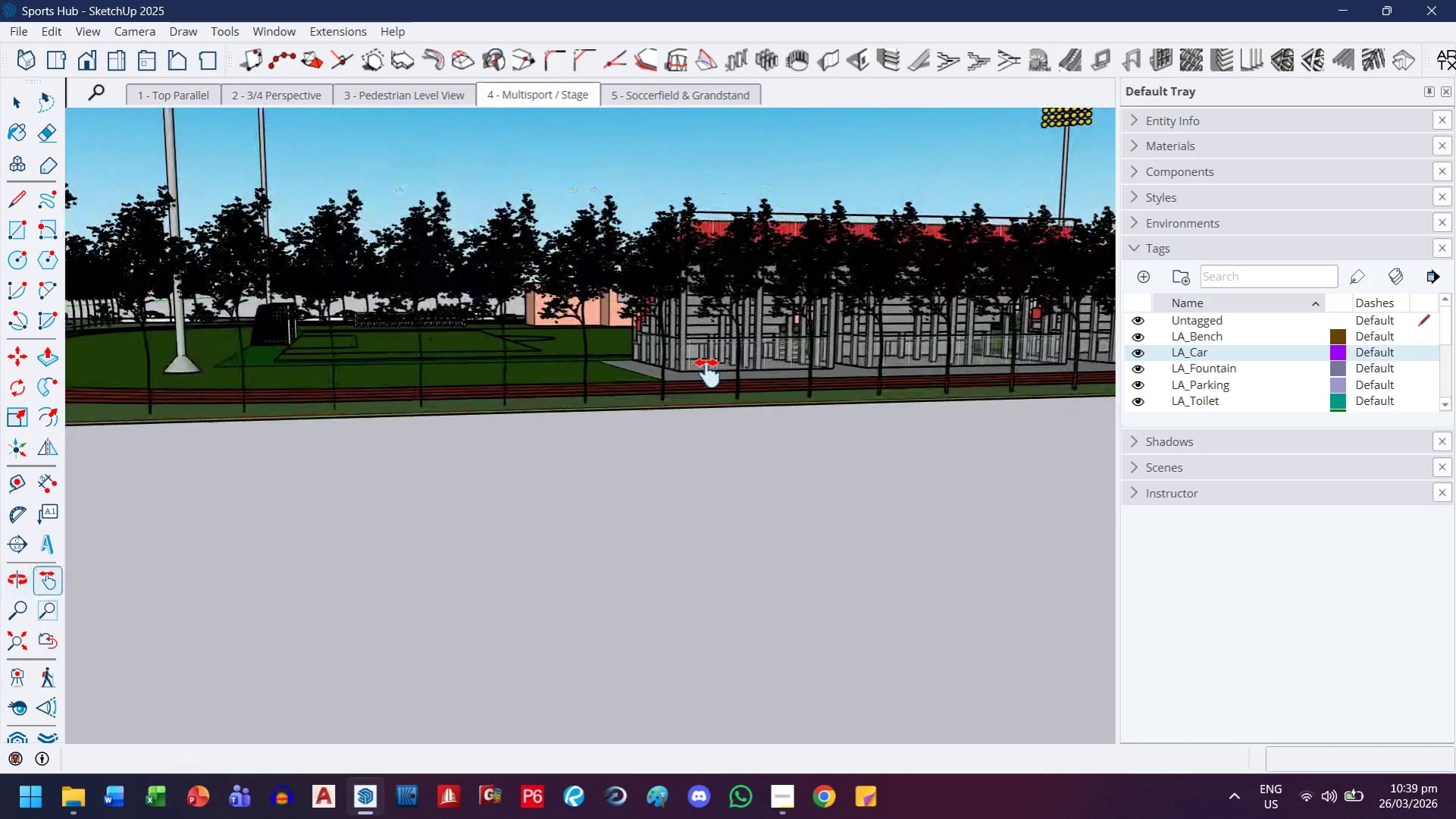 
left_click_drag(start_coordinate=[399, 529], to_coordinate=[891, 428])
 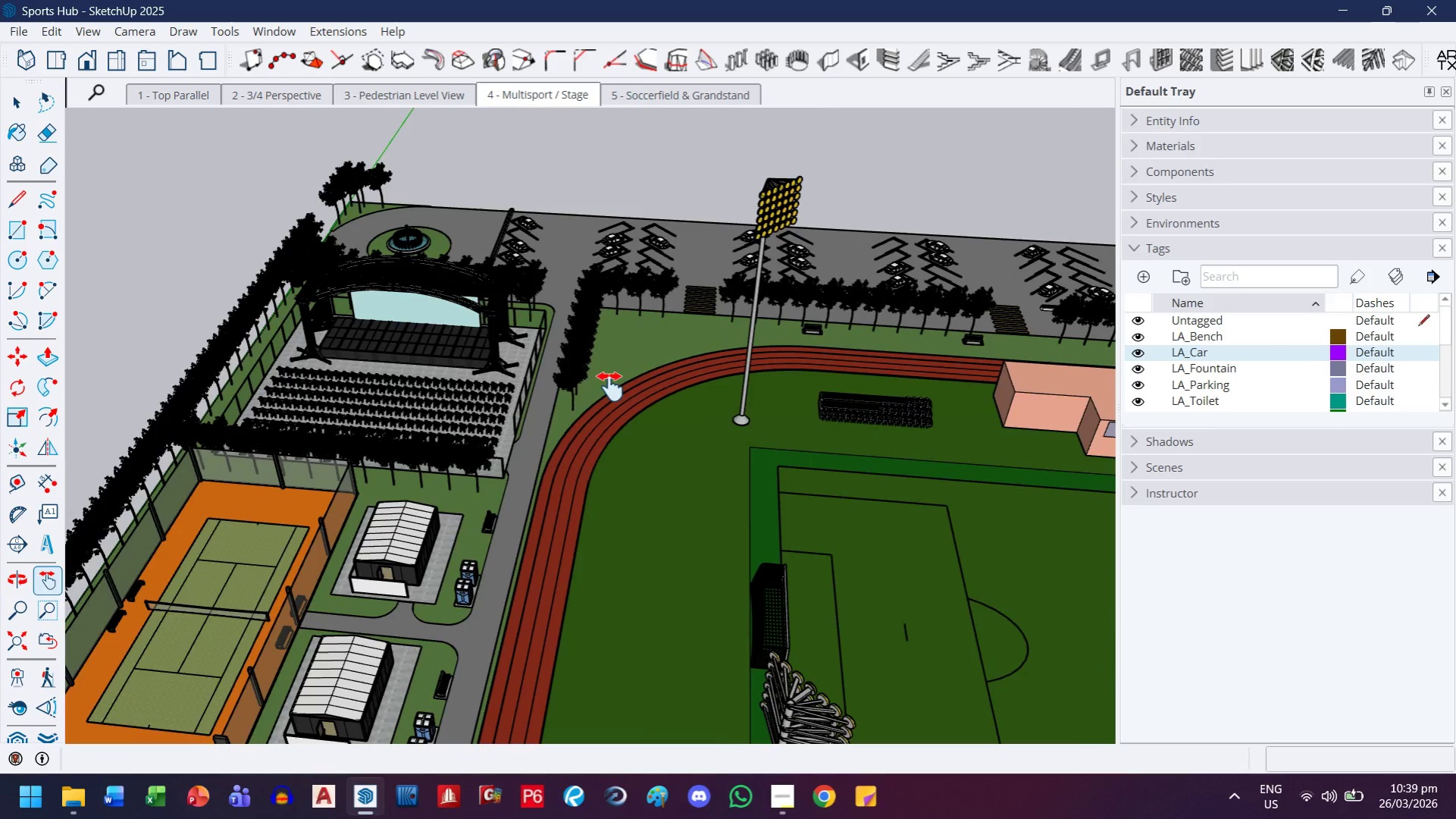 
scroll: coordinate [594, 381], scroll_direction: up, amount: 4.0
 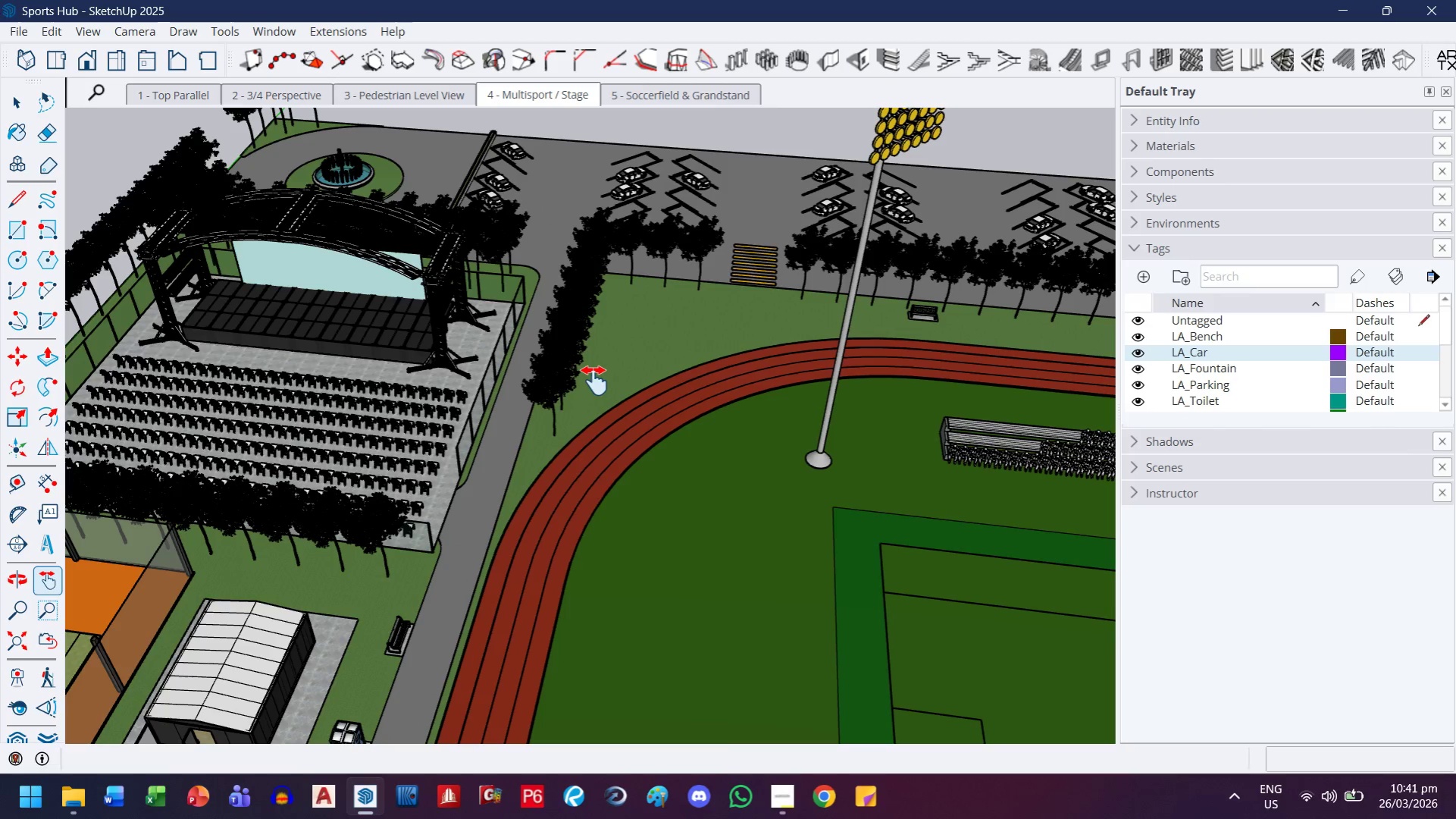 
wait(141.79)
 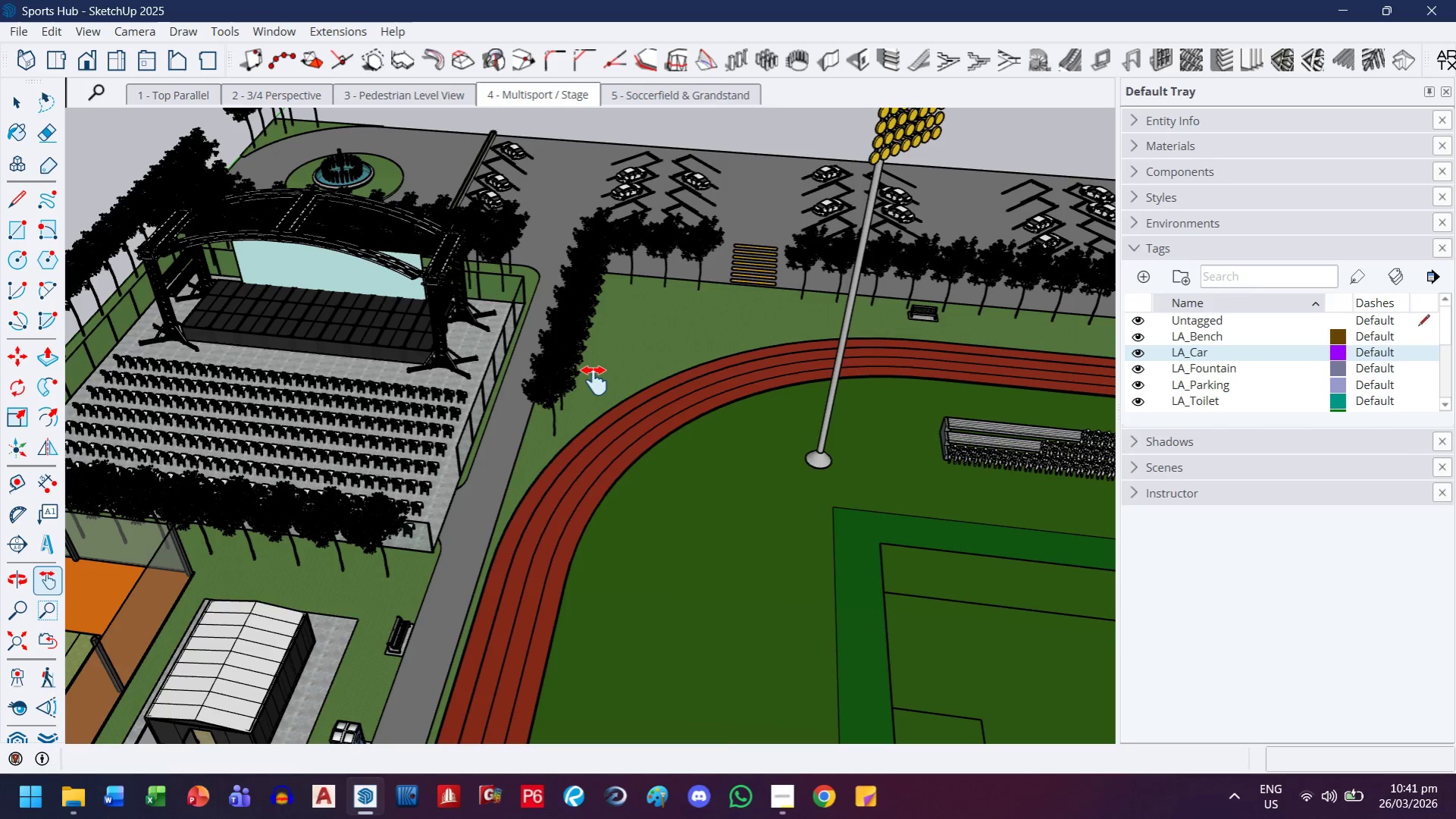 
left_click_drag(start_coordinate=[624, 396], to_coordinate=[750, 418])
 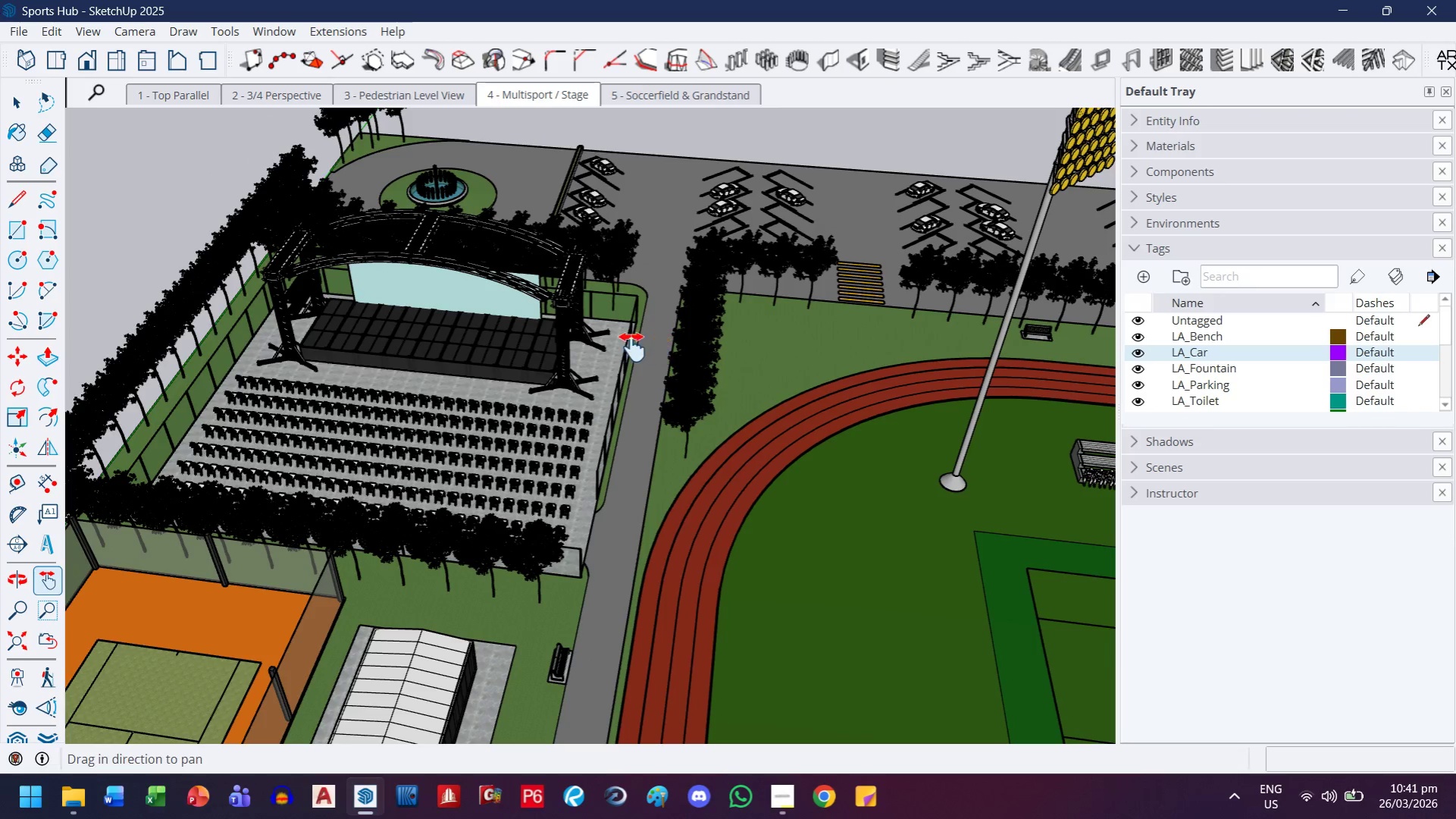 
scroll: coordinate [633, 347], scroll_direction: up, amount: 9.0
 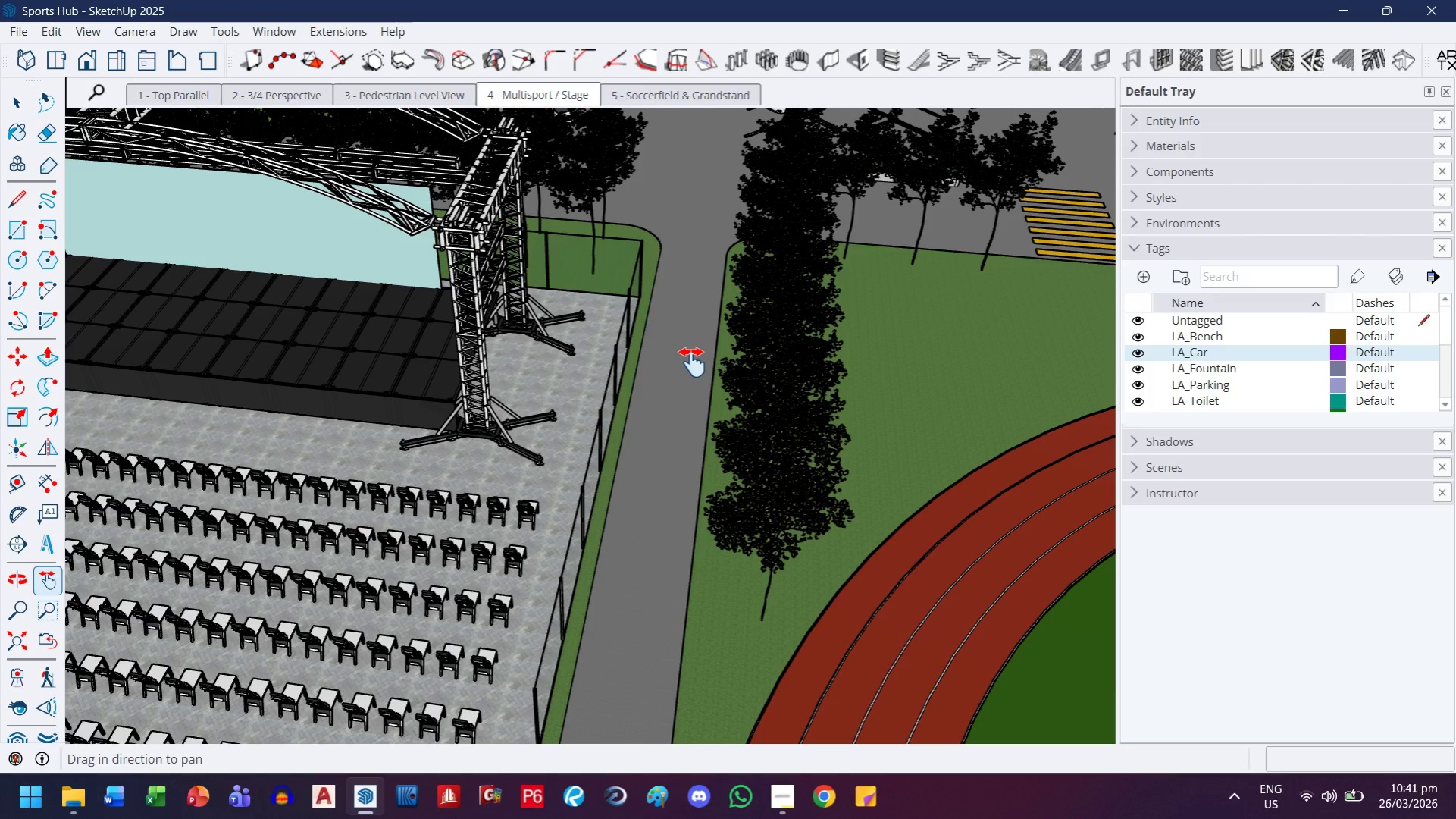 
left_click_drag(start_coordinate=[684, 362], to_coordinate=[580, 501])
 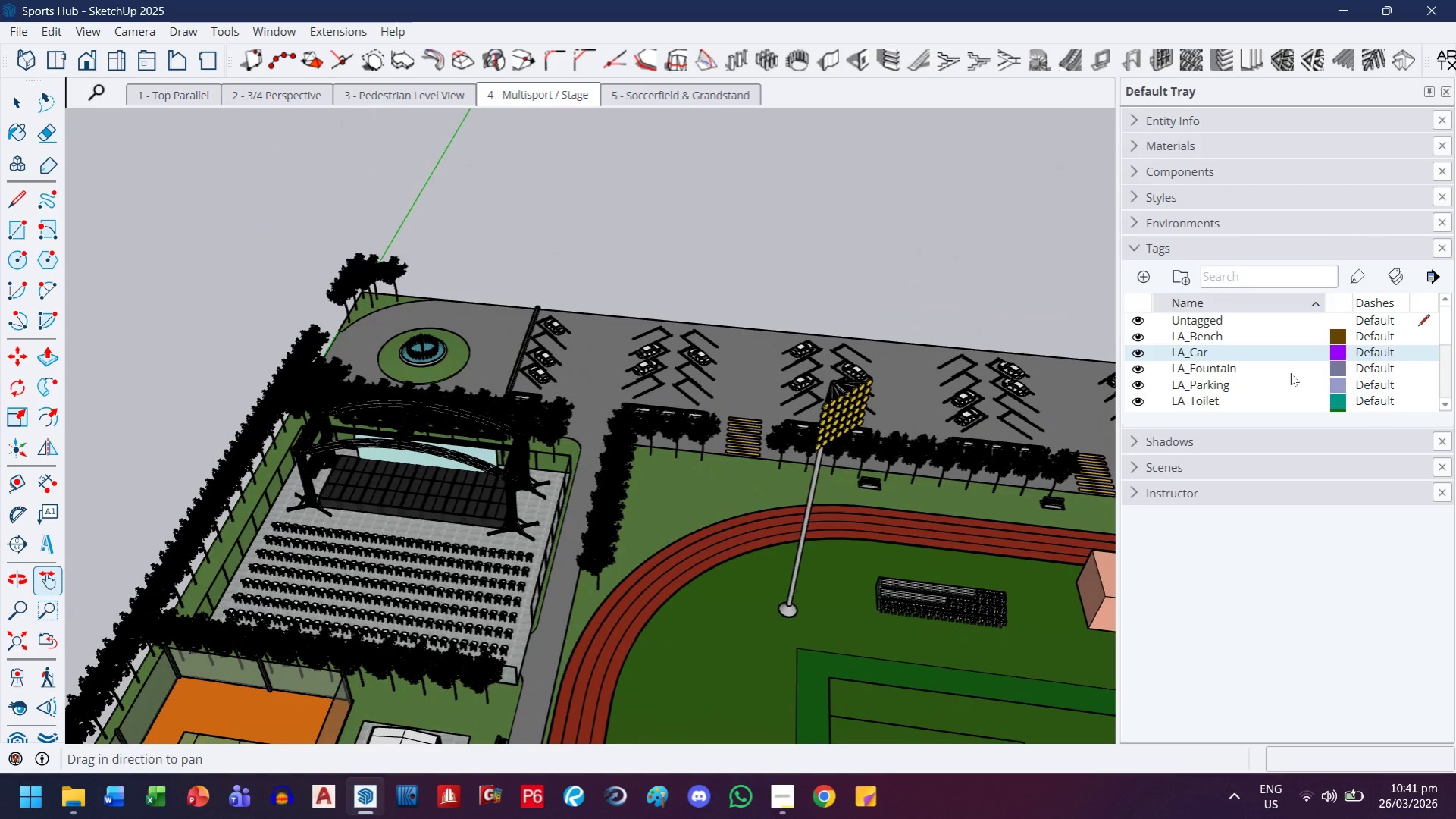 
scroll: coordinate [692, 362], scroll_direction: down, amount: 13.0
 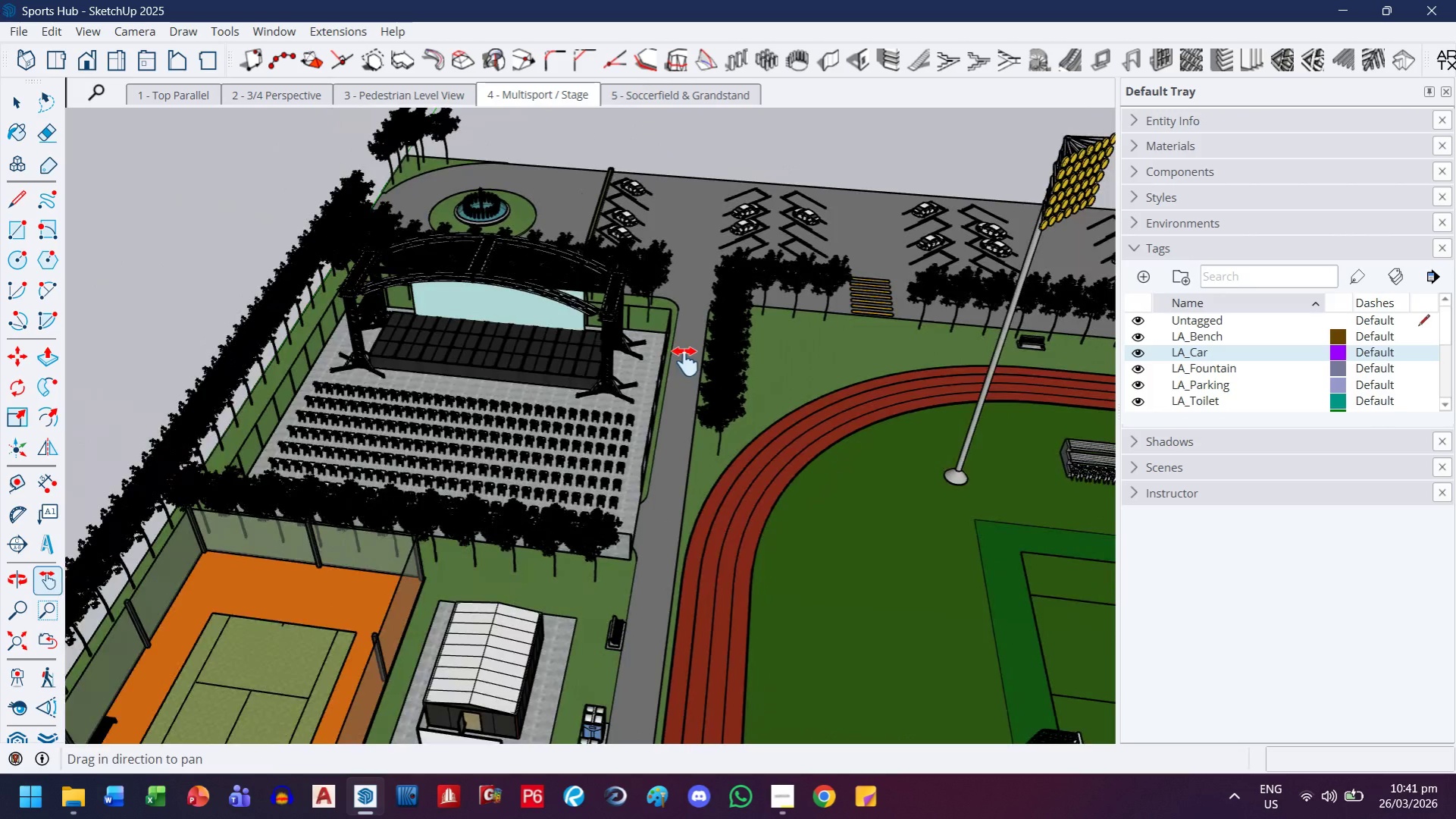 
scroll: coordinate [1182, 366], scroll_direction: up, amount: 10.0
 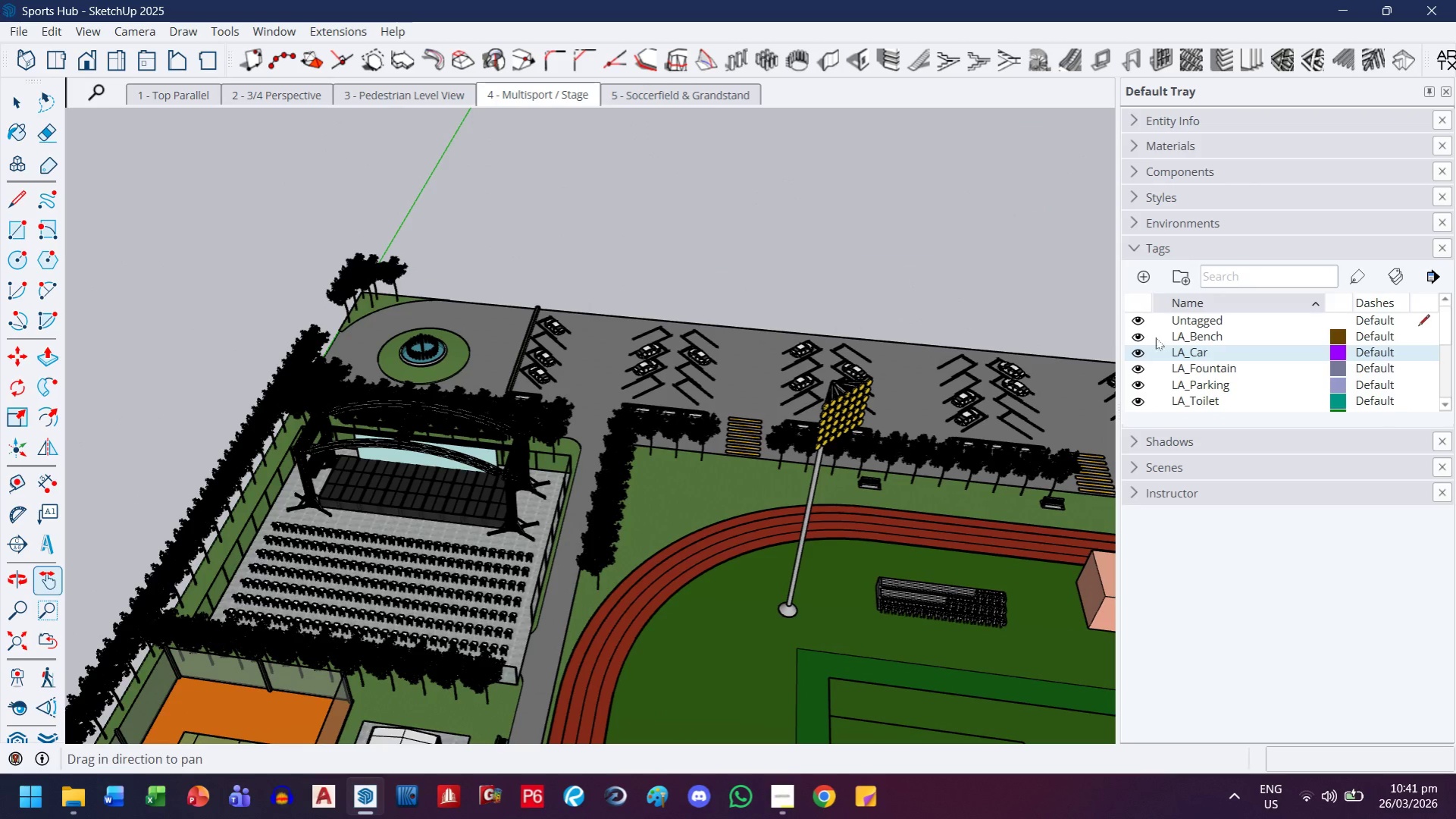 
left_click([1183, 337])
 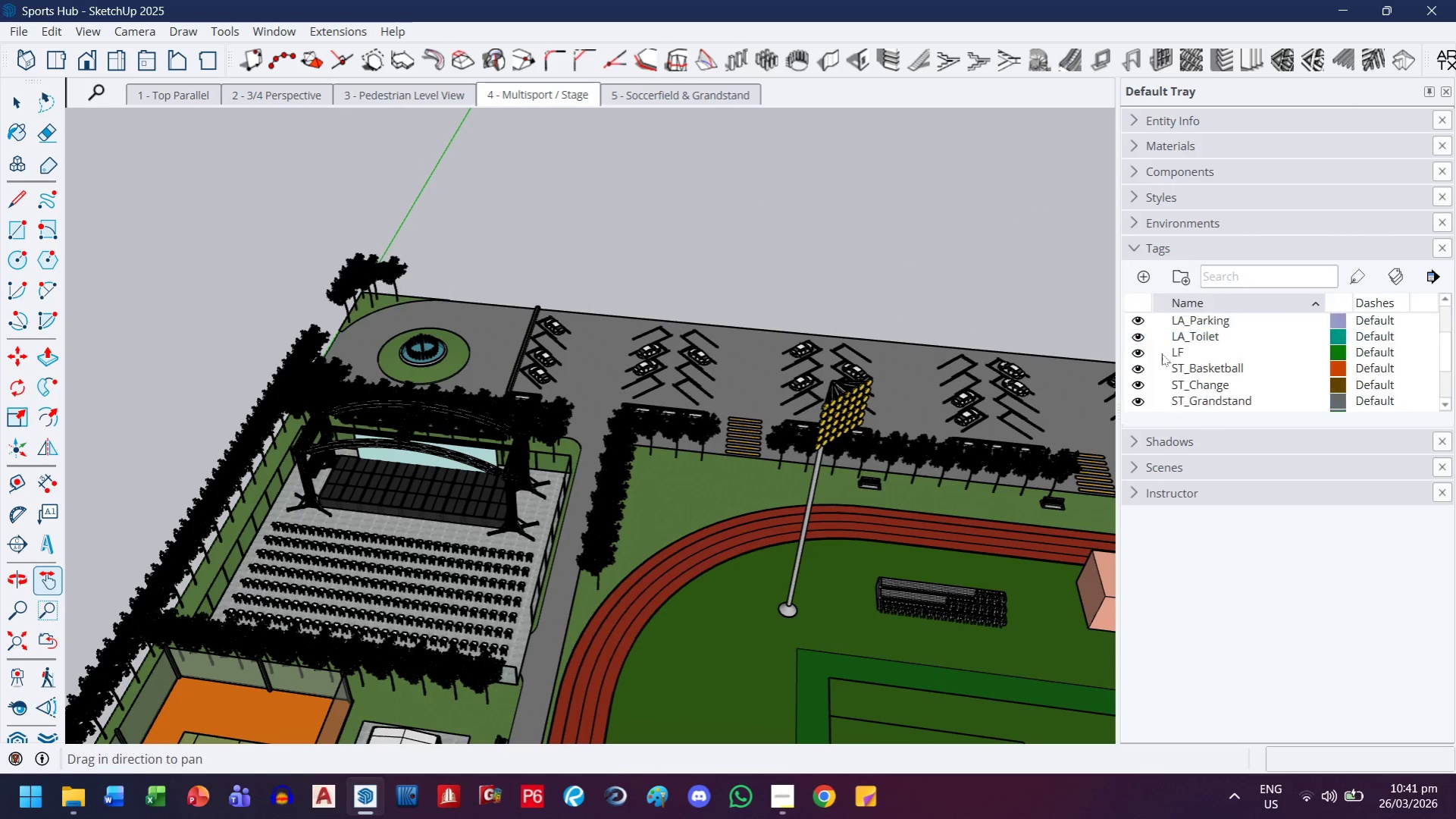 
scroll: coordinate [1154, 359], scroll_direction: down, amount: 6.0
 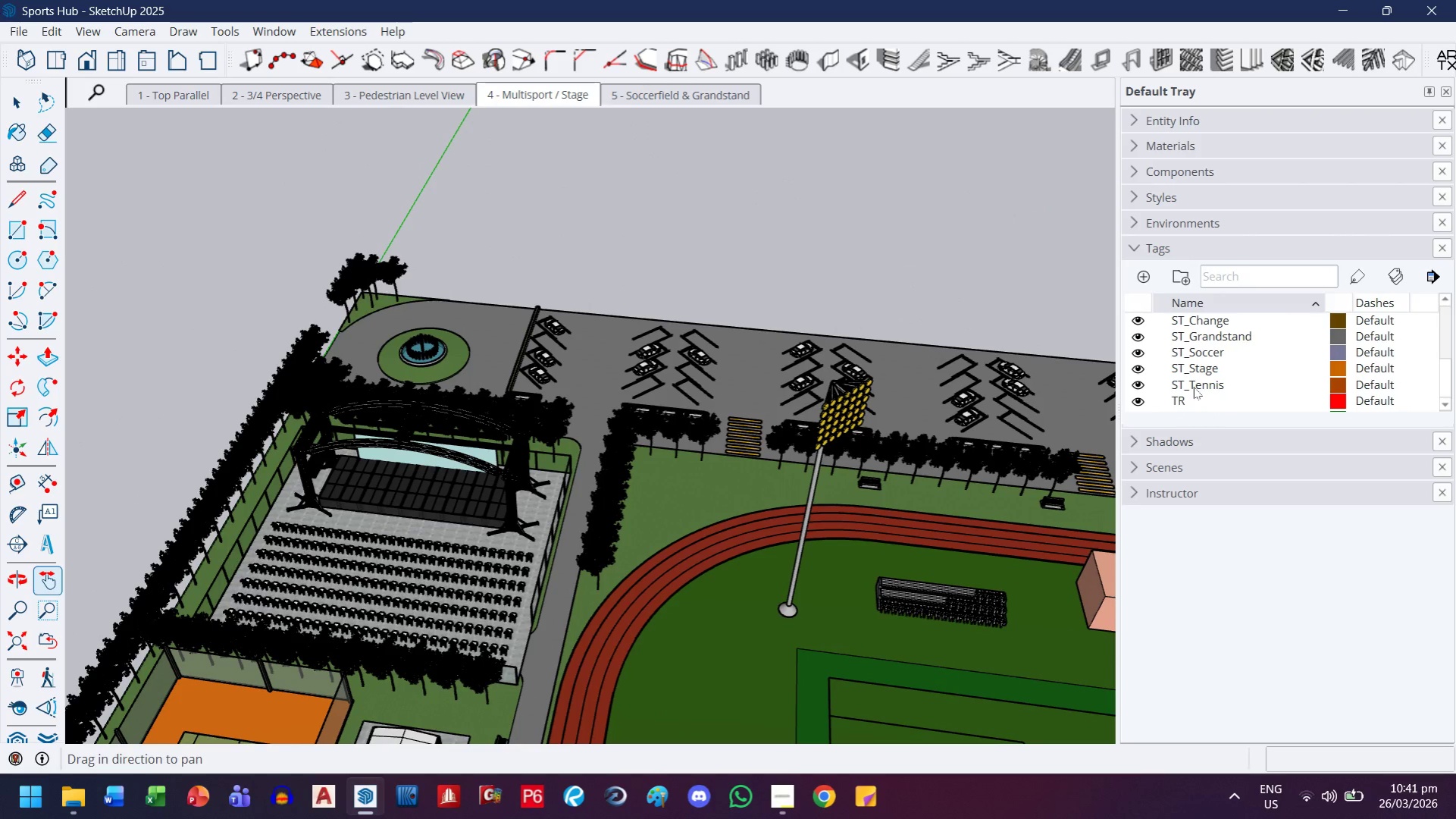 
hold_key(key=ShiftLeft, duration=0.34)
left_click([1193, 387])
 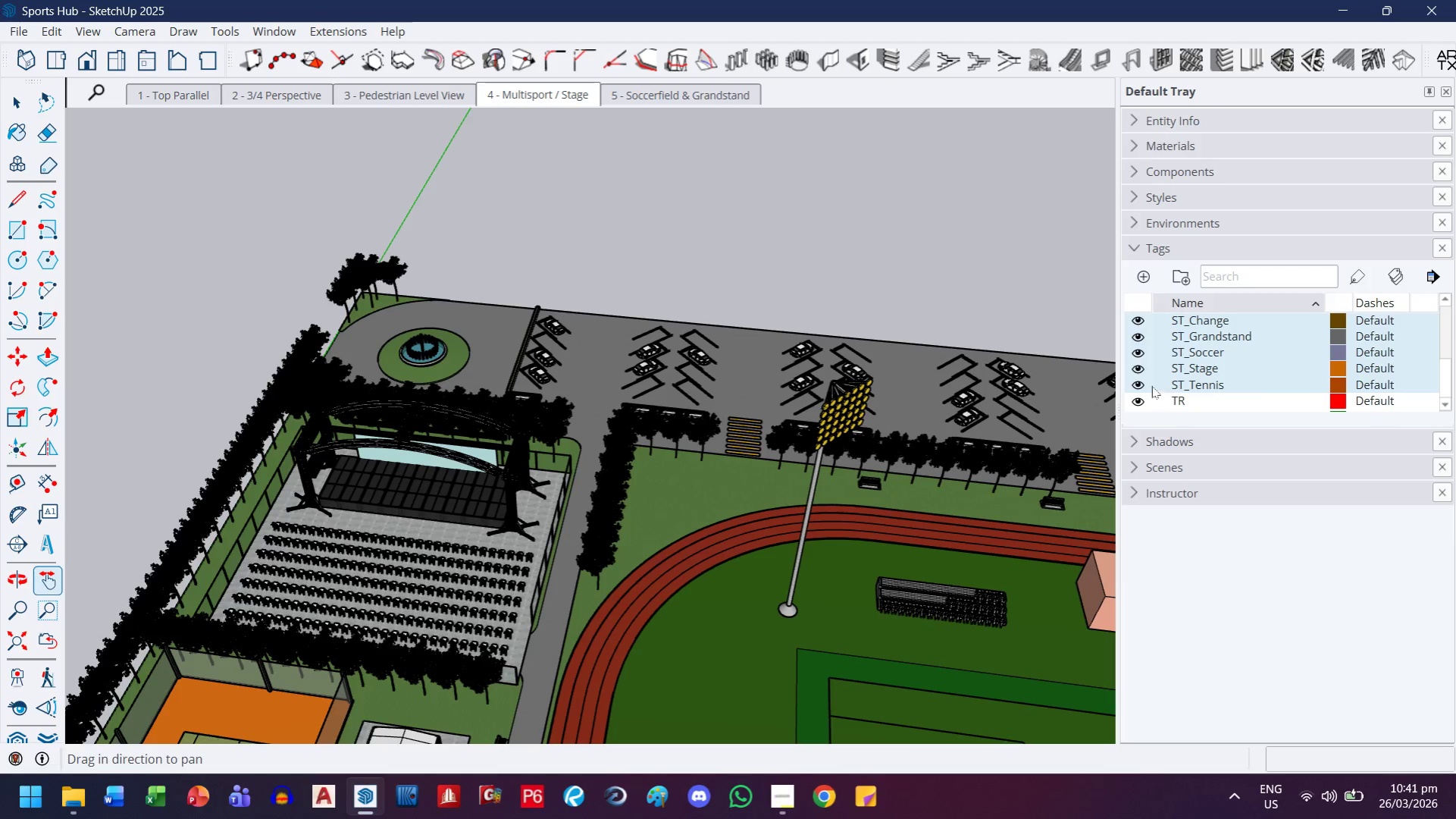 
left_click([1142, 380])
 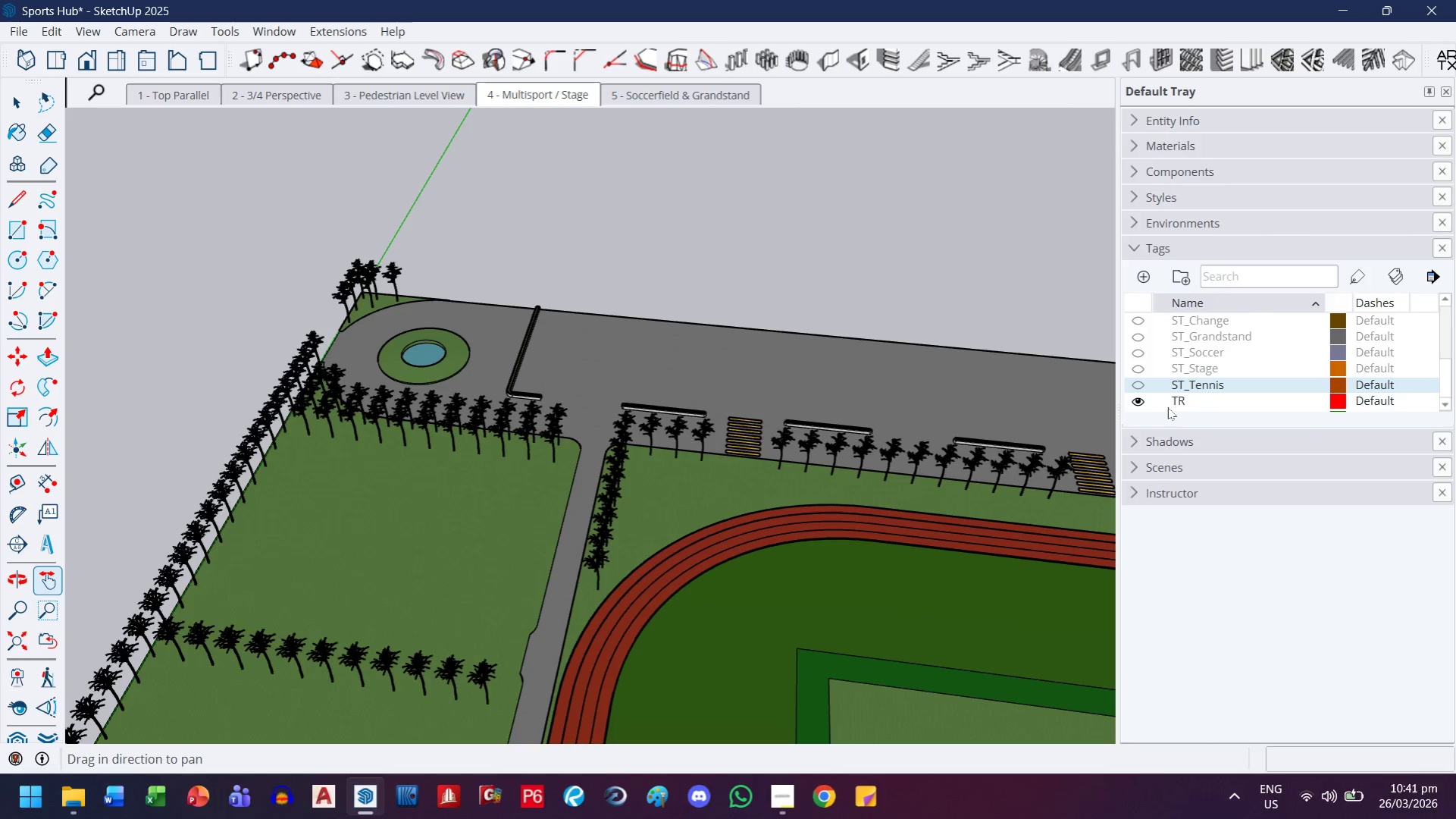 
left_click([1169, 402])
 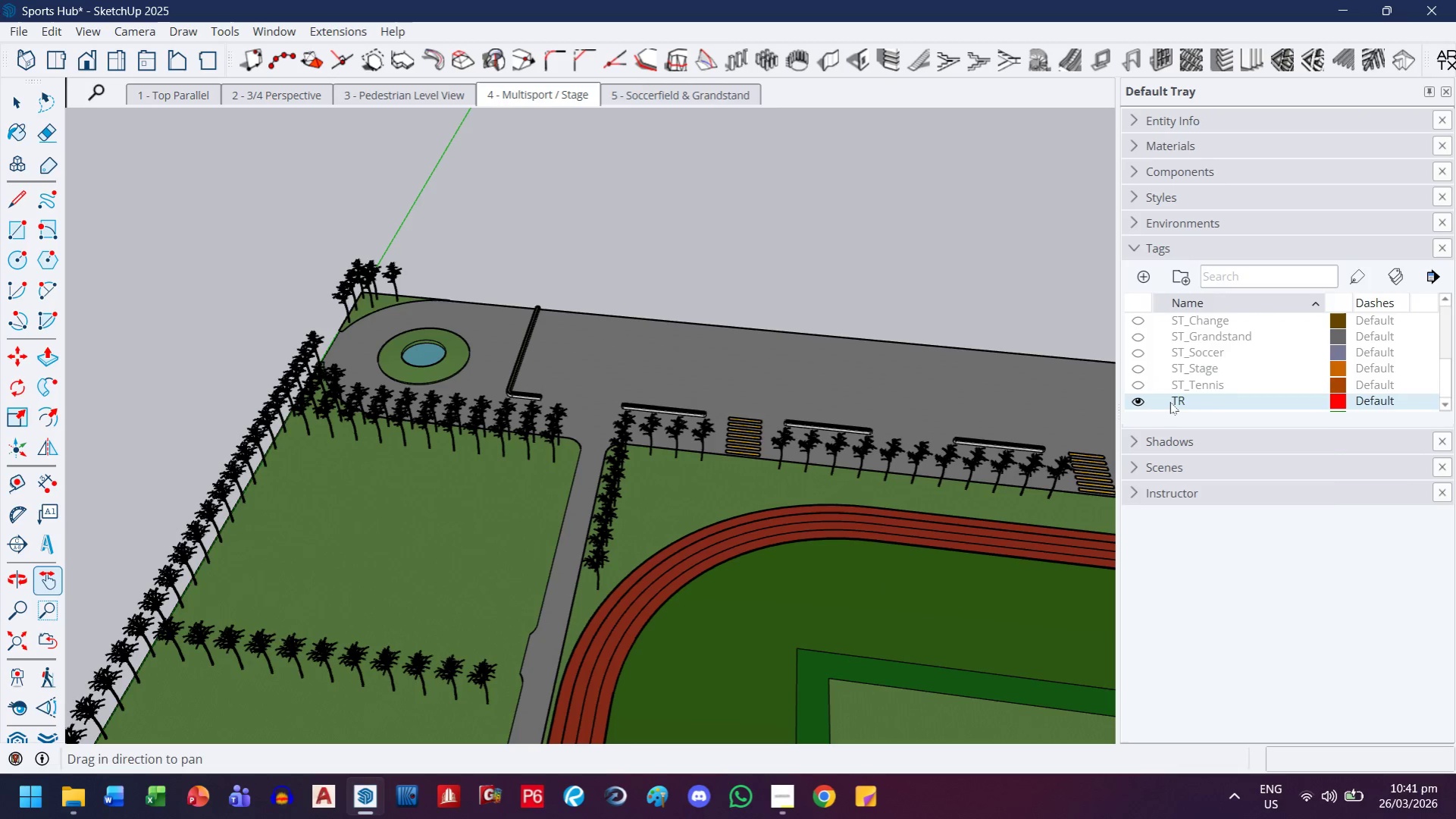 
right_click([1169, 402])
 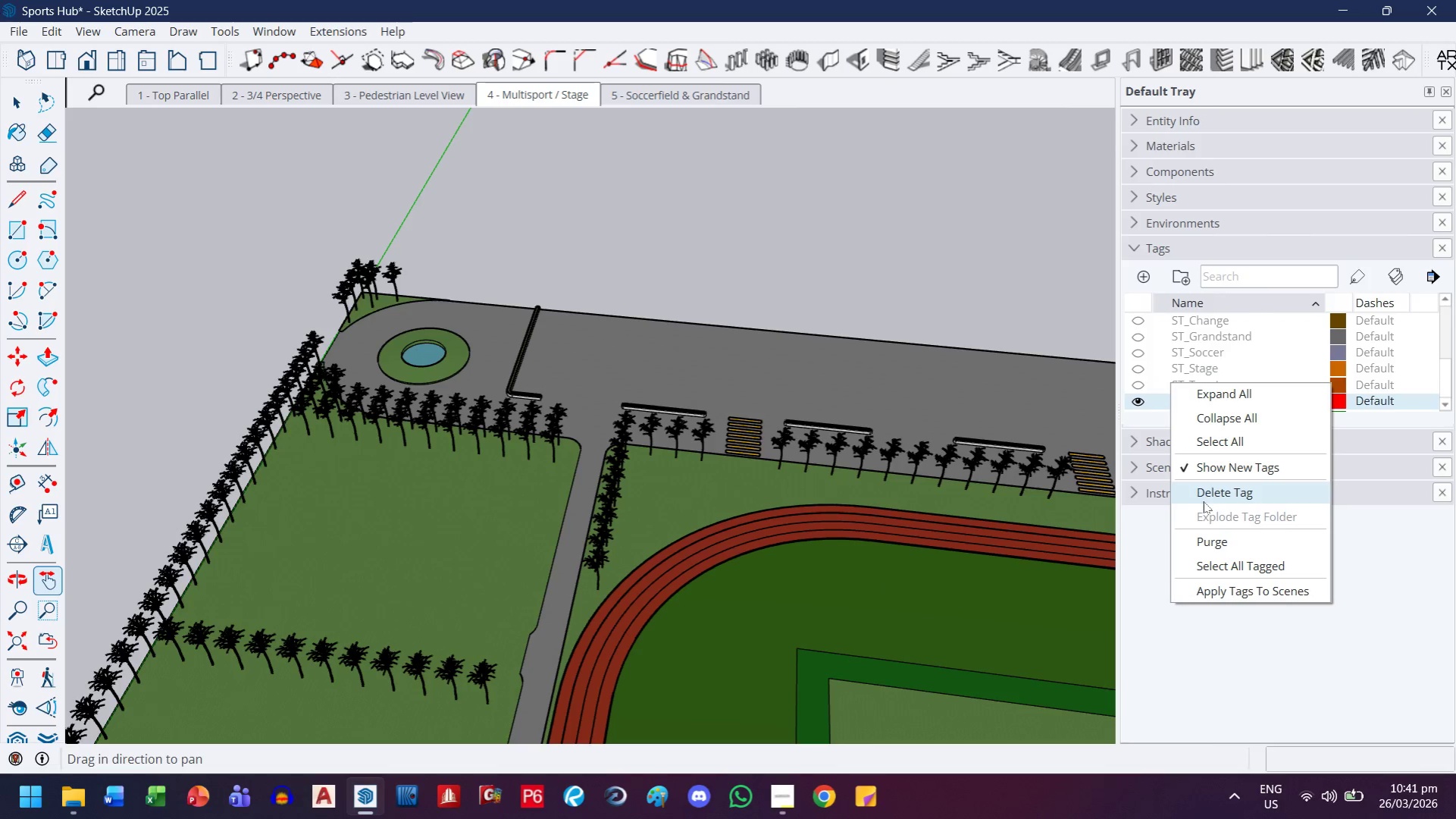 
left_click([1206, 488])
 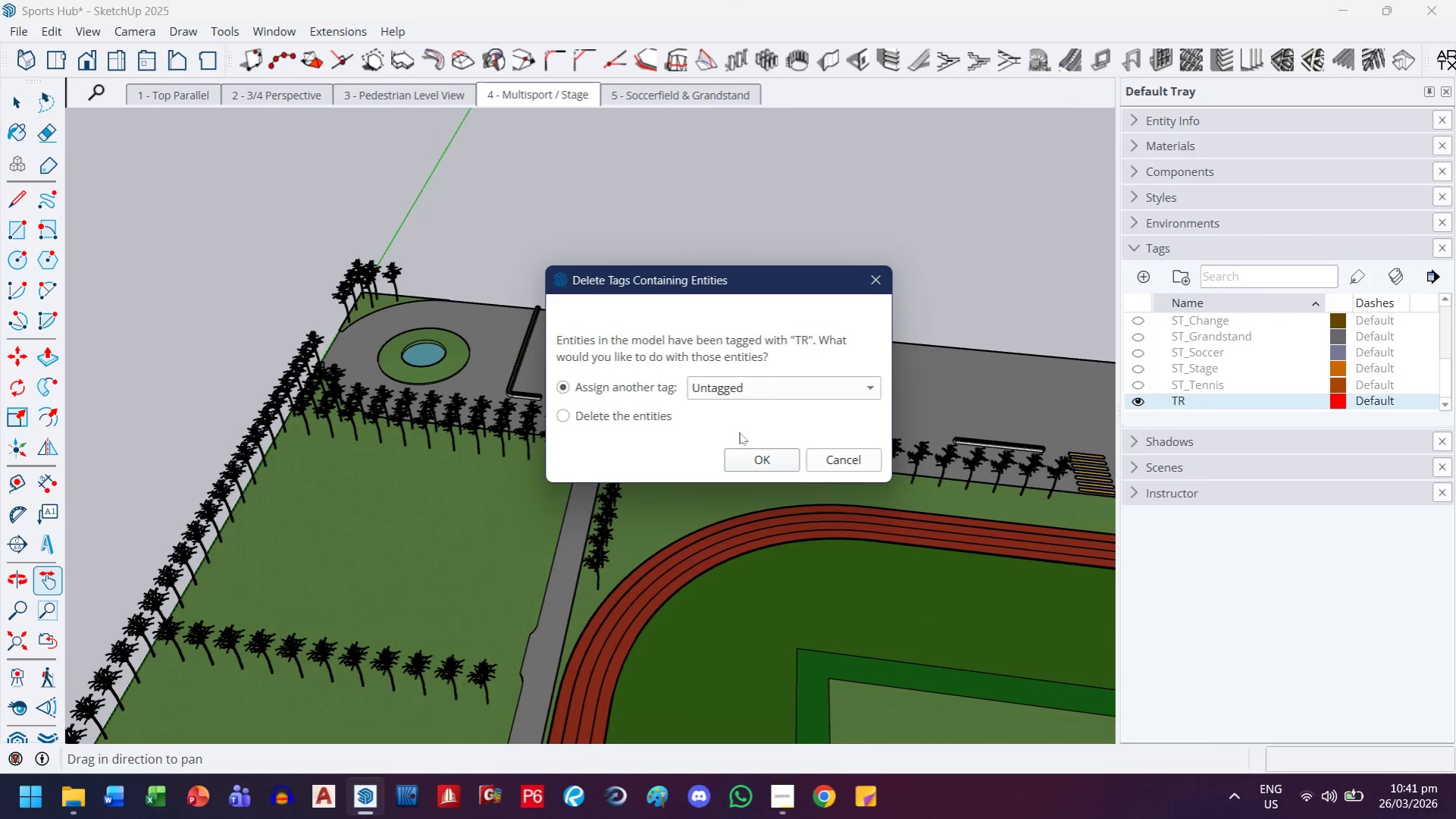 
left_click([737, 456])
 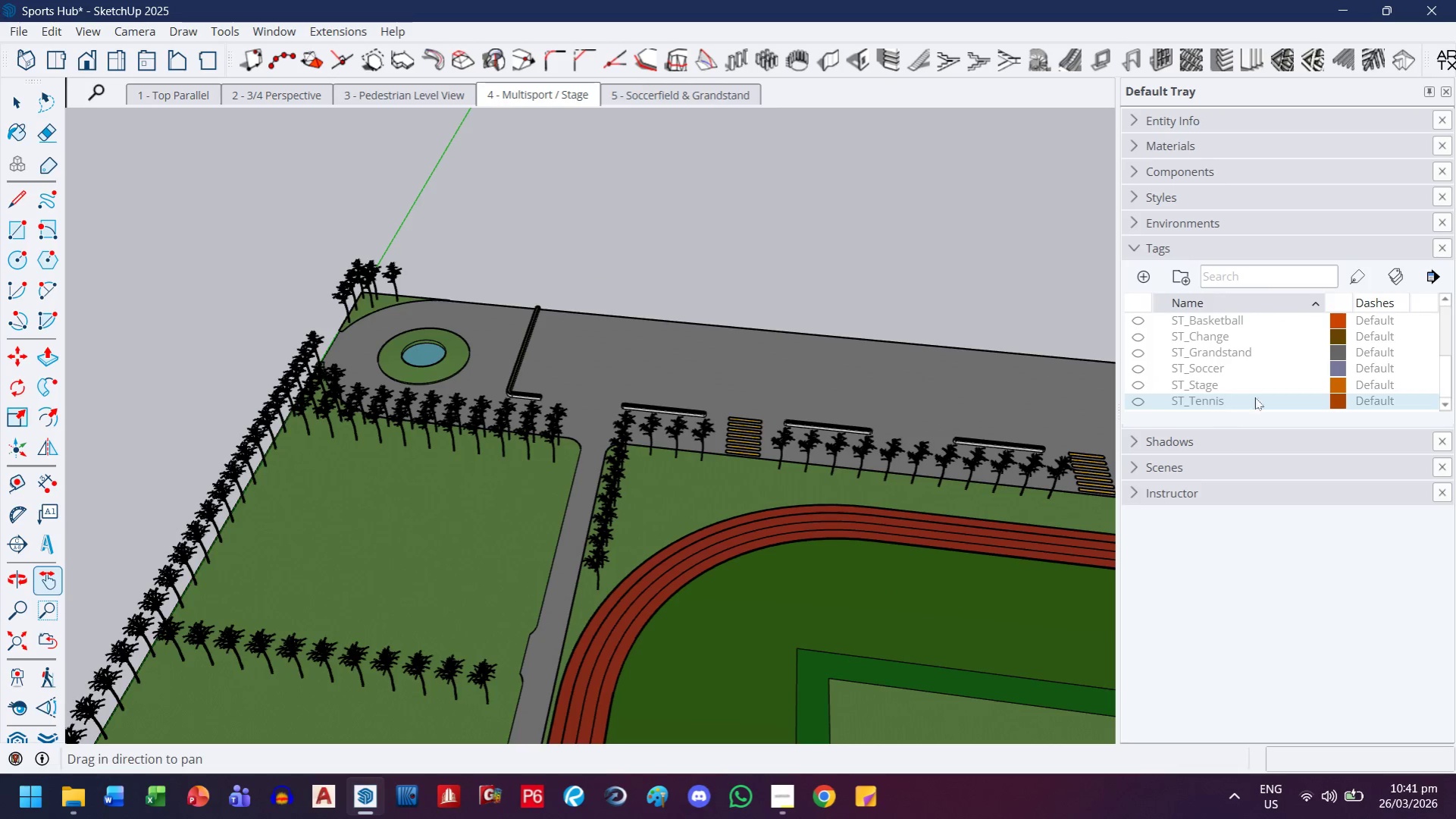 
scroll: coordinate [1240, 346], scroll_direction: up, amount: 8.0
 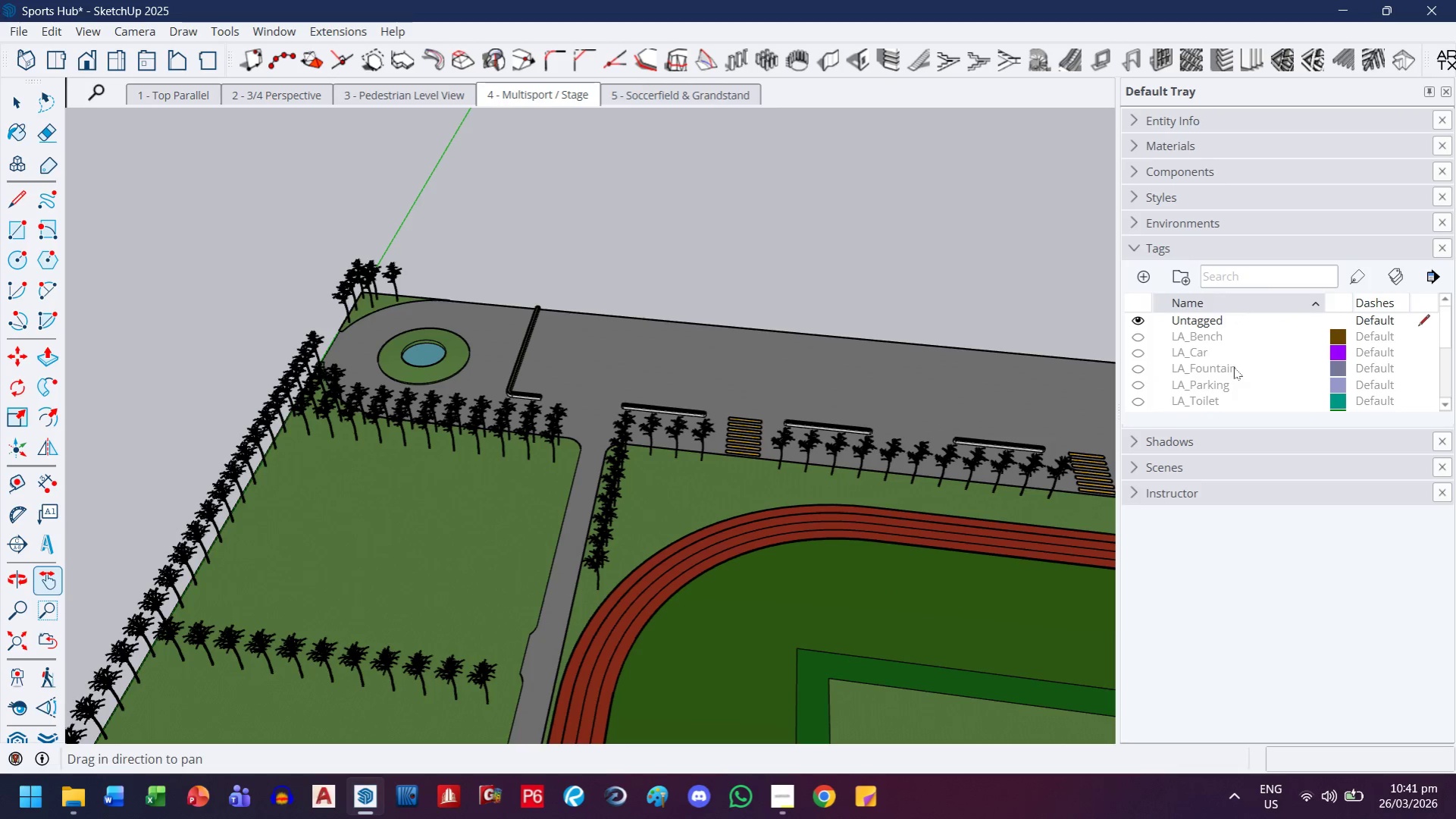 
scroll: coordinate [1233, 367], scroll_direction: down, amount: 1.0
 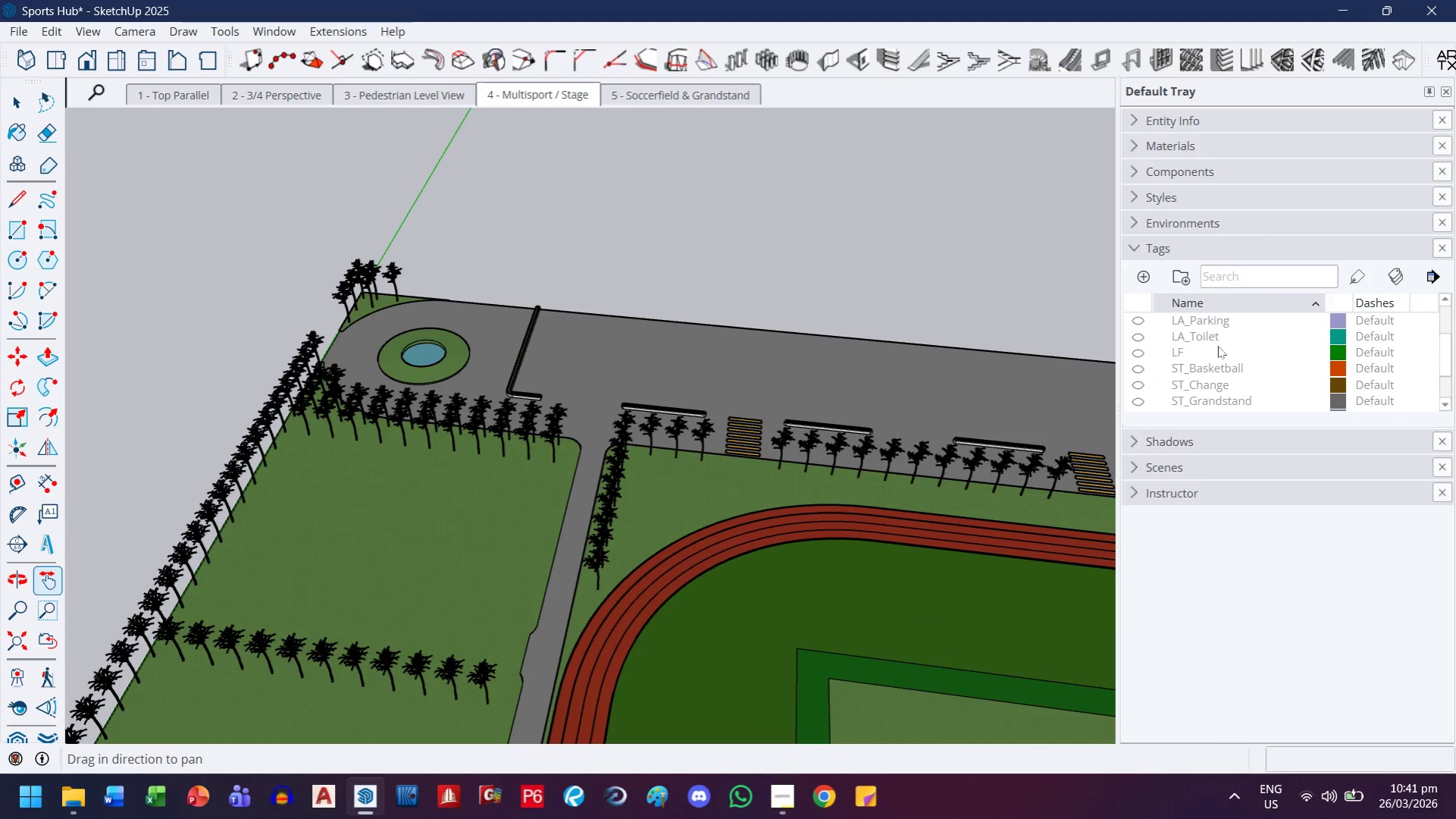 
left_click([1217, 346])
 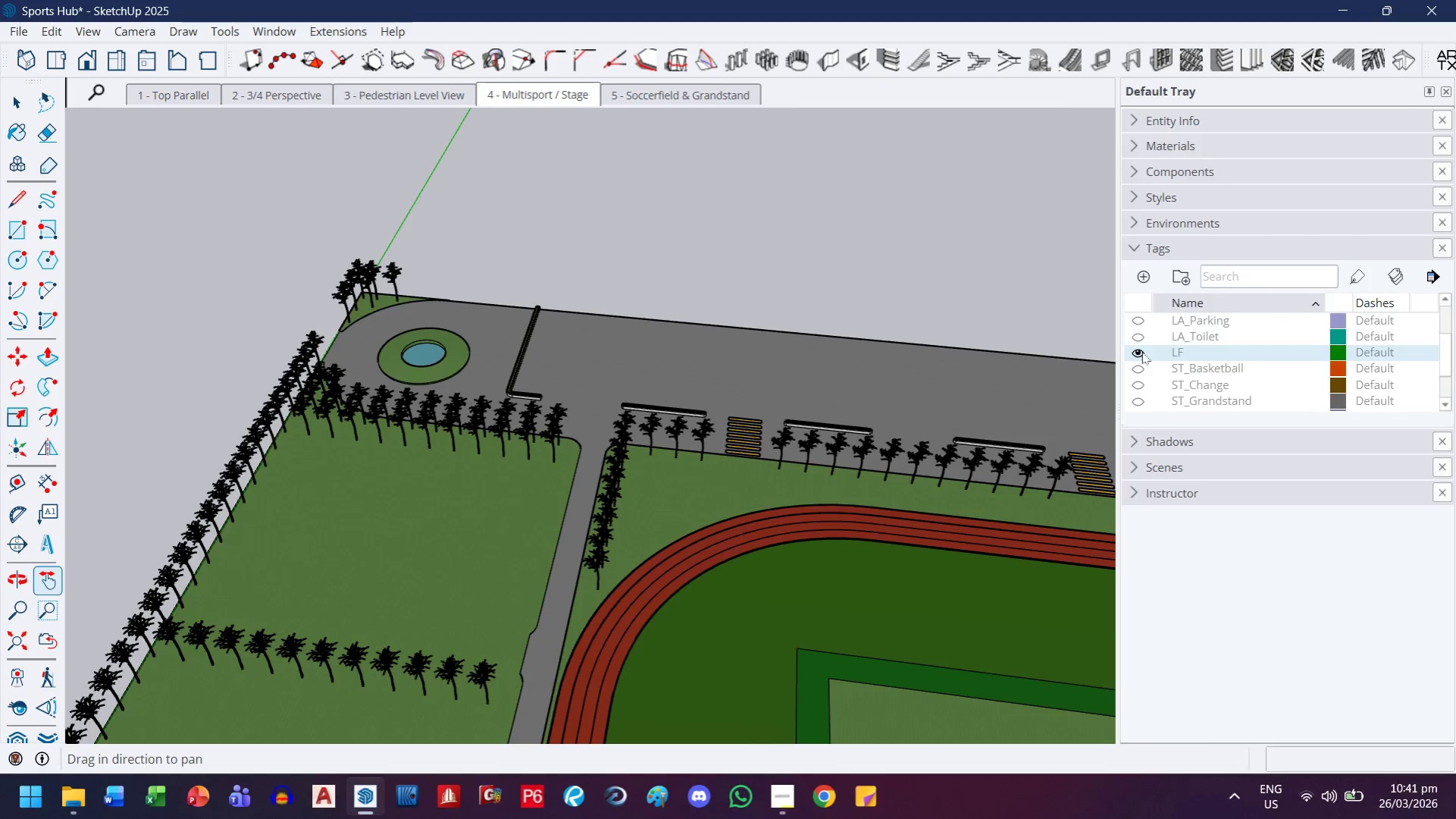 
right_click([1165, 351])
 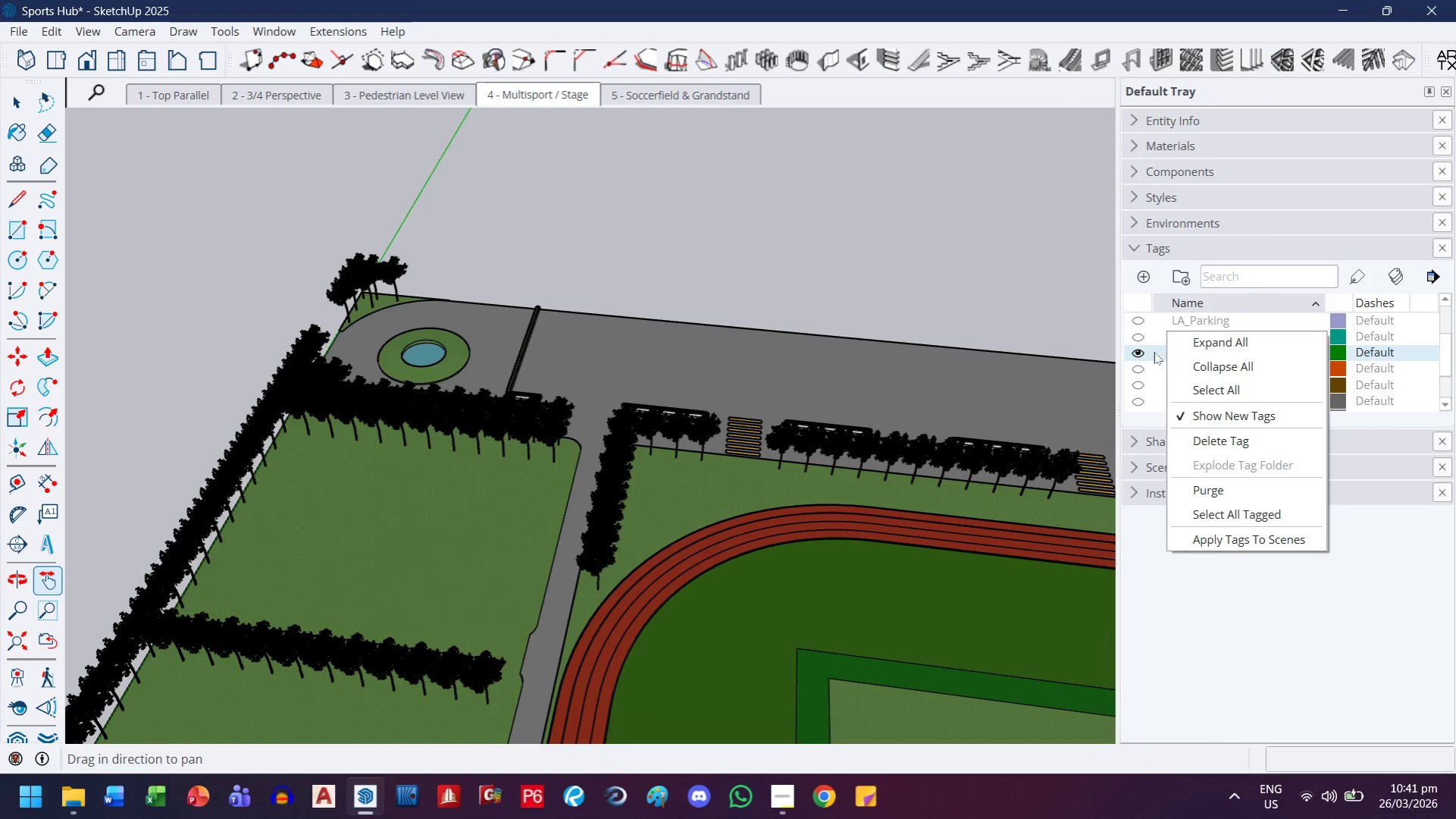 
left_click([1138, 353])
 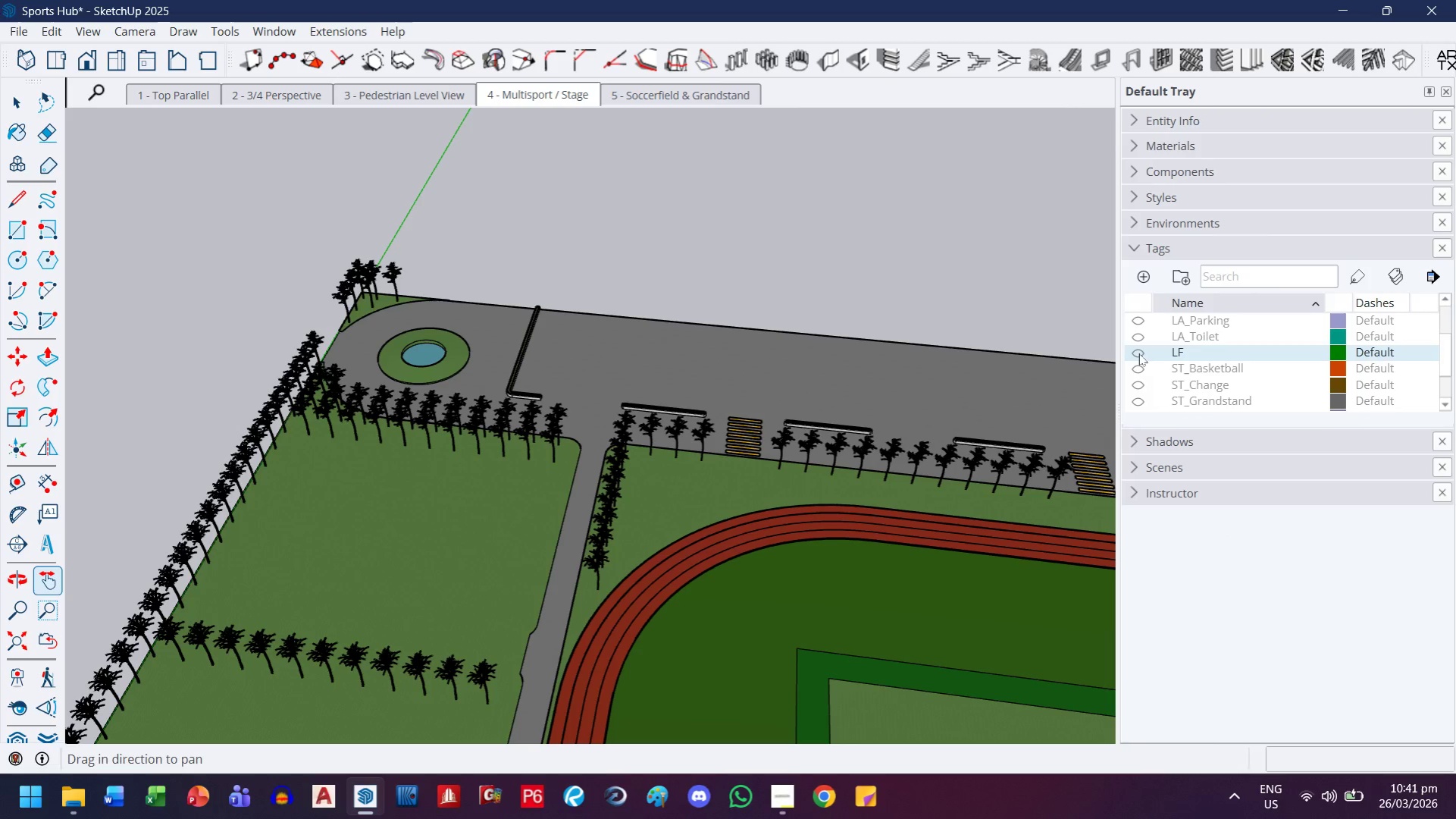 
left_click([1138, 353])
 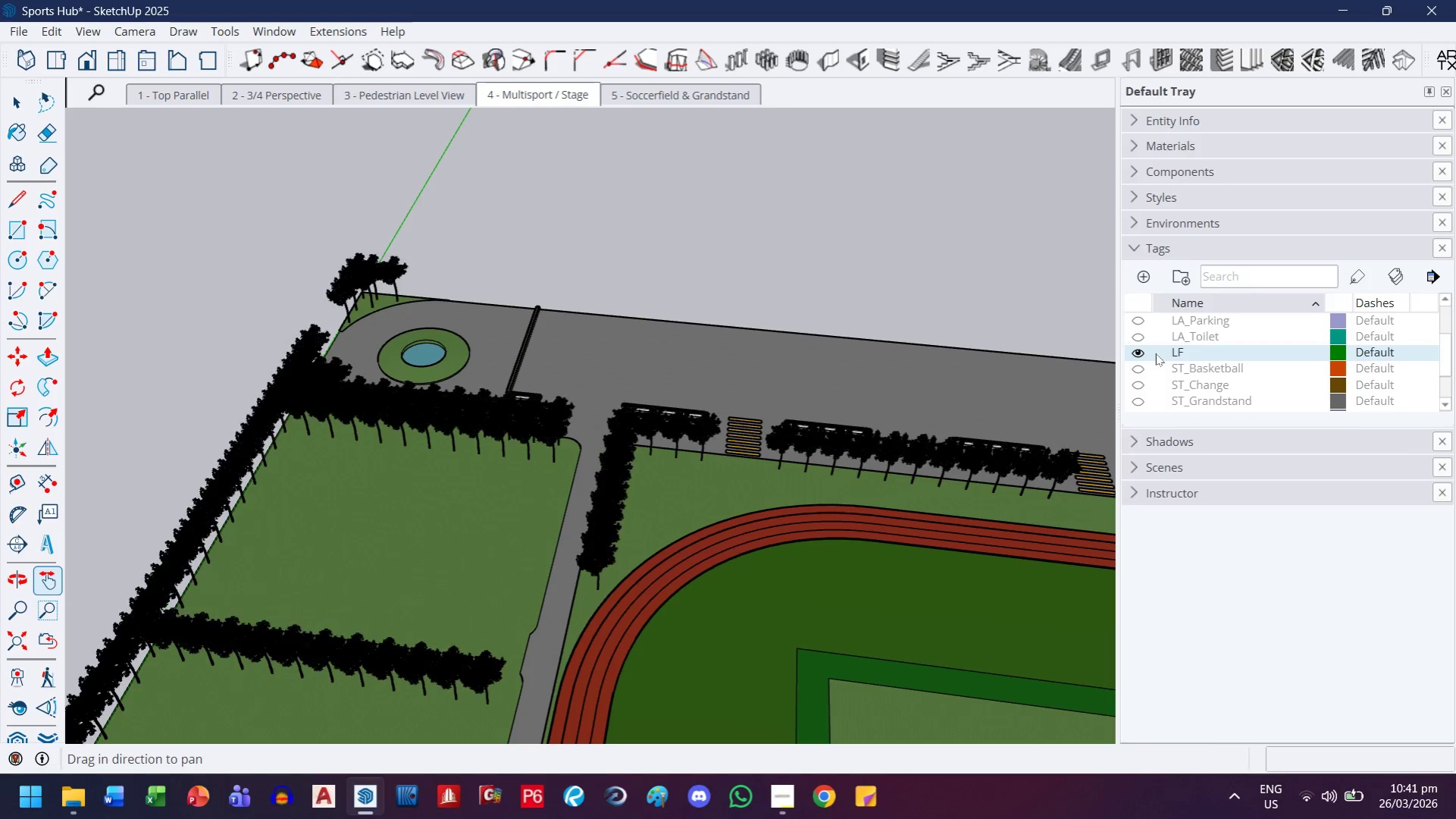 
right_click([1155, 353])
 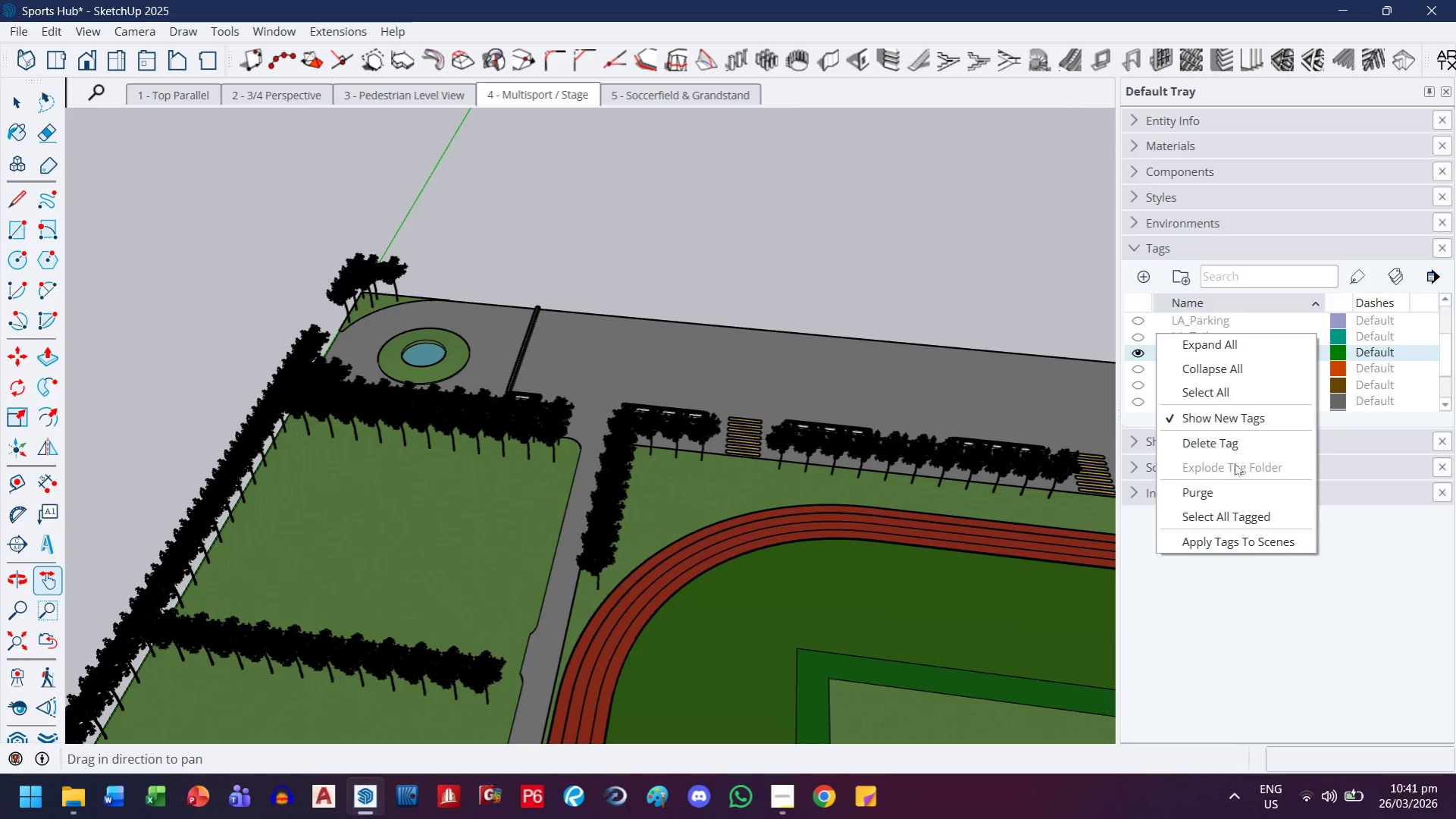 
left_click([1234, 443])
 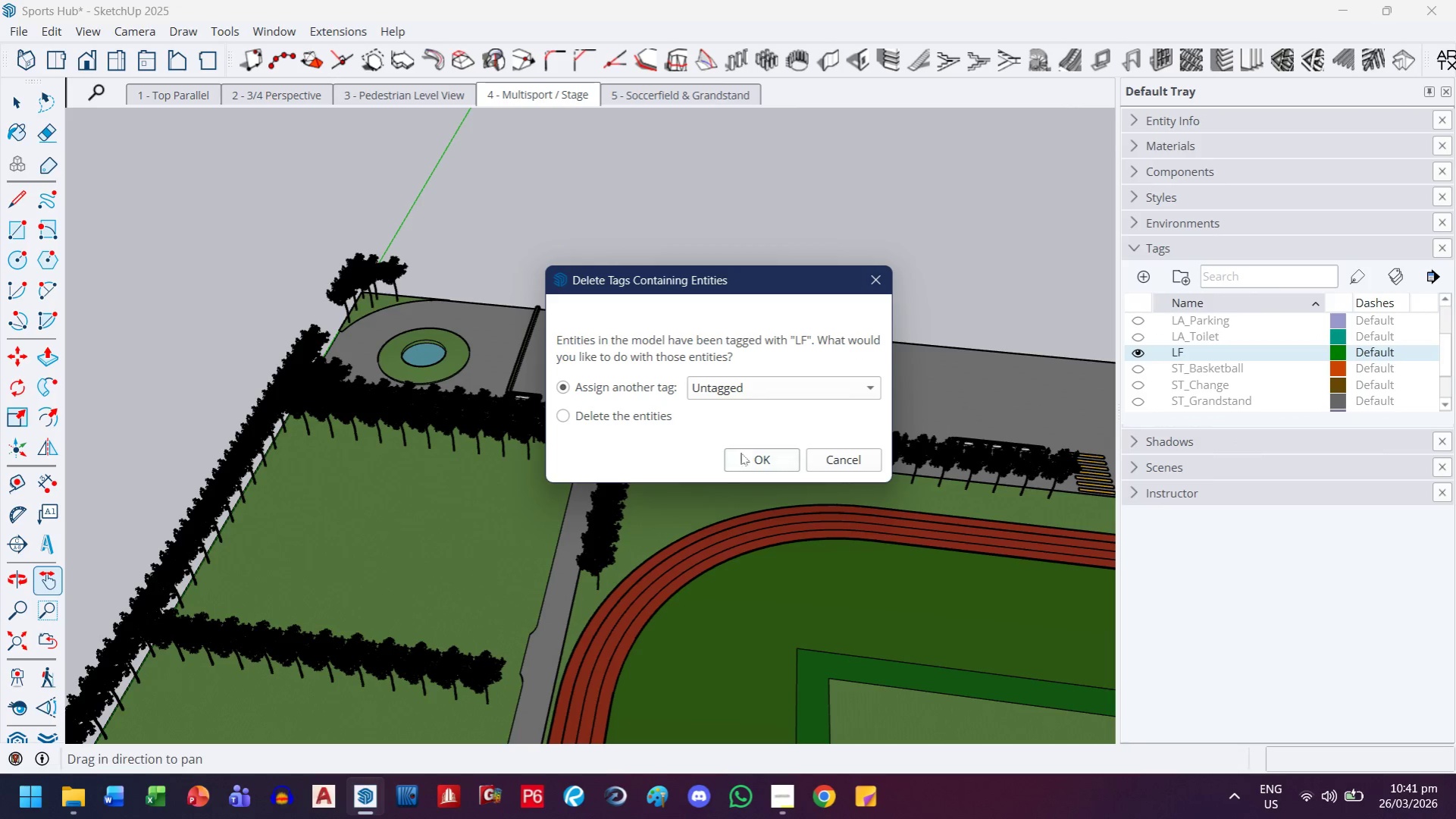 
left_click([739, 466])
 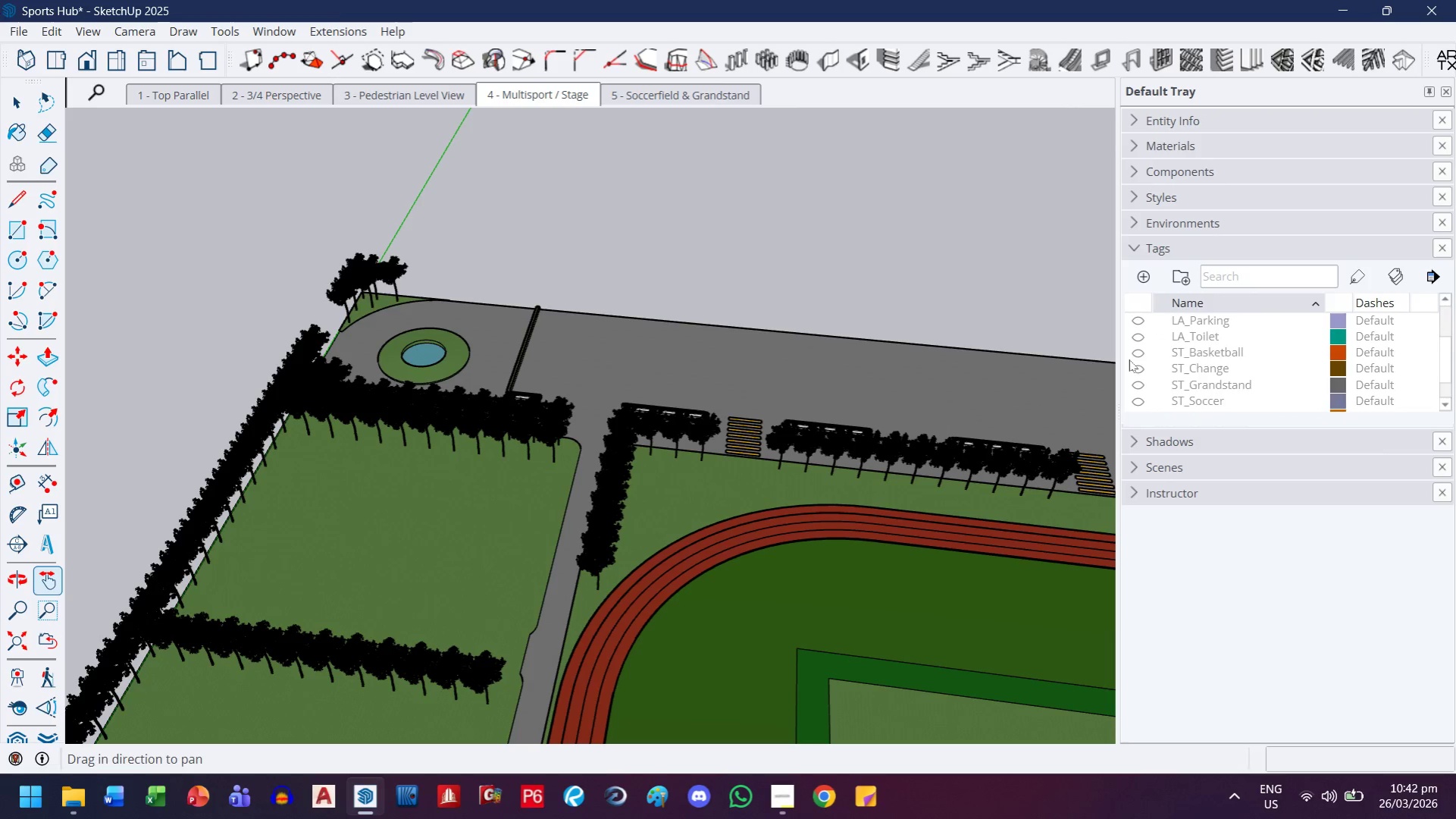 
scroll: coordinate [1214, 353], scroll_direction: down, amount: 3.0
 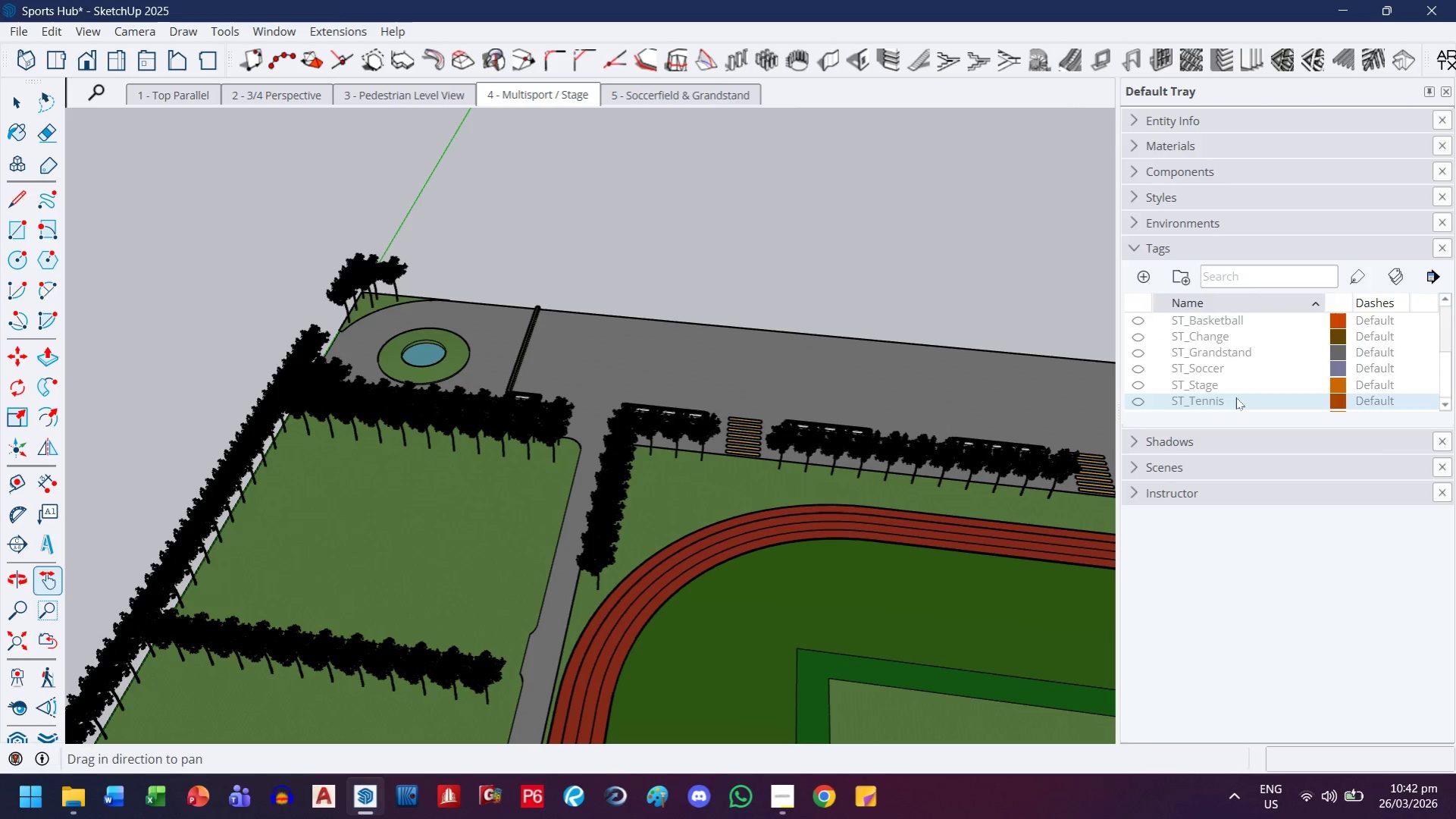 
scroll: coordinate [1235, 400], scroll_direction: up, amount: 4.0
 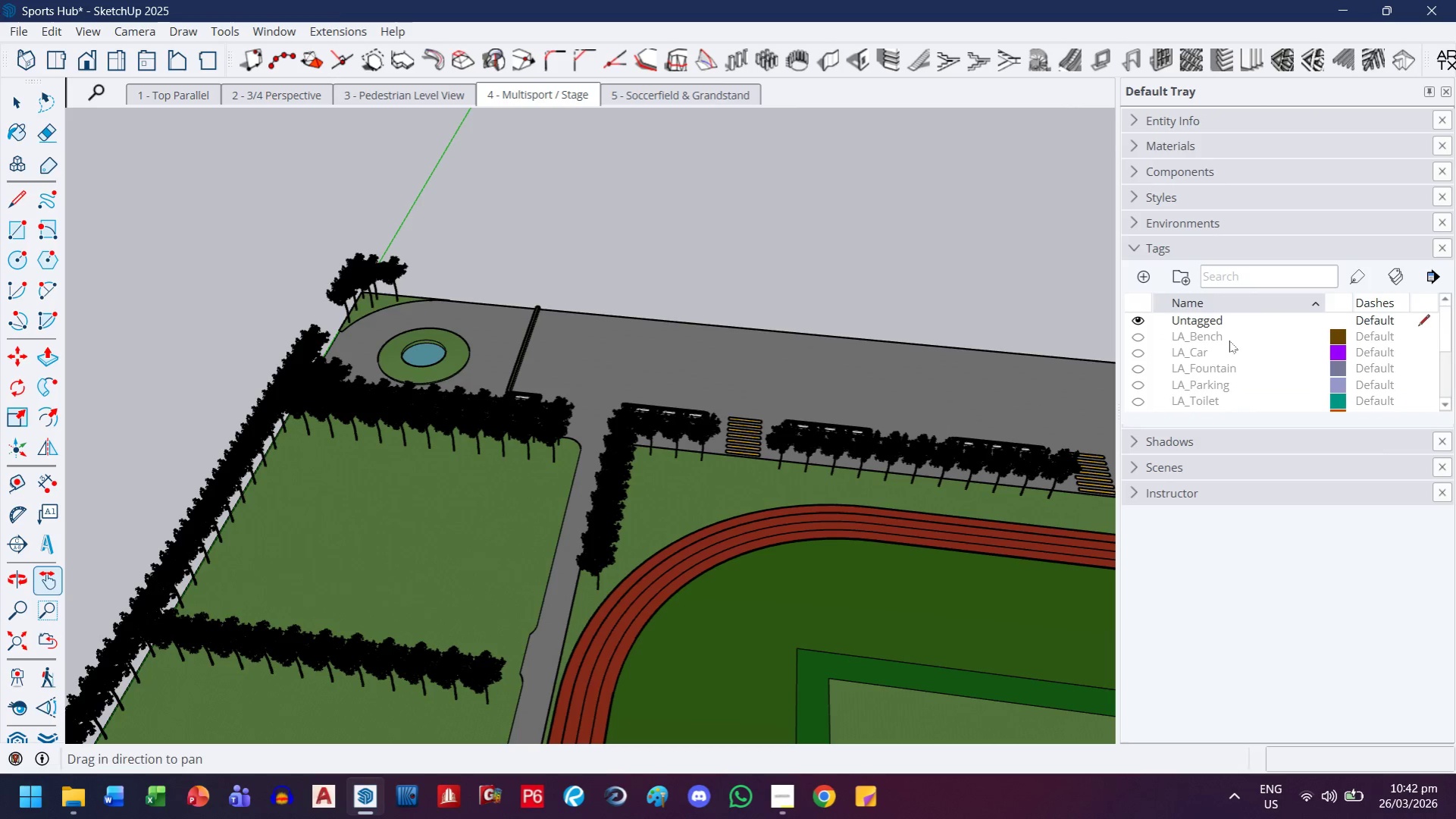 
left_click([1229, 340])
 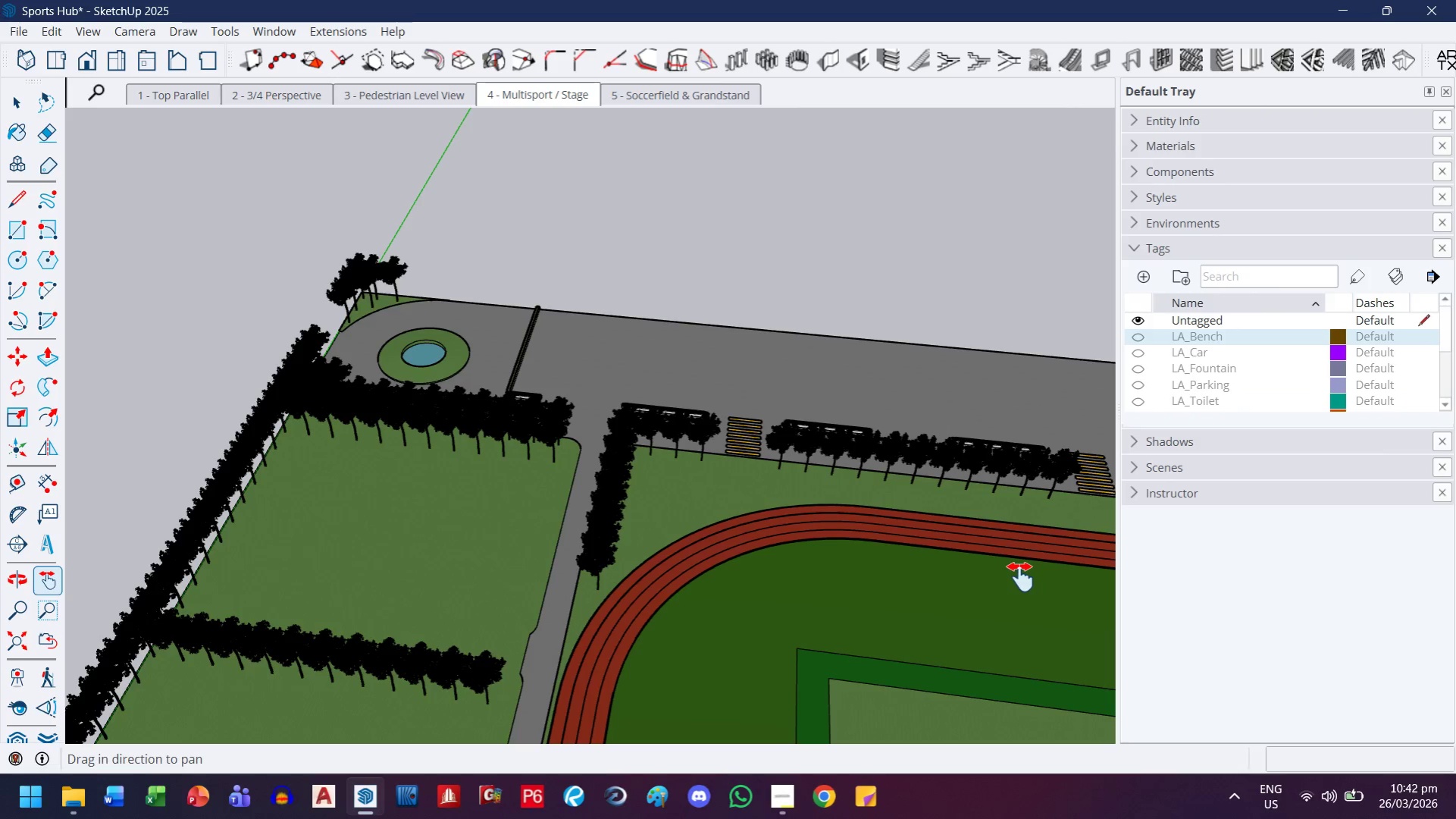 
key(ArrowDown)
 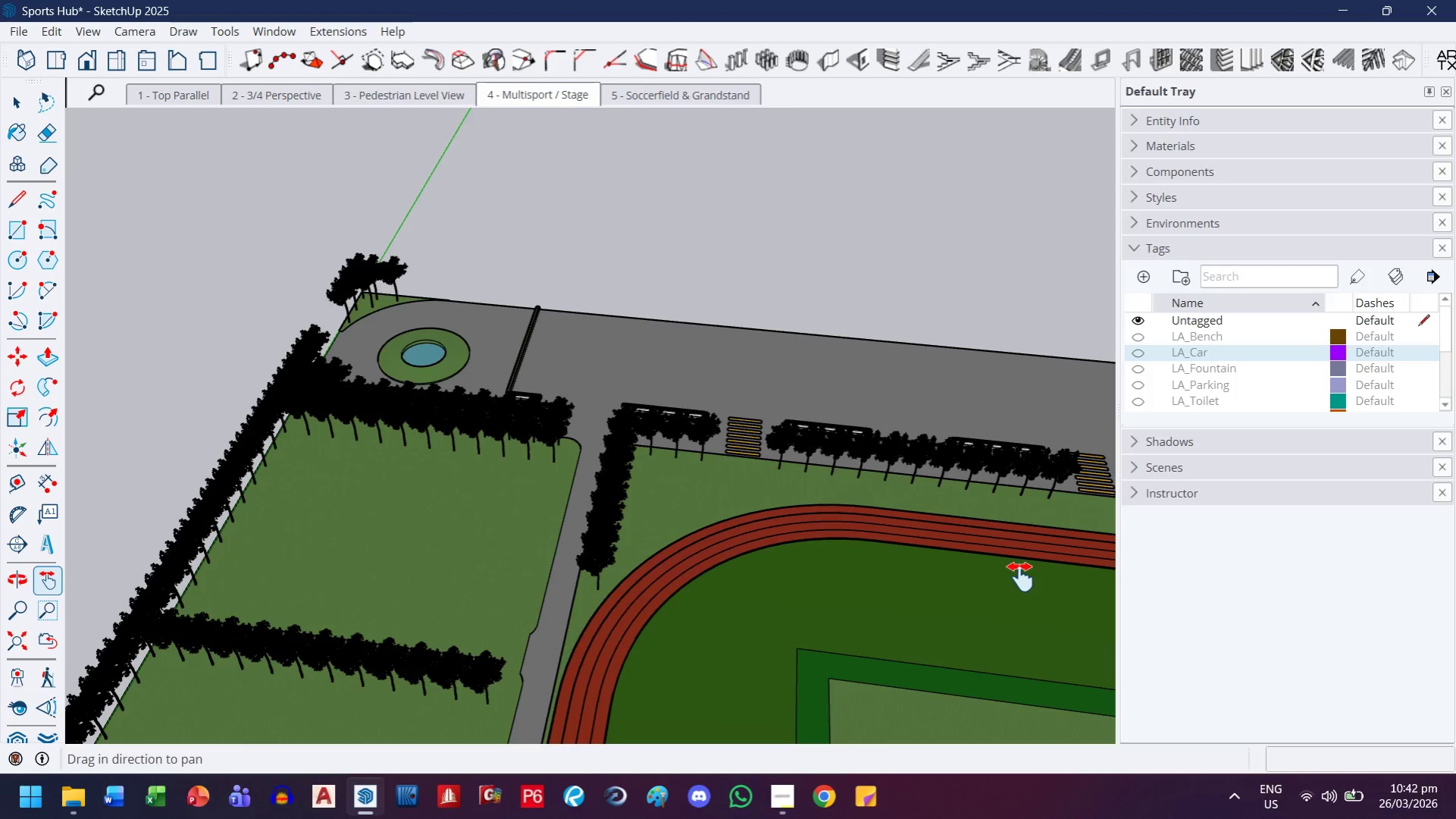 
key(ArrowDown)
 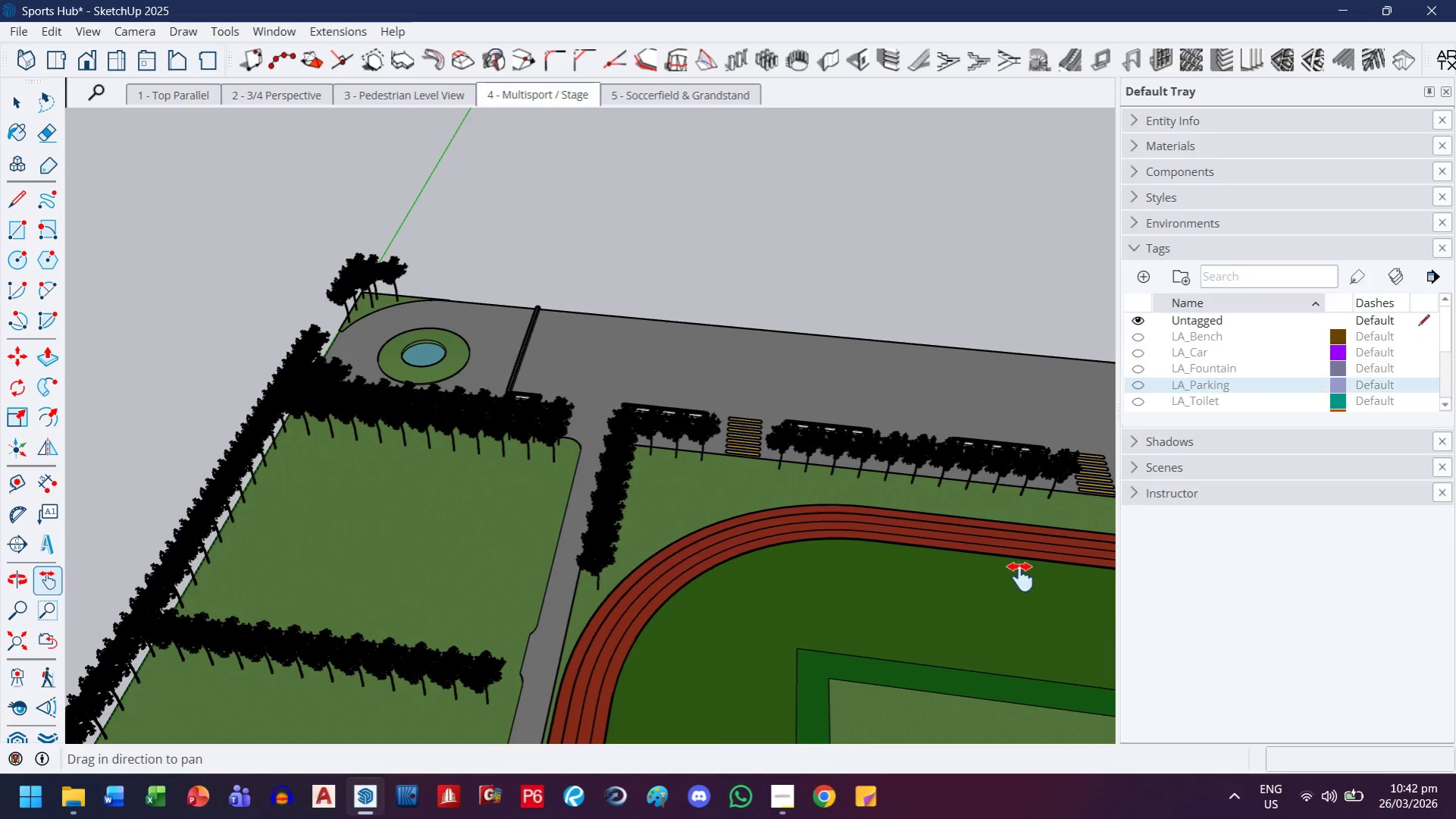 
key(ArrowDown)
 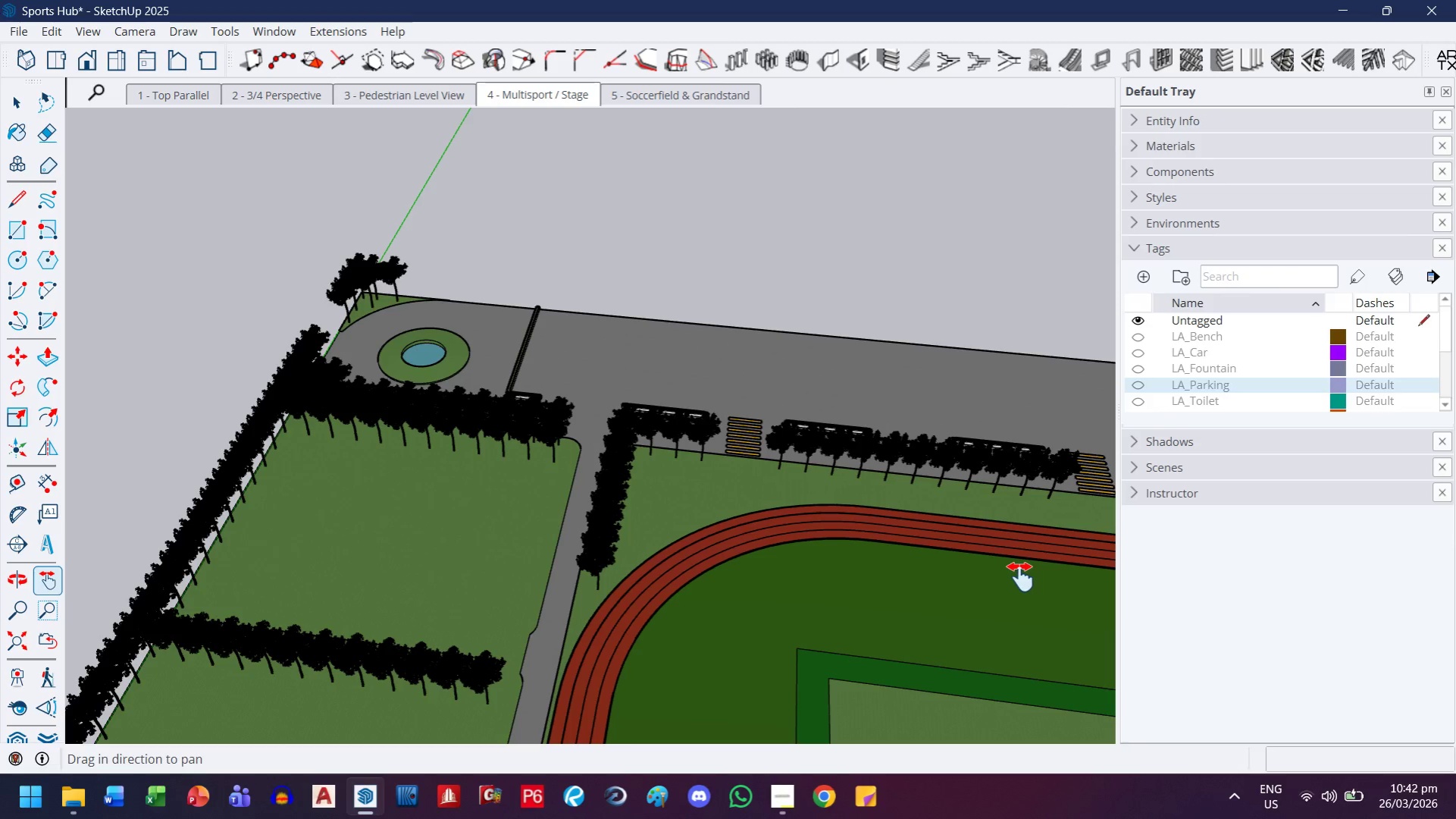 
key(ArrowDown)
 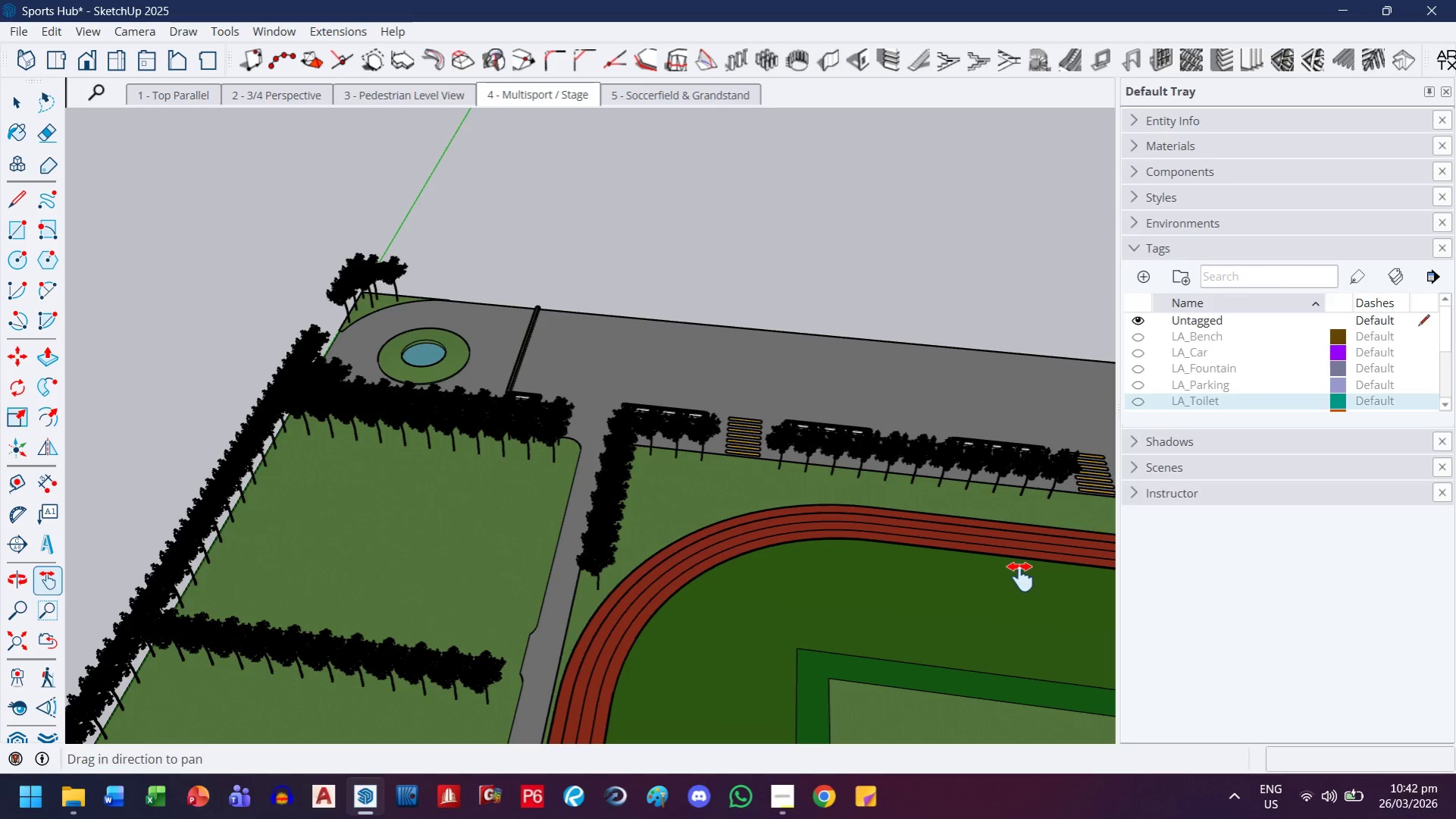 
key(ArrowDown)
 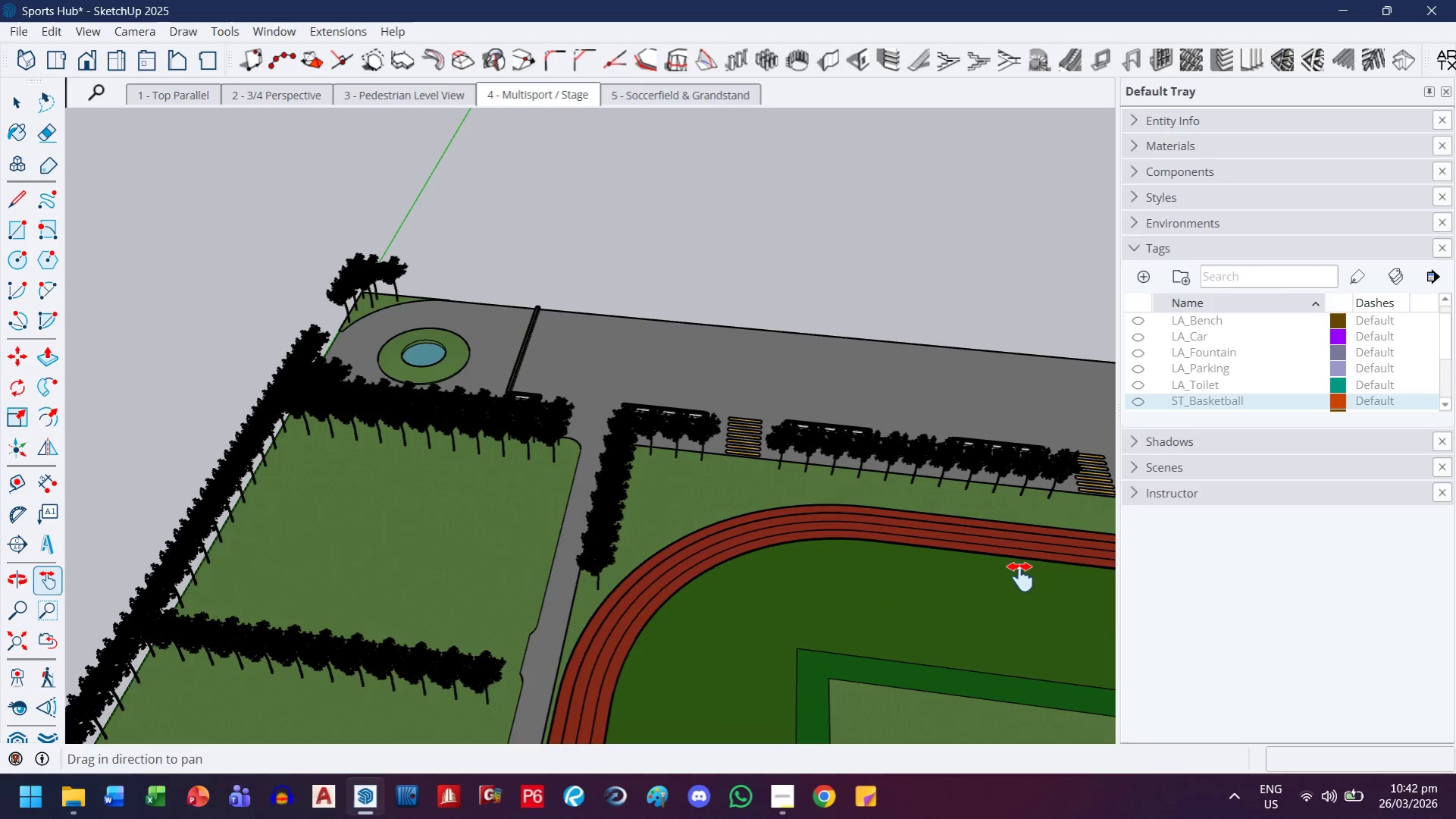 
key(ArrowDown)
 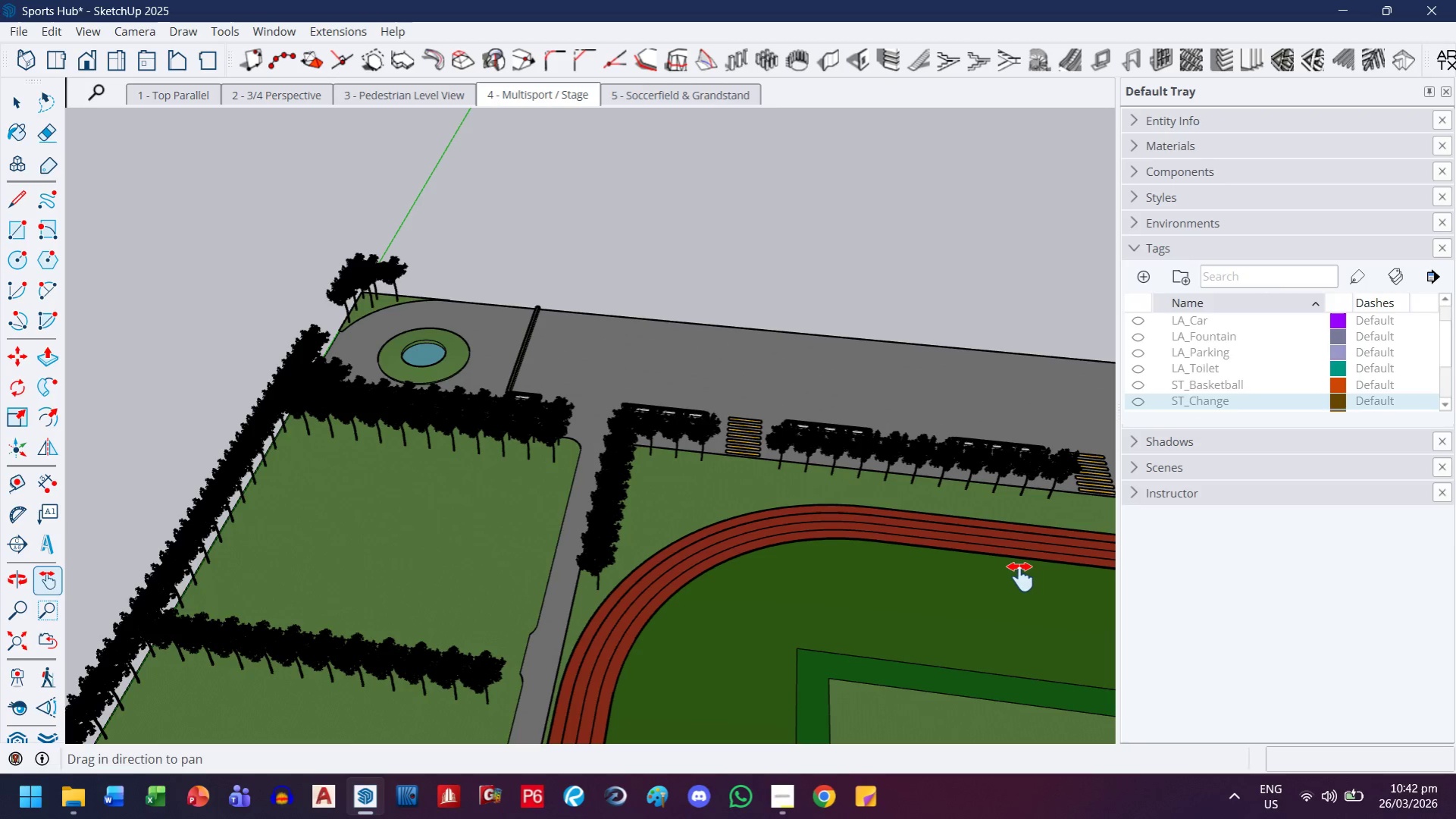 
key(ArrowDown)
 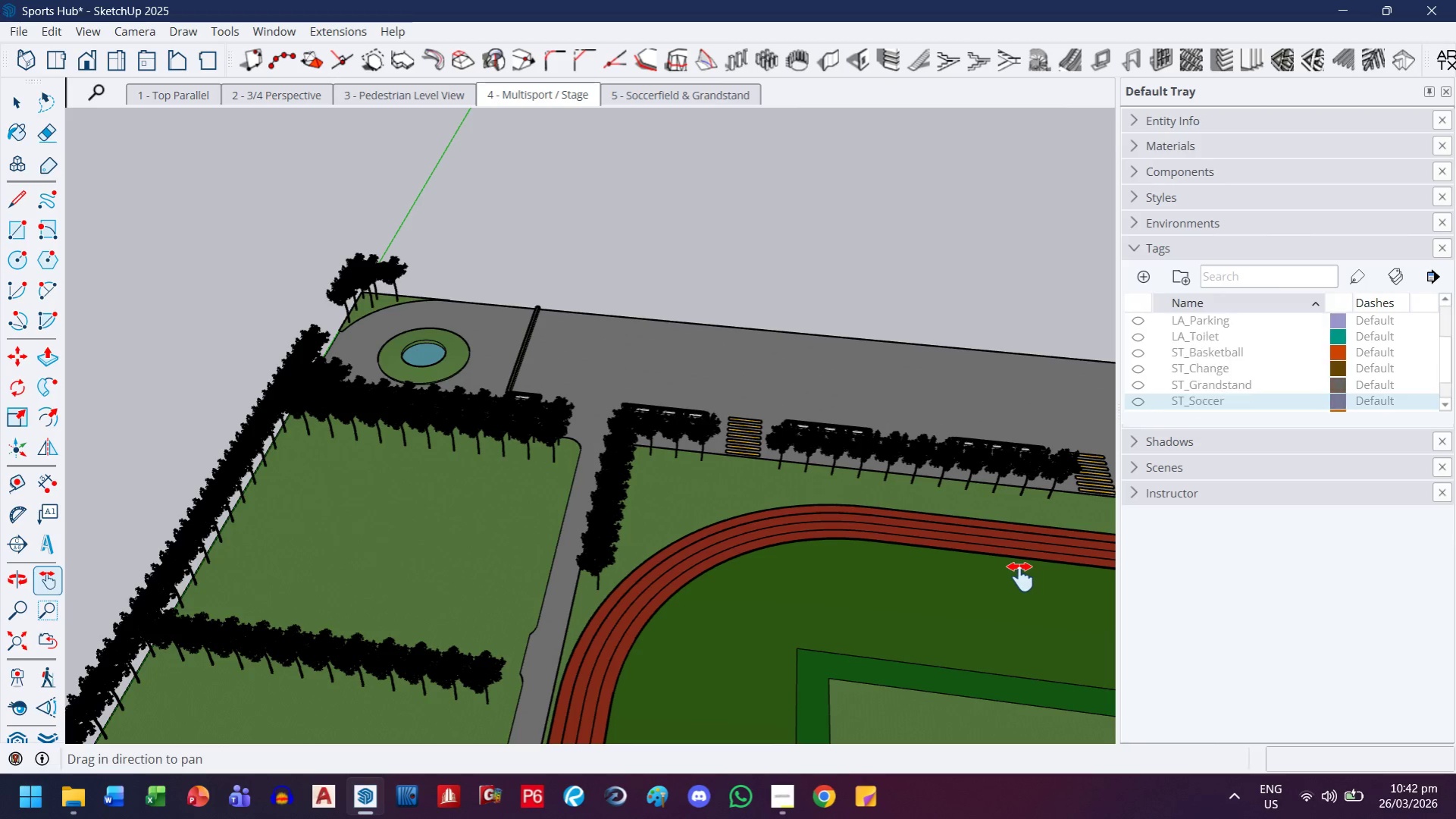 
key(ArrowDown)
 